 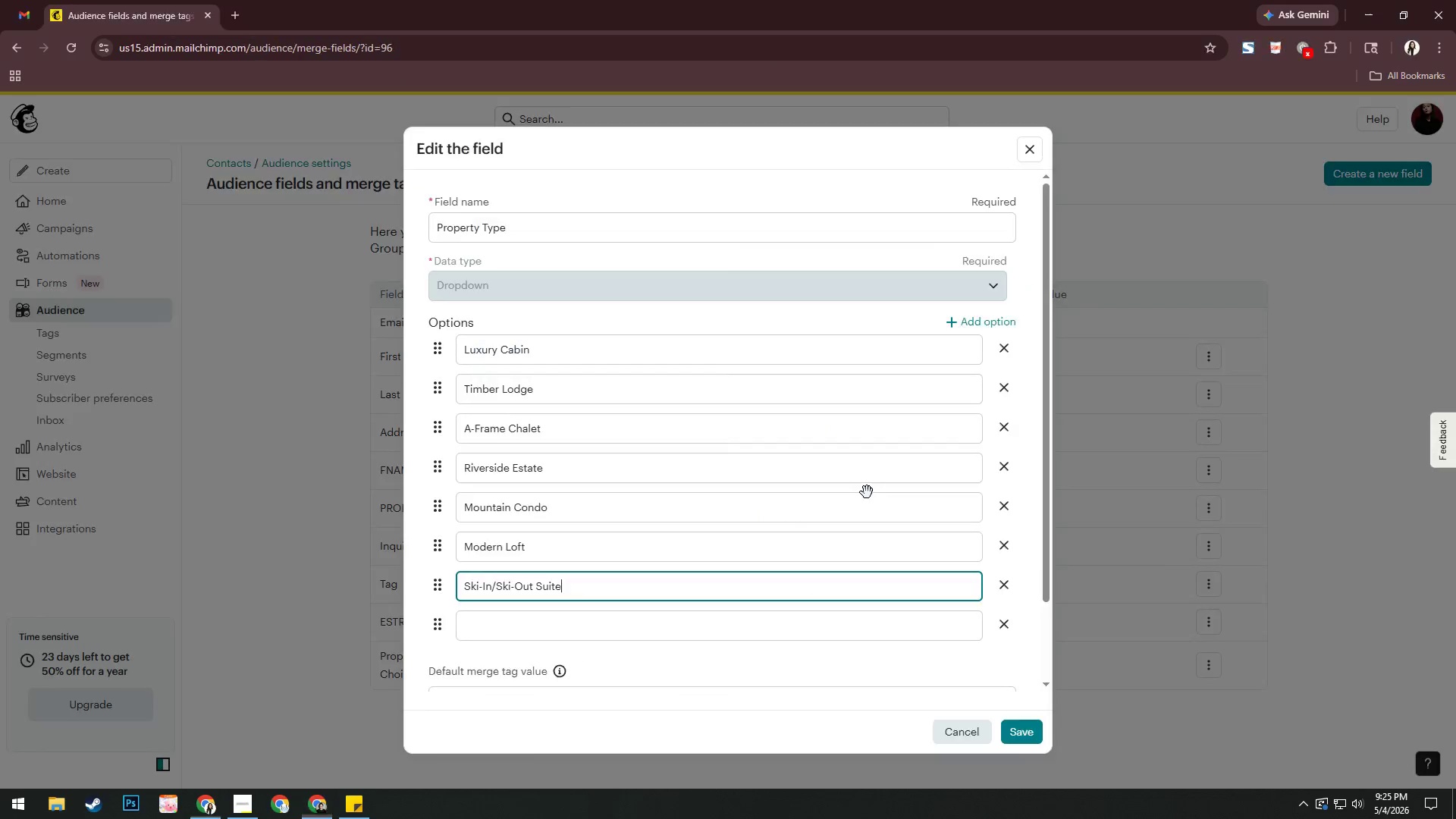 
key(Alt+Tab)
 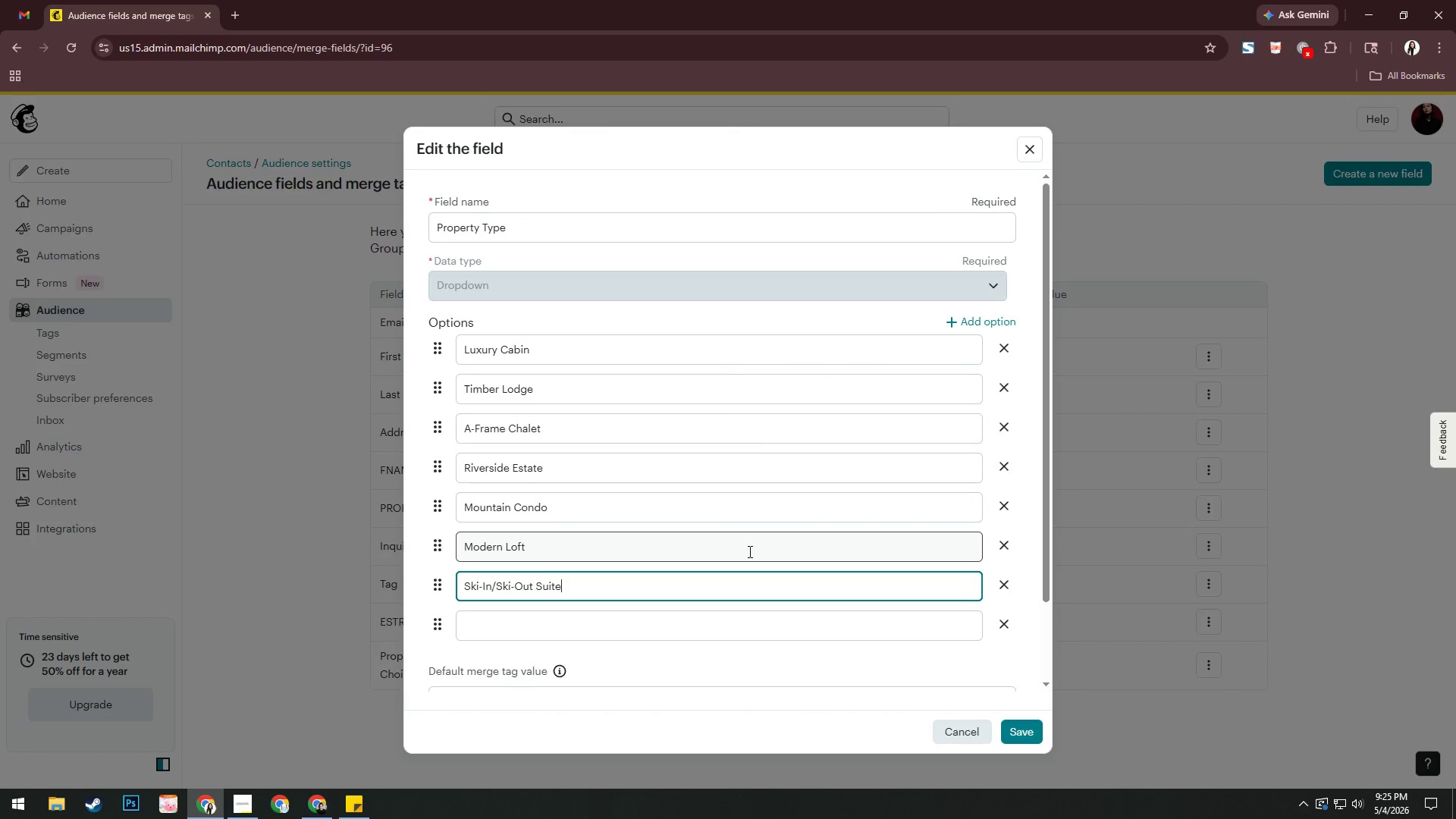 
key(Alt+Tab)
 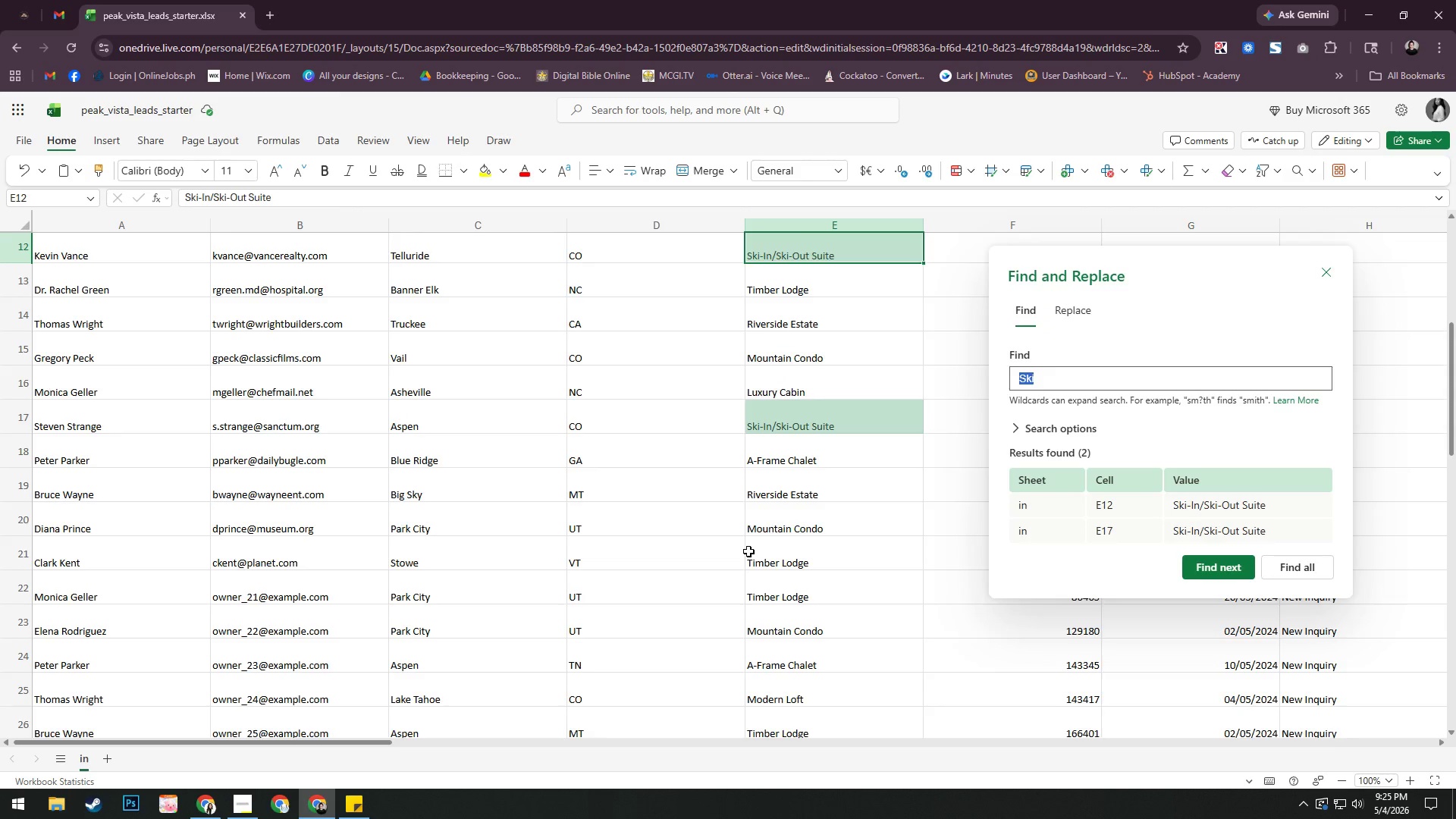 
scroll: coordinate [768, 543], scroll_direction: up, amount: 6.0
 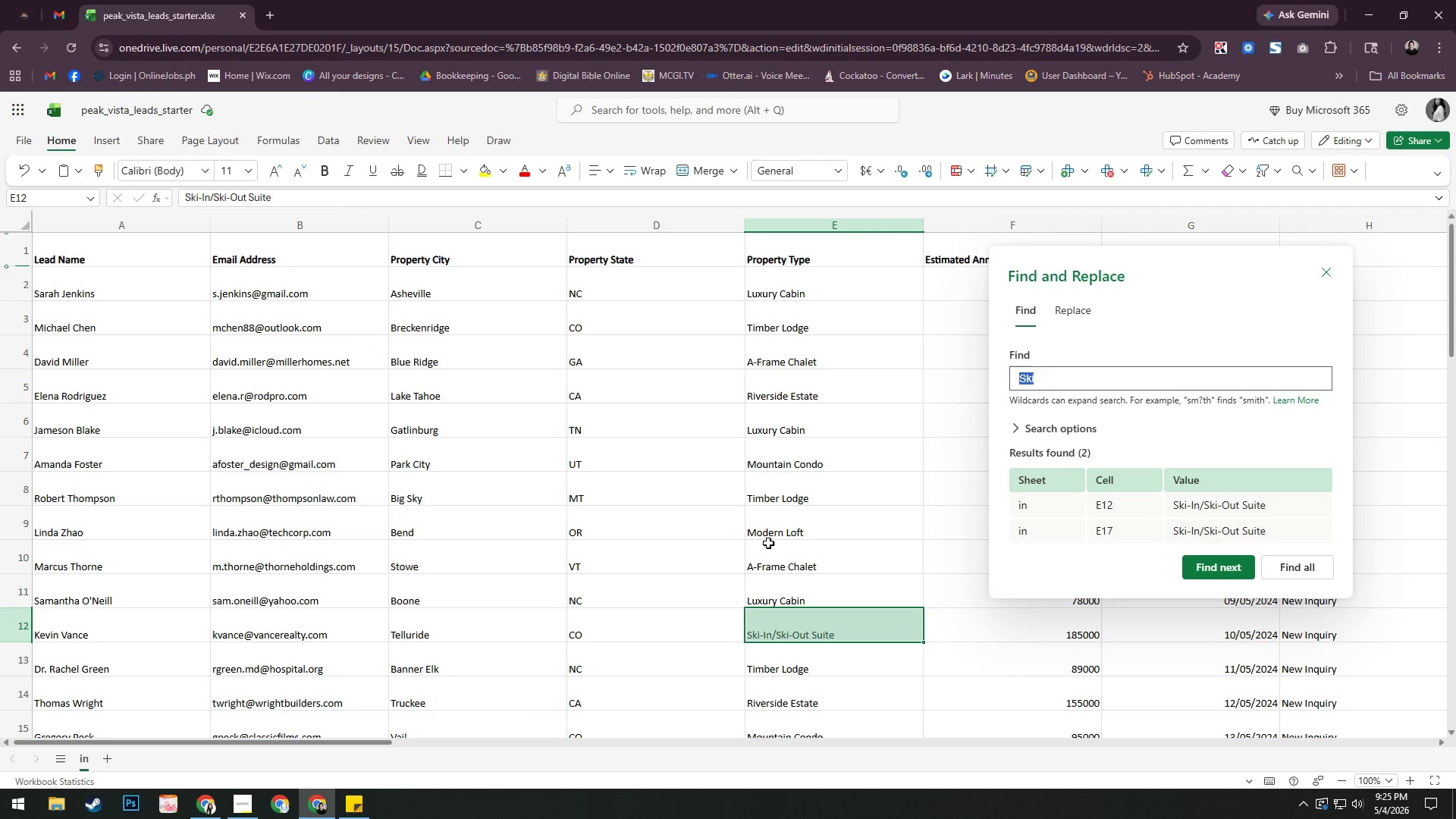 
key(Alt+AltLeft)
 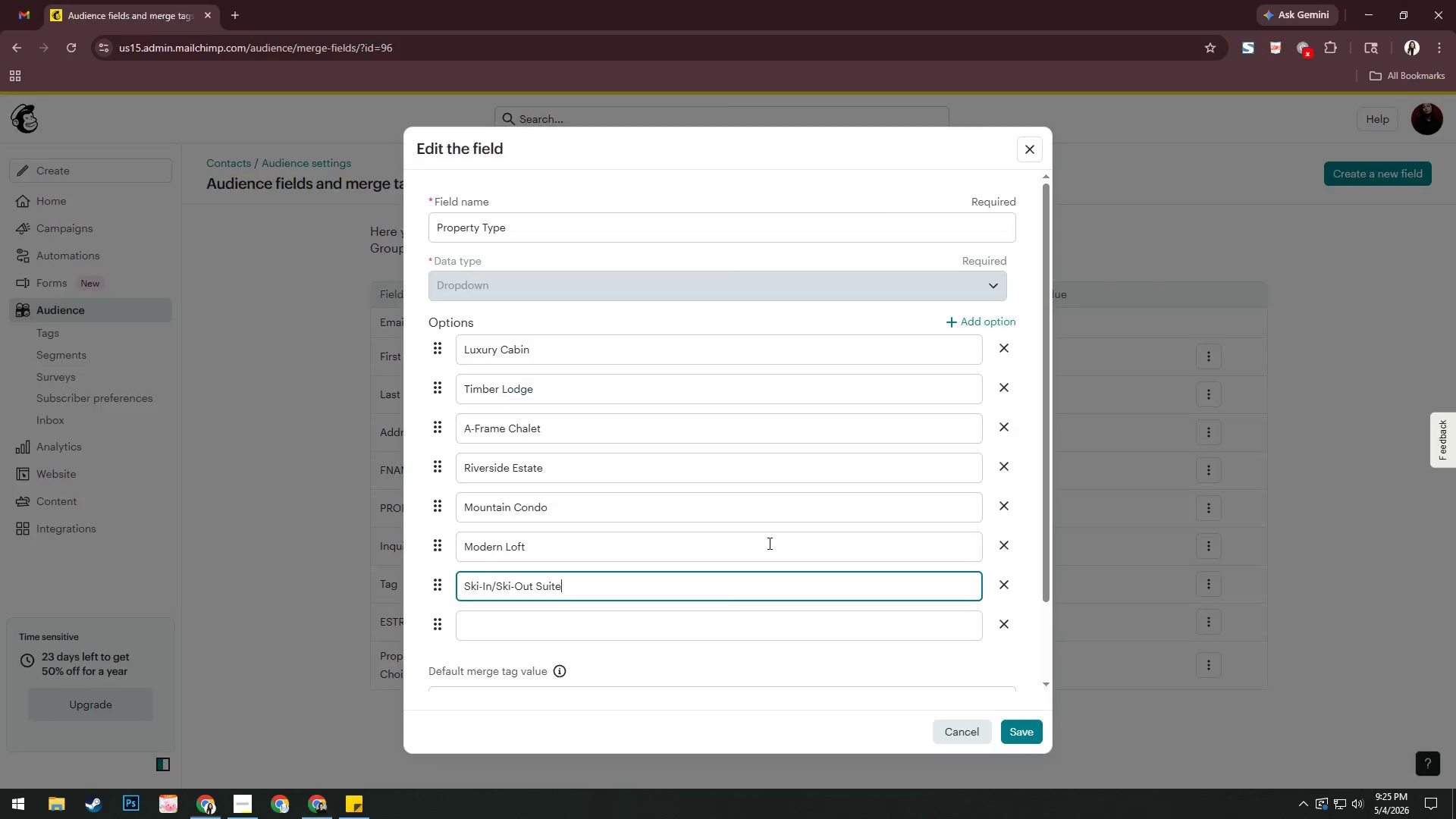 
key(Alt+Tab)
 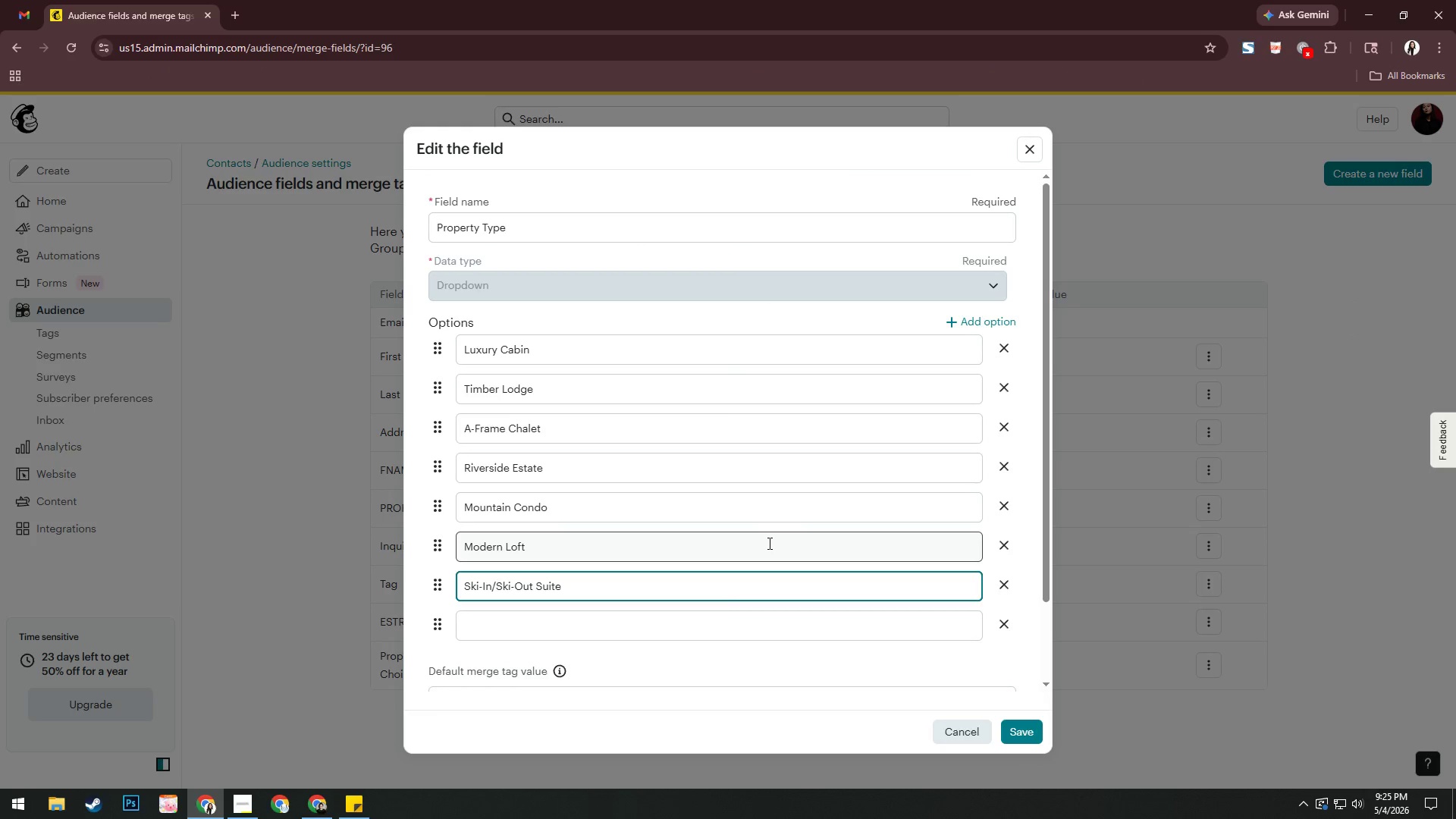 
key(Alt+AltLeft)
 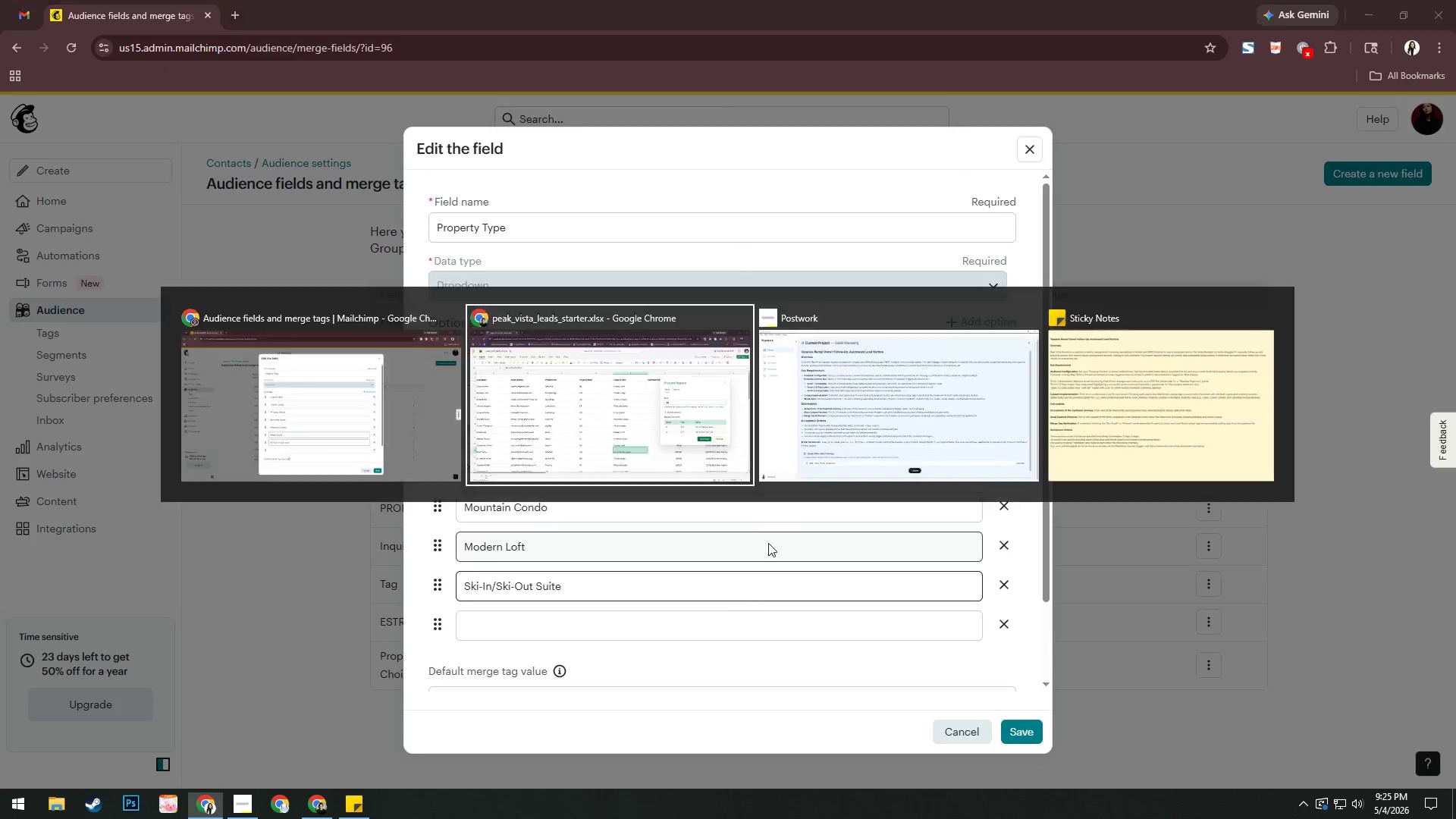 
key(Alt+Tab)
 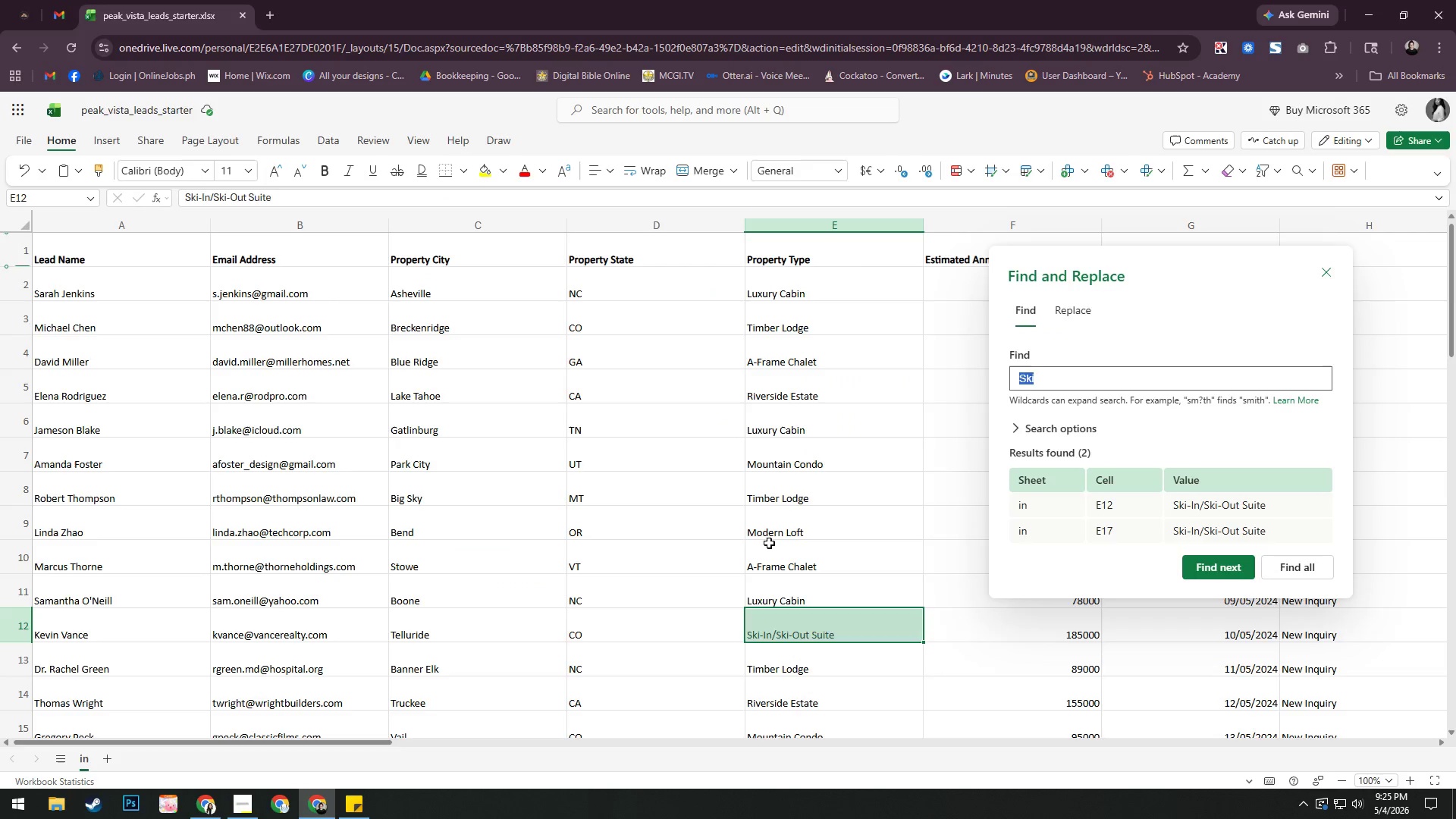 
key(Alt+AltLeft)
 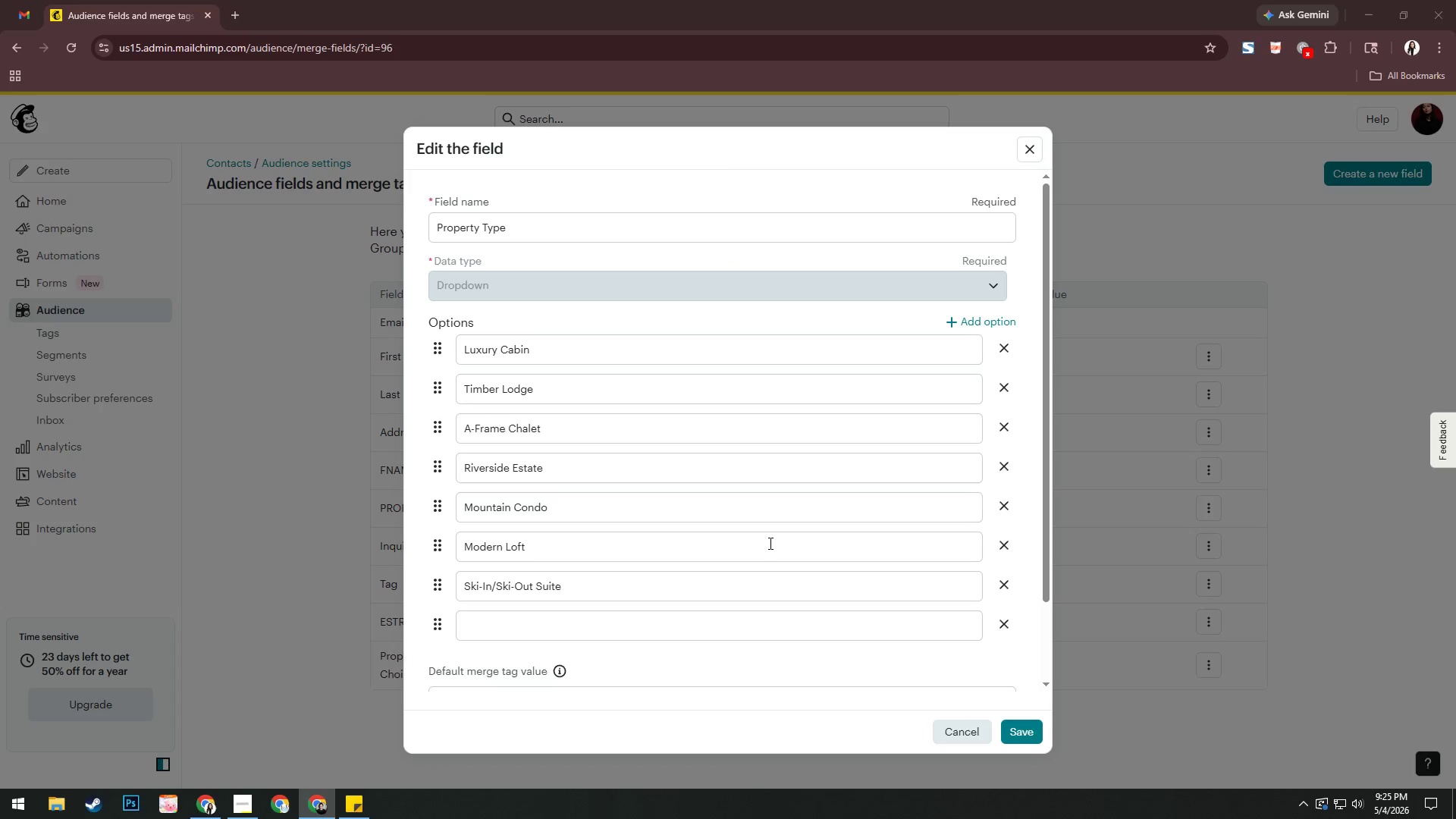 
key(Alt+Tab)
 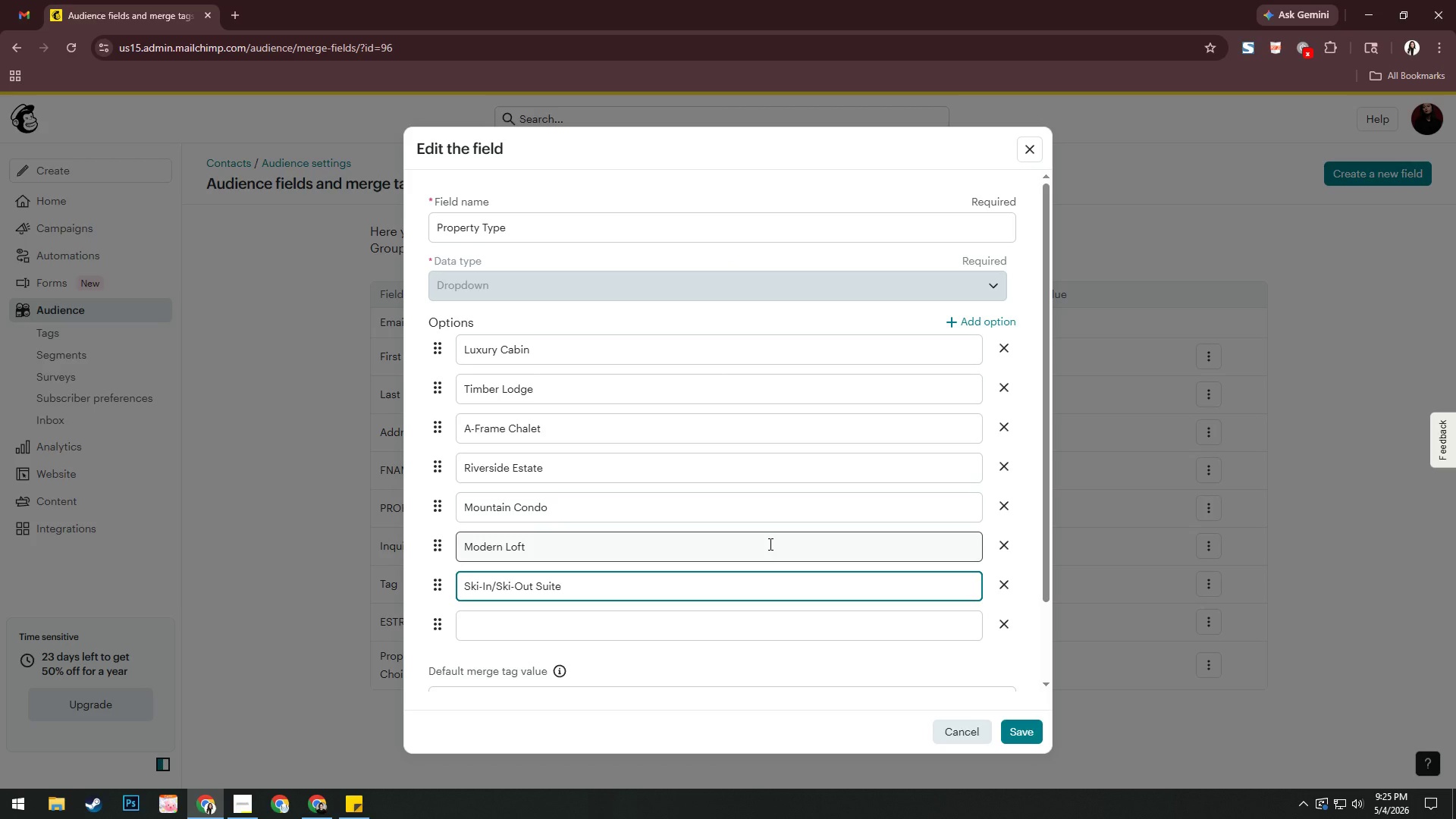 
key(Alt+AltLeft)
 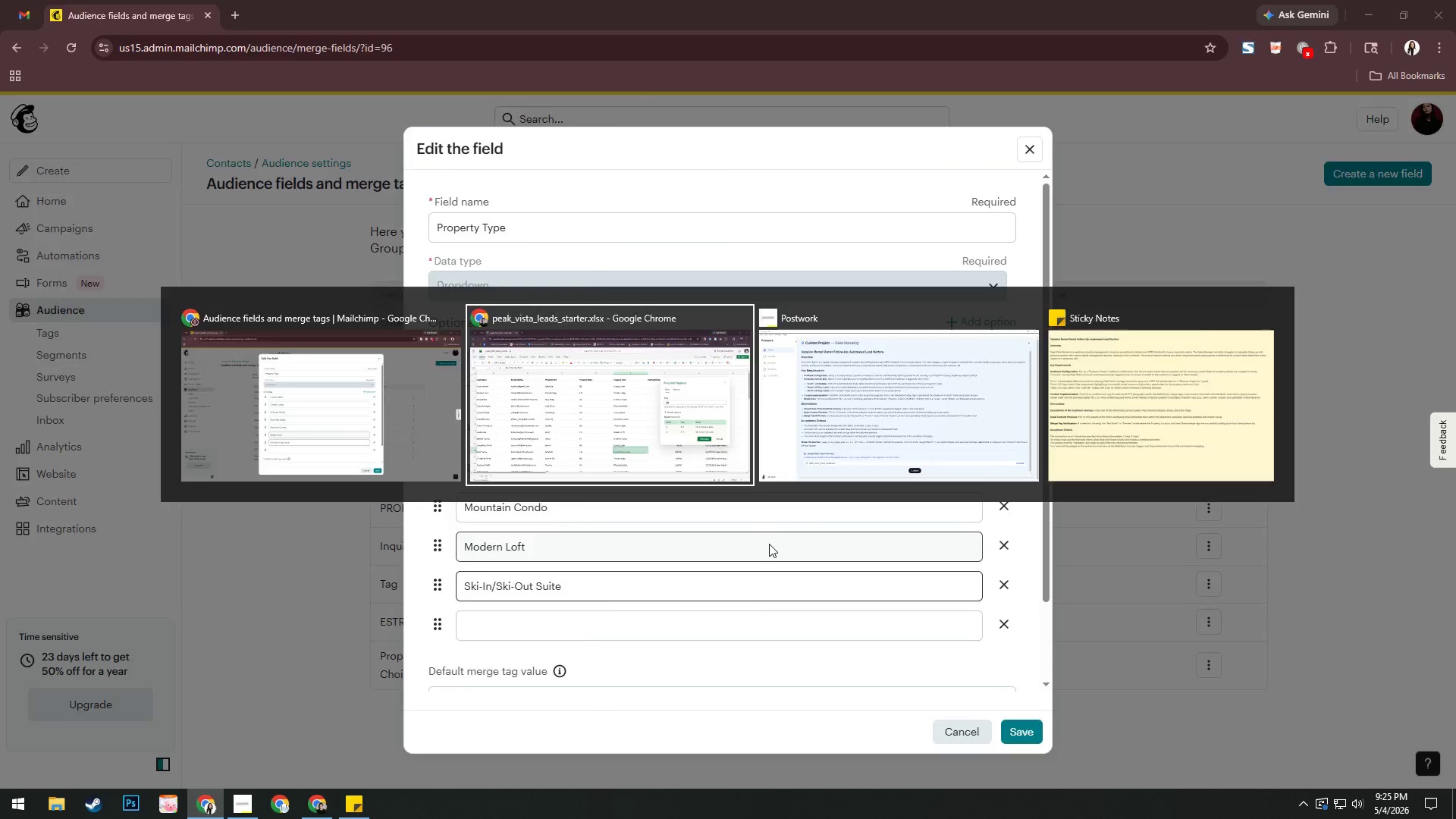 
key(Alt+Tab)
 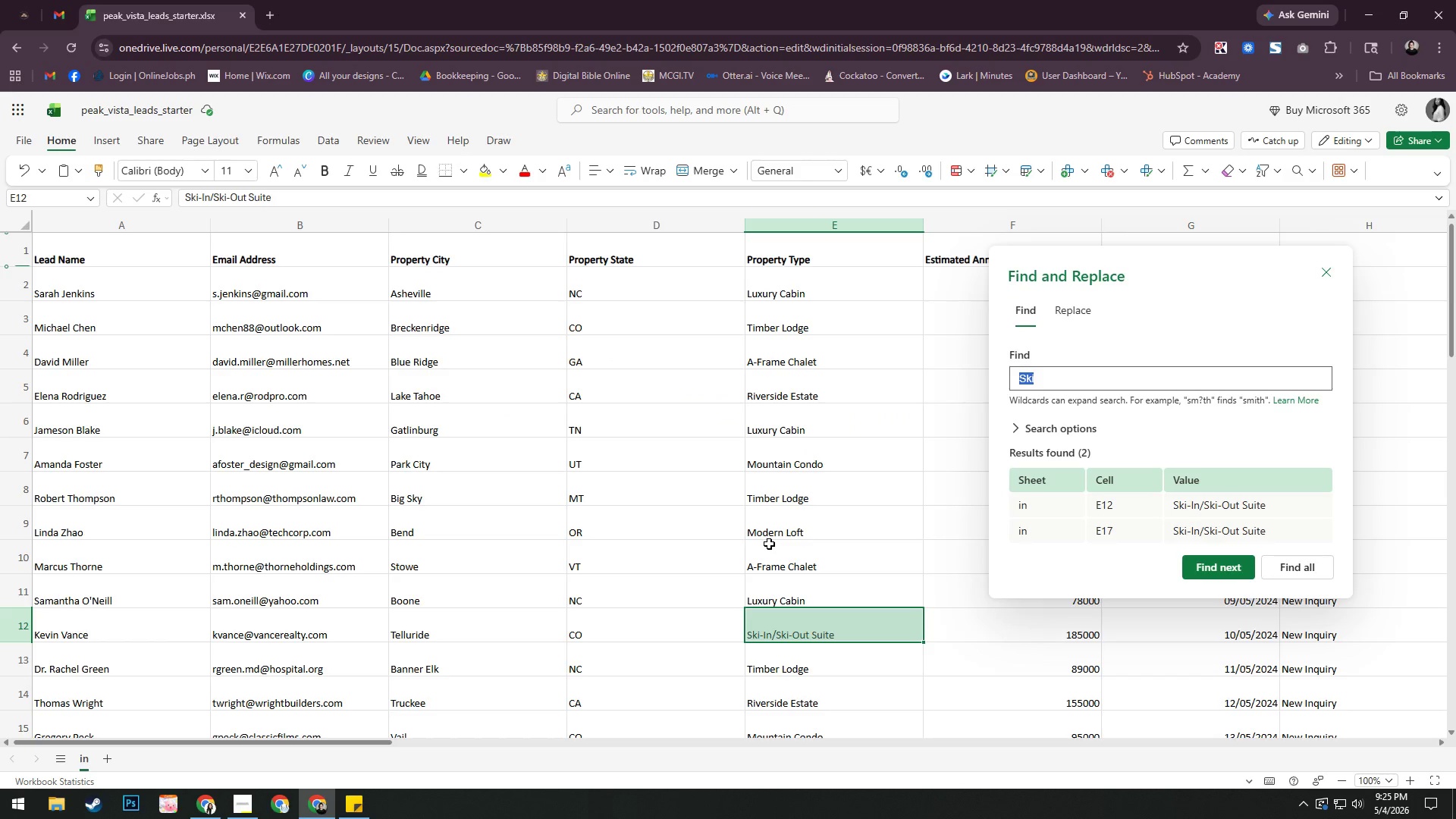 
key(Alt+AltLeft)
 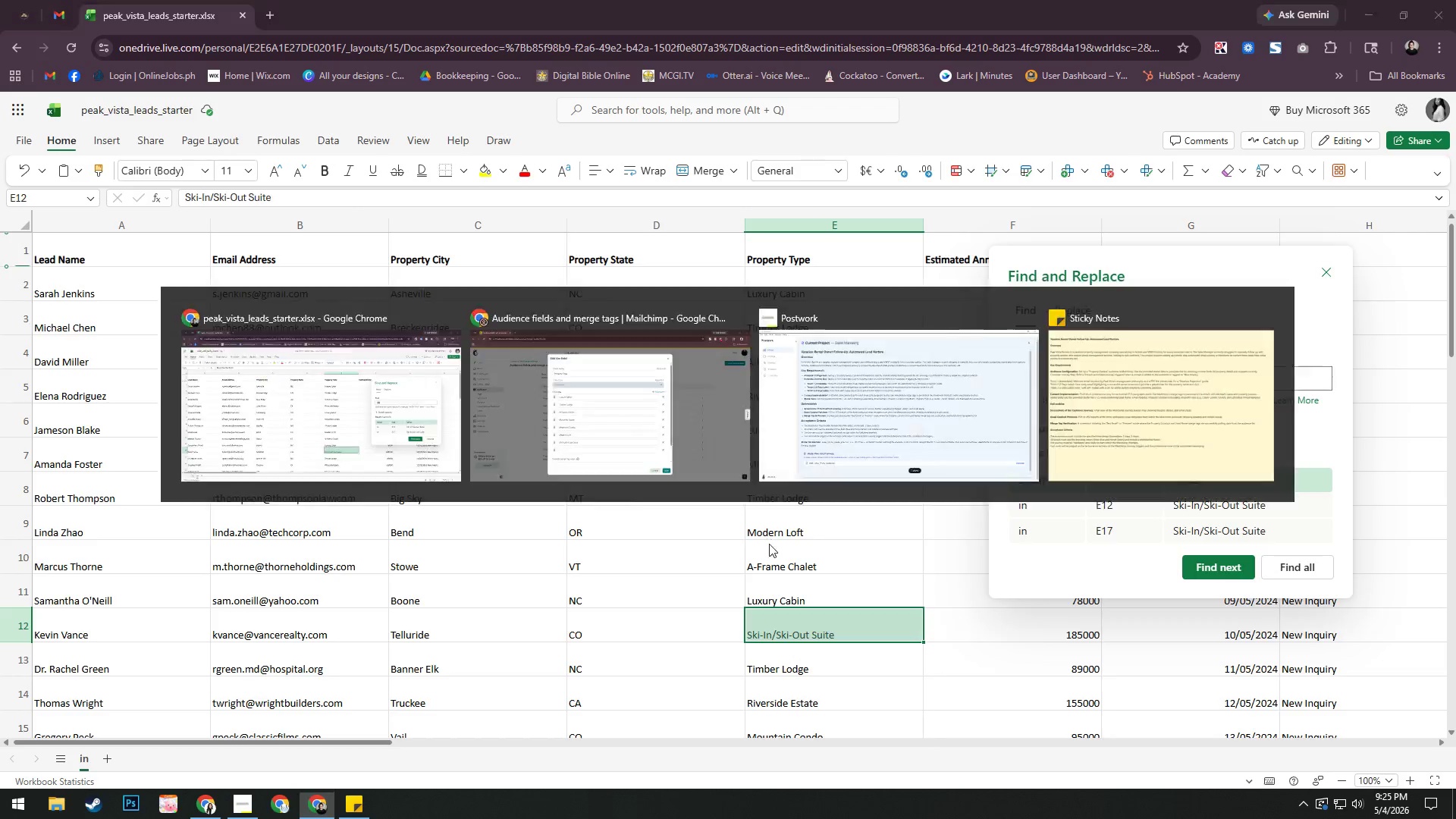 
key(Alt+Tab)
 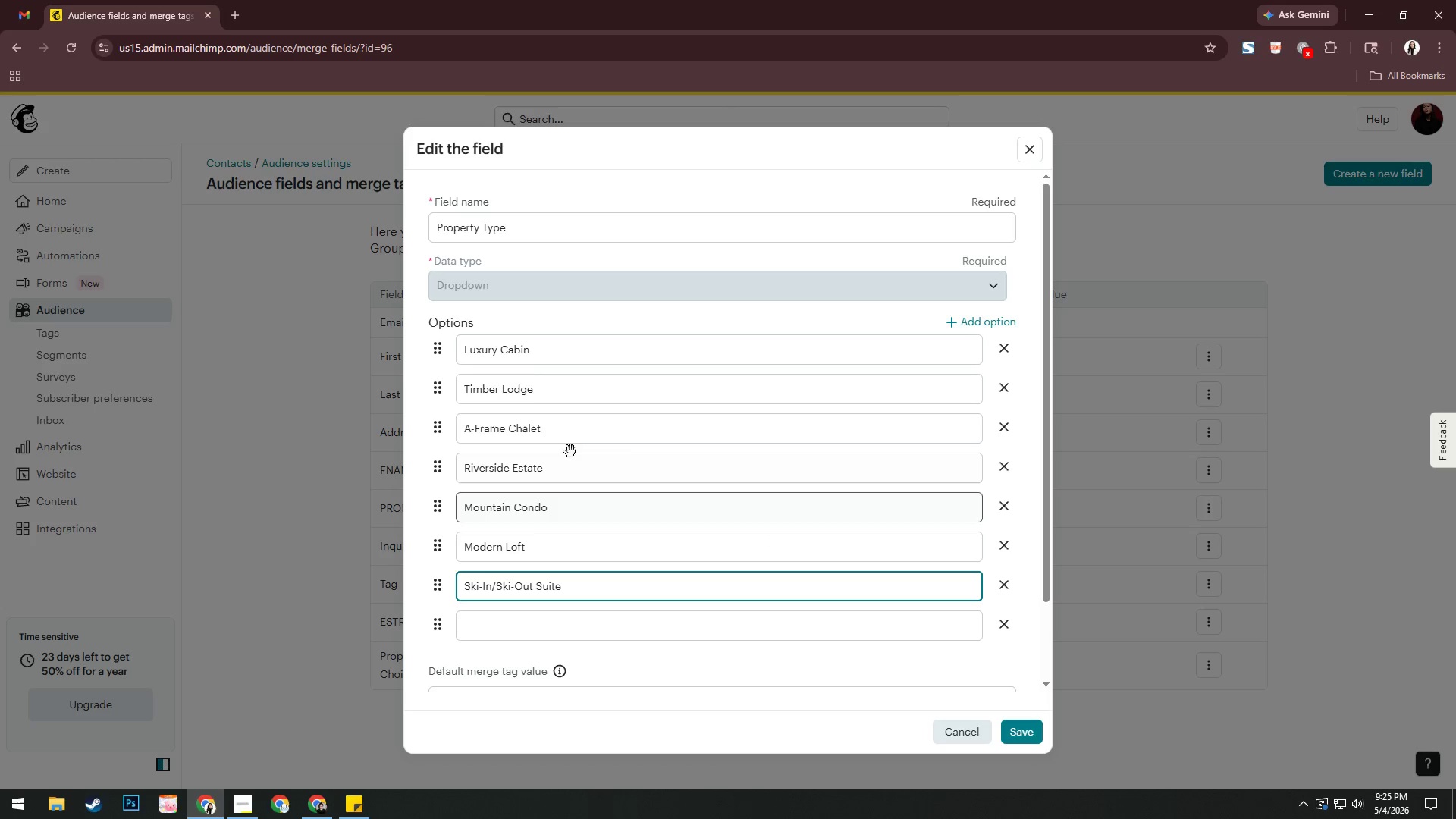 
key(Alt+AltLeft)
 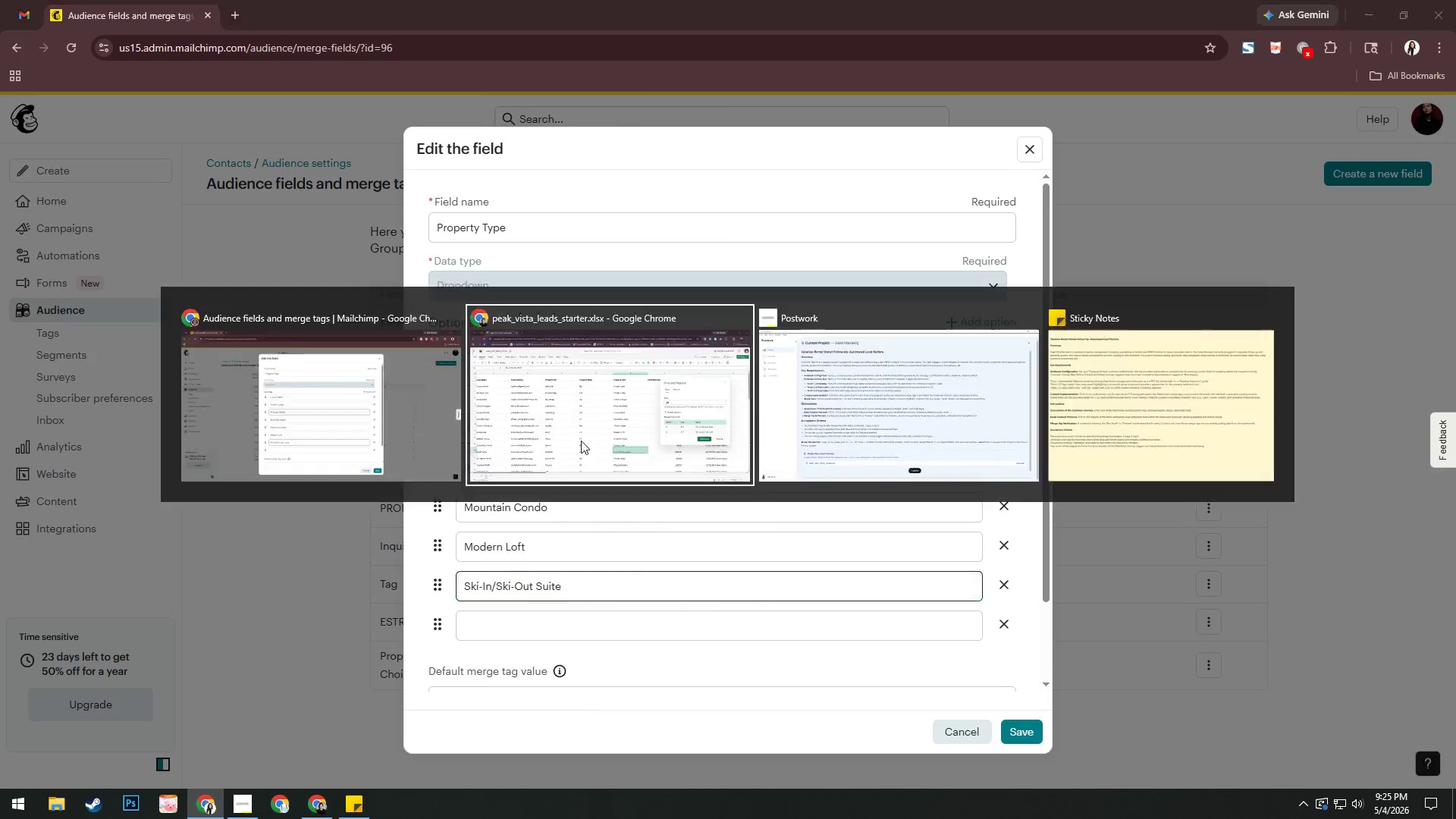 
key(Alt+Tab)
 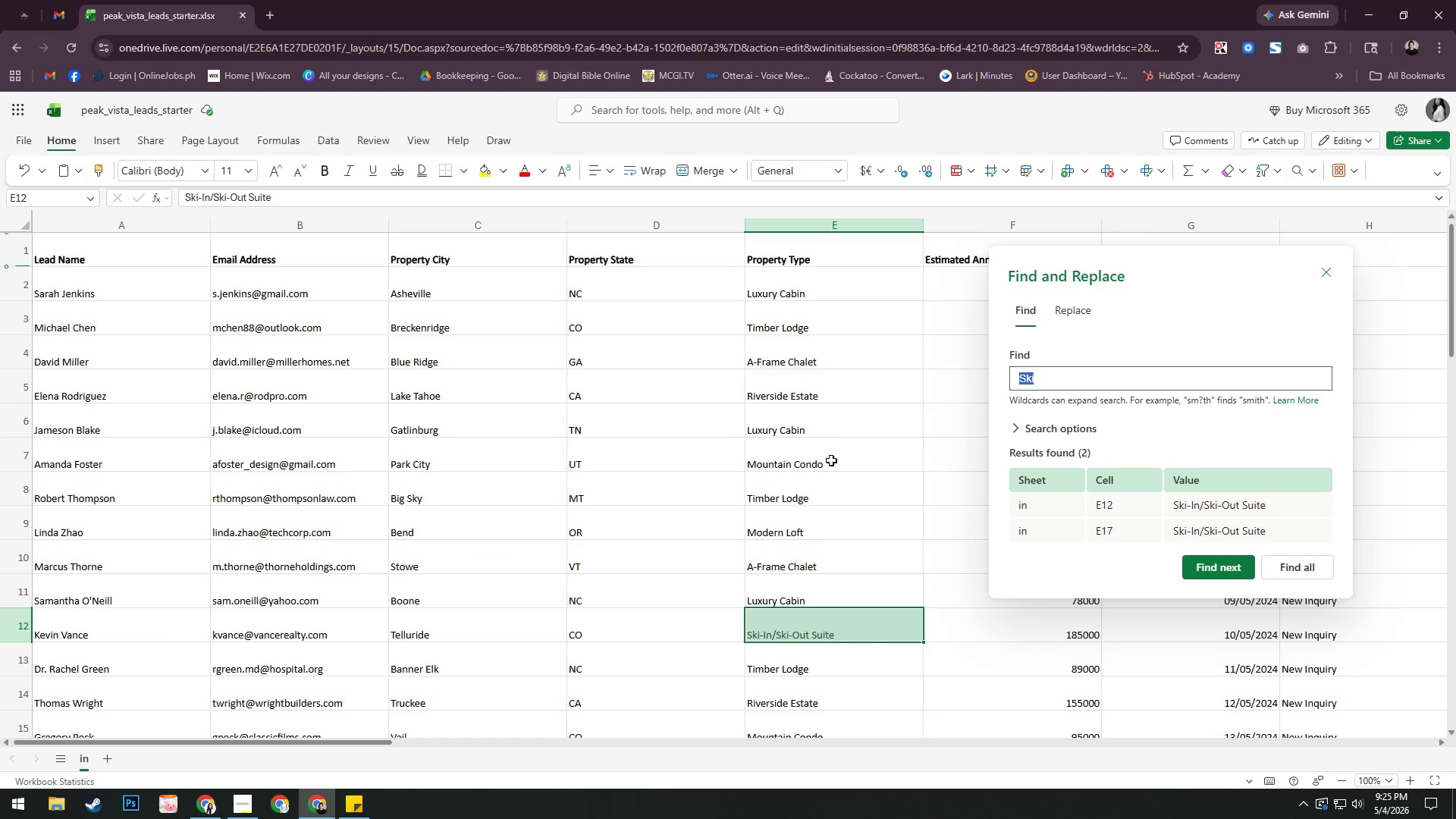 
key(Alt+AltLeft)
 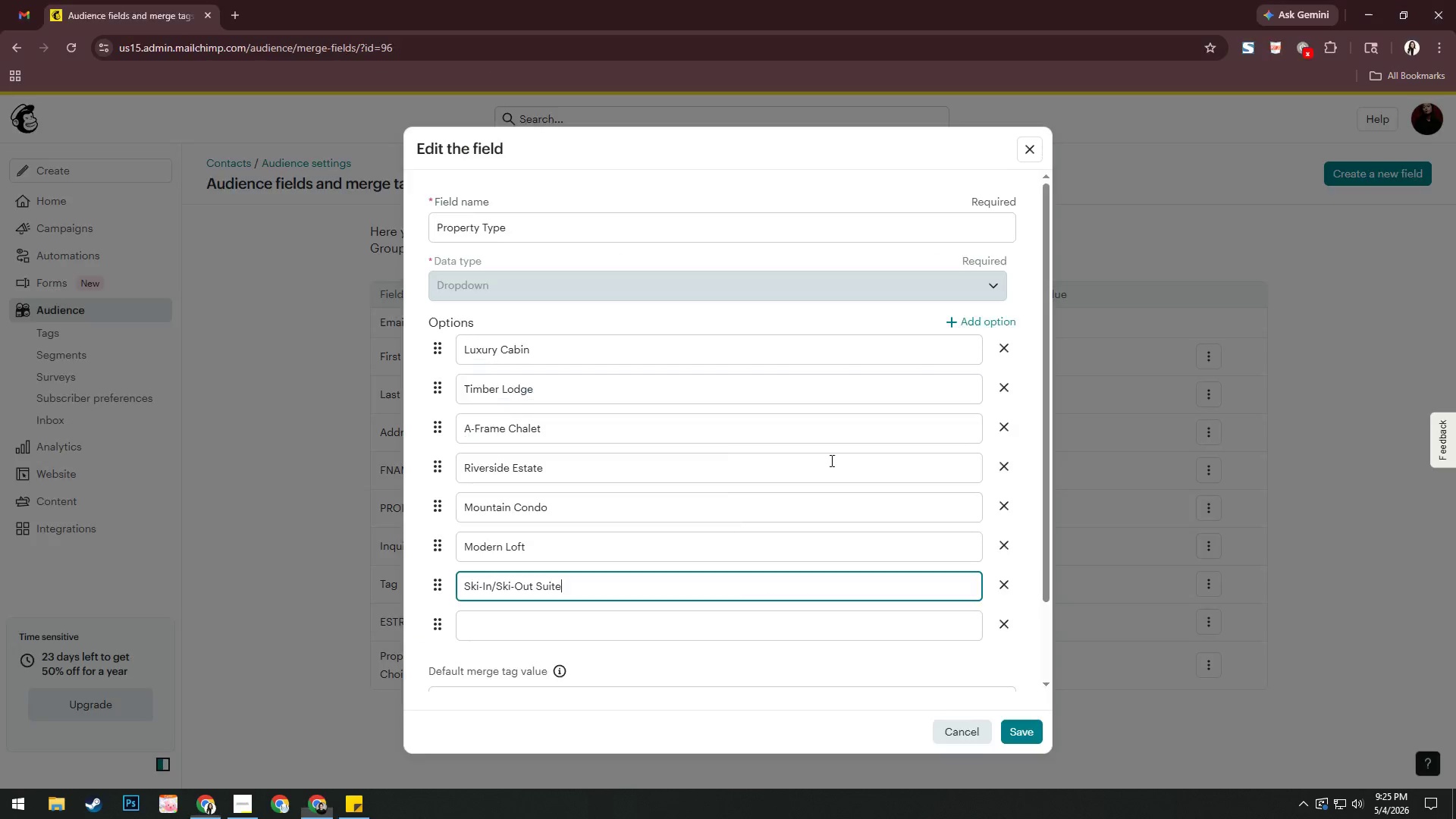 
key(Alt+Tab)
 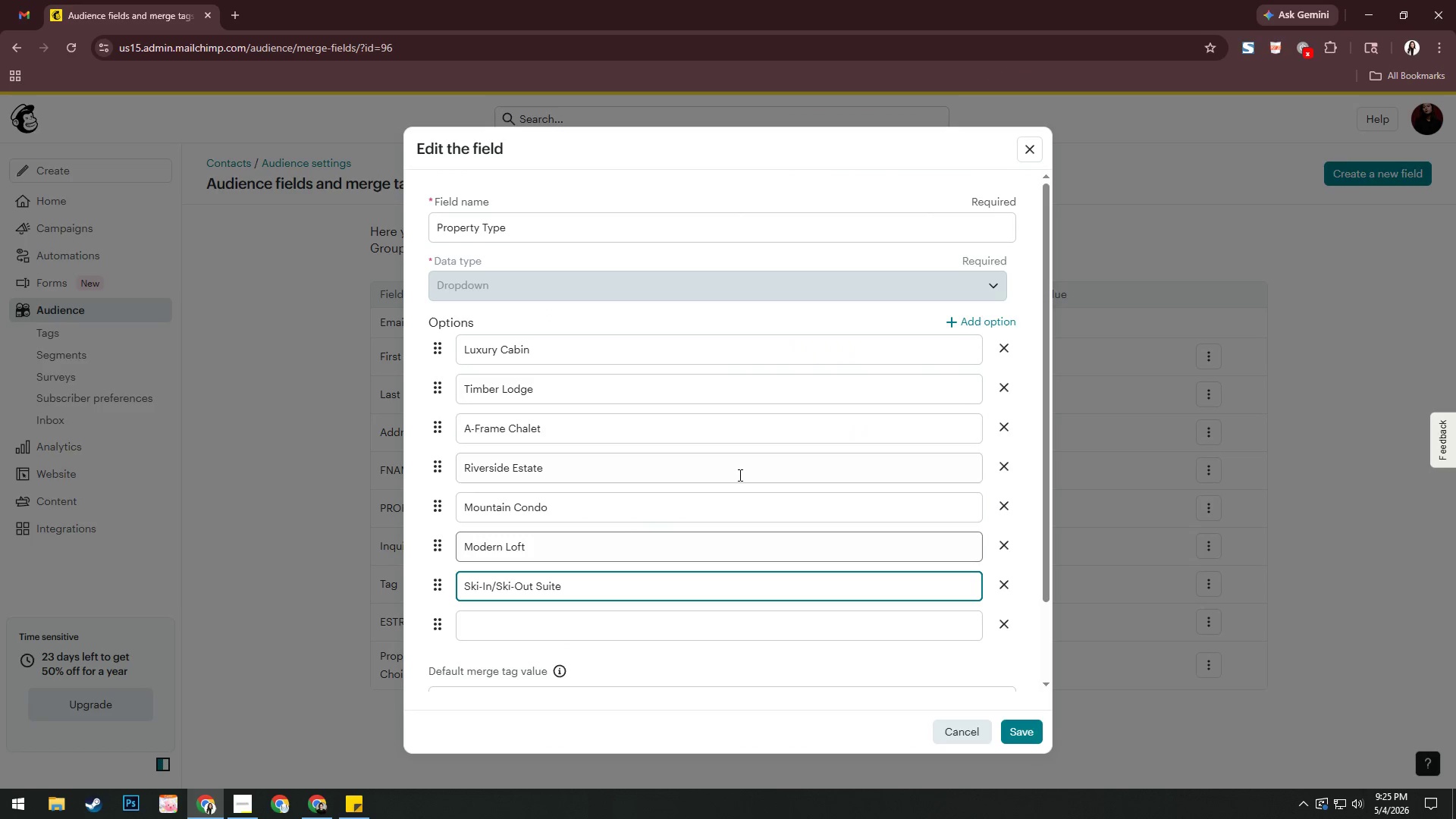 
key(Alt+AltLeft)
 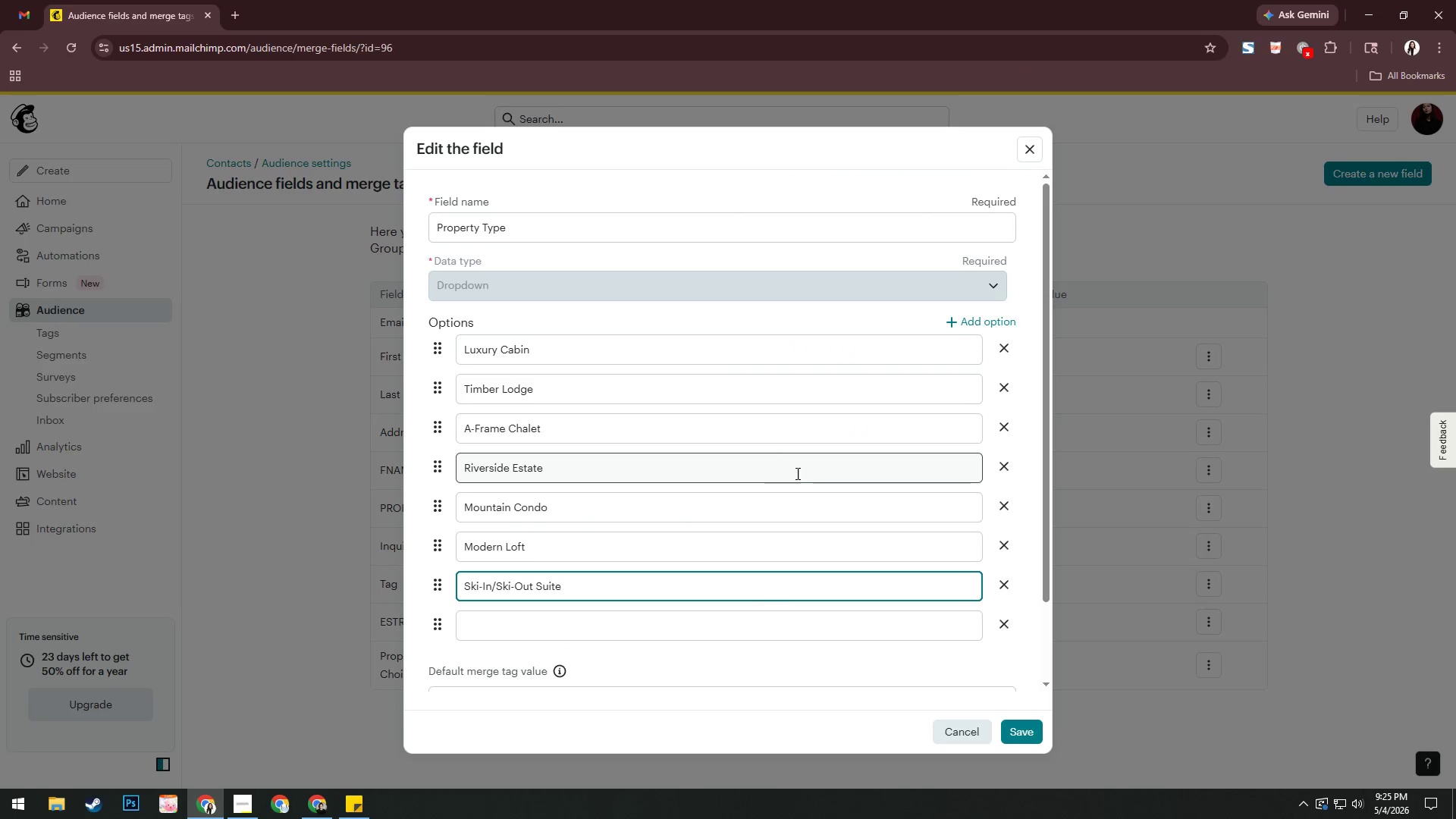 
key(Alt+Tab)
 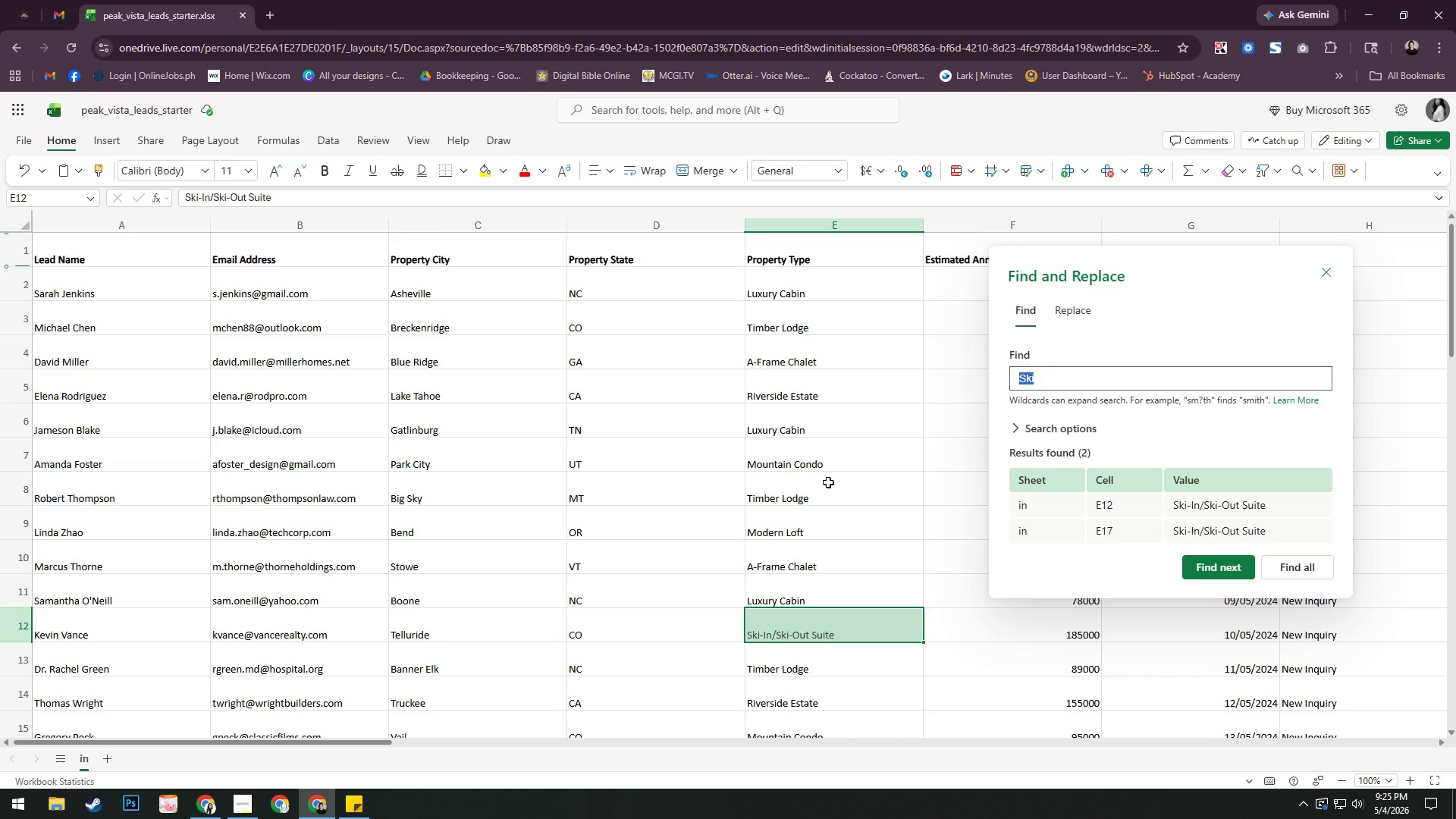 
key(Alt+AltLeft)
 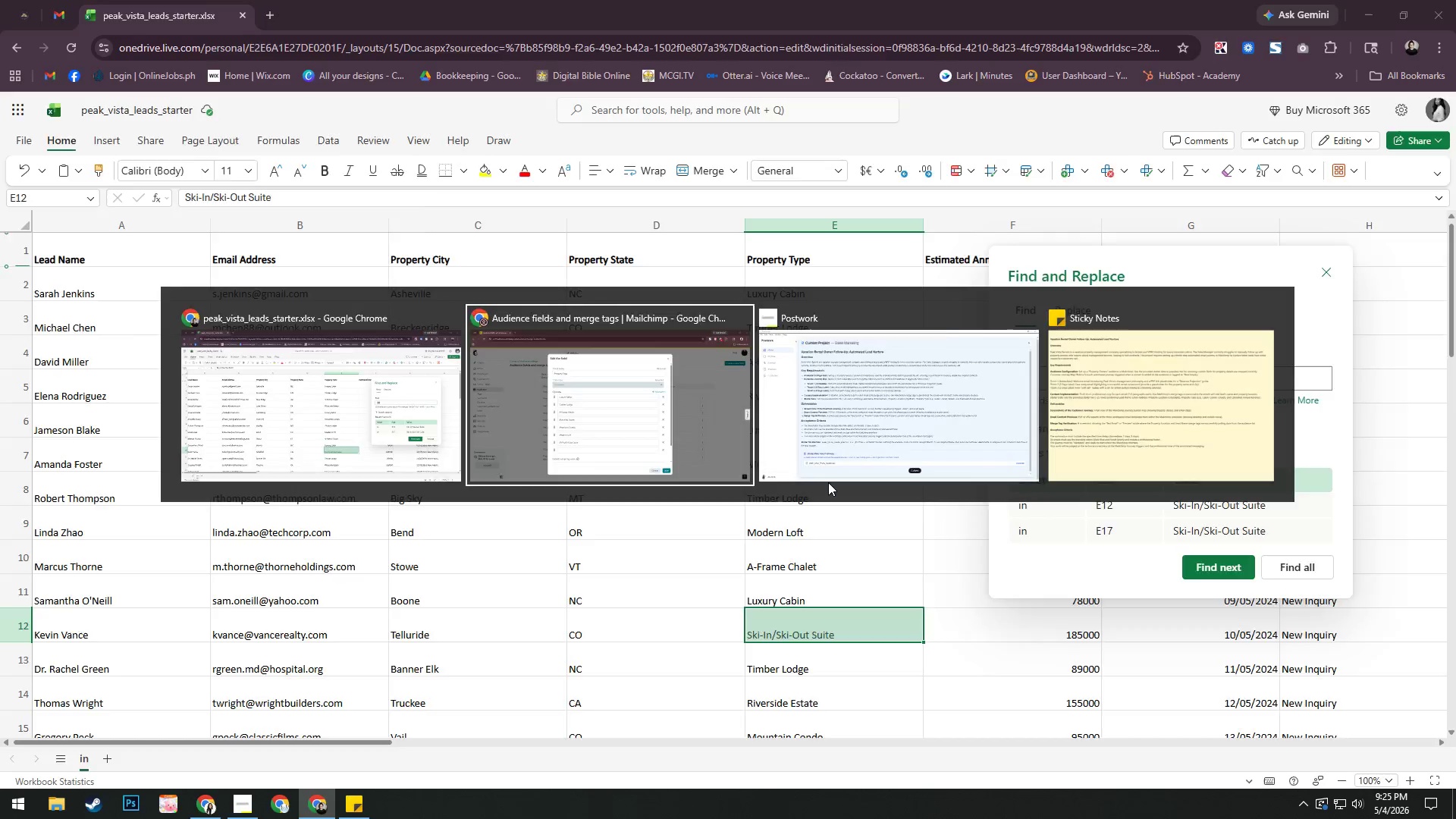 
key(Alt+Tab)
 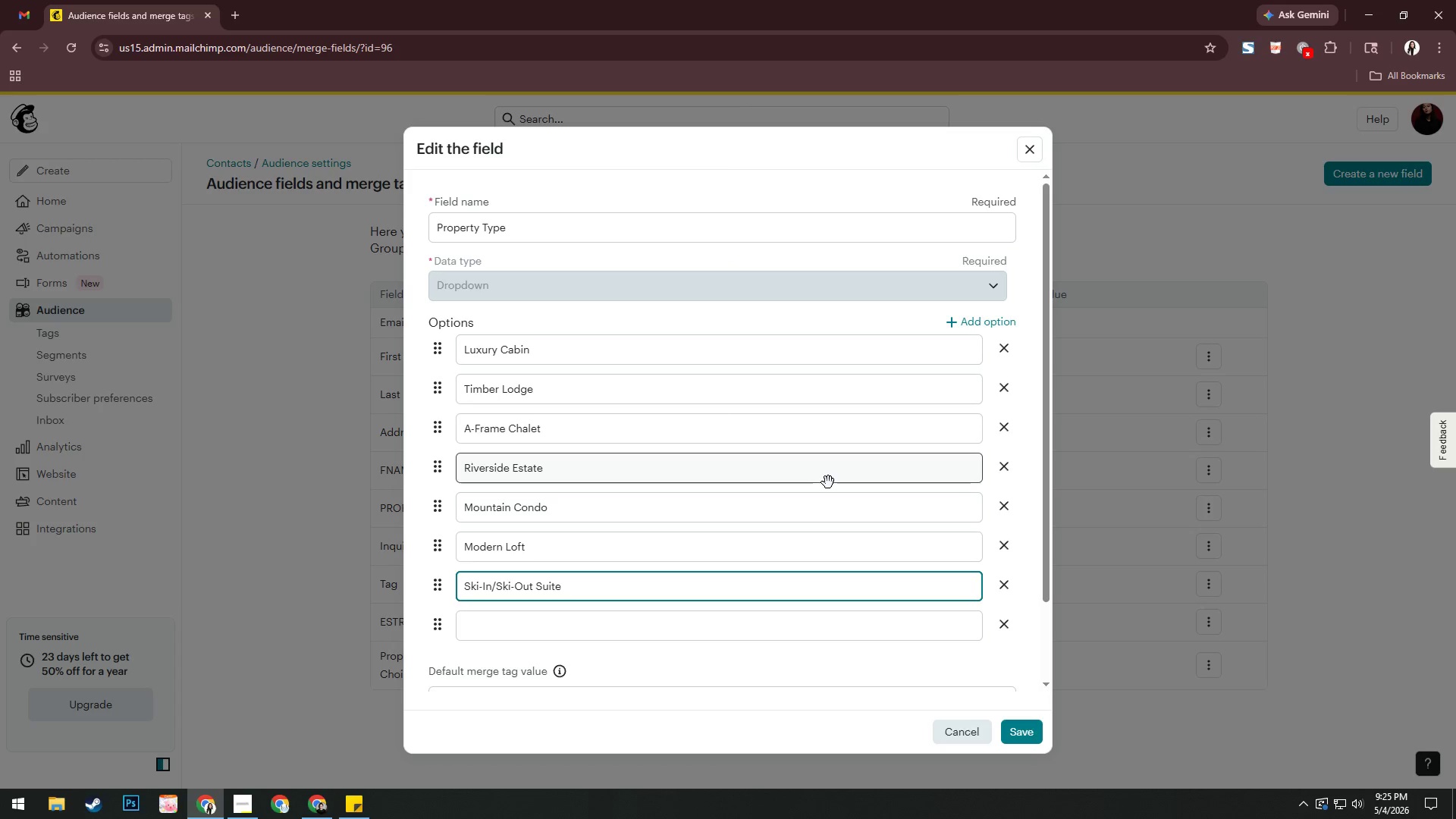 
key(Alt+AltLeft)
 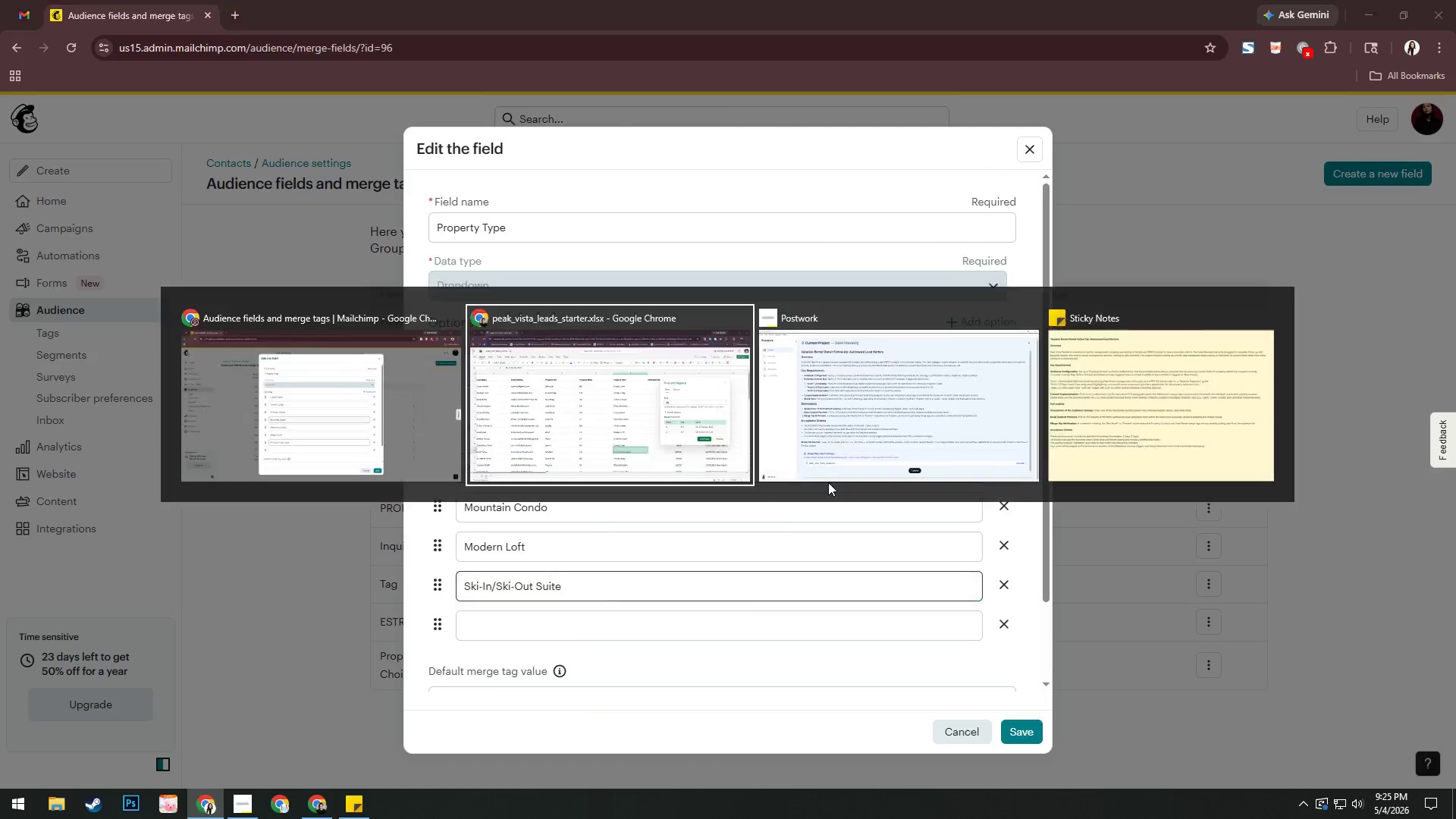 
key(Alt+Tab)
 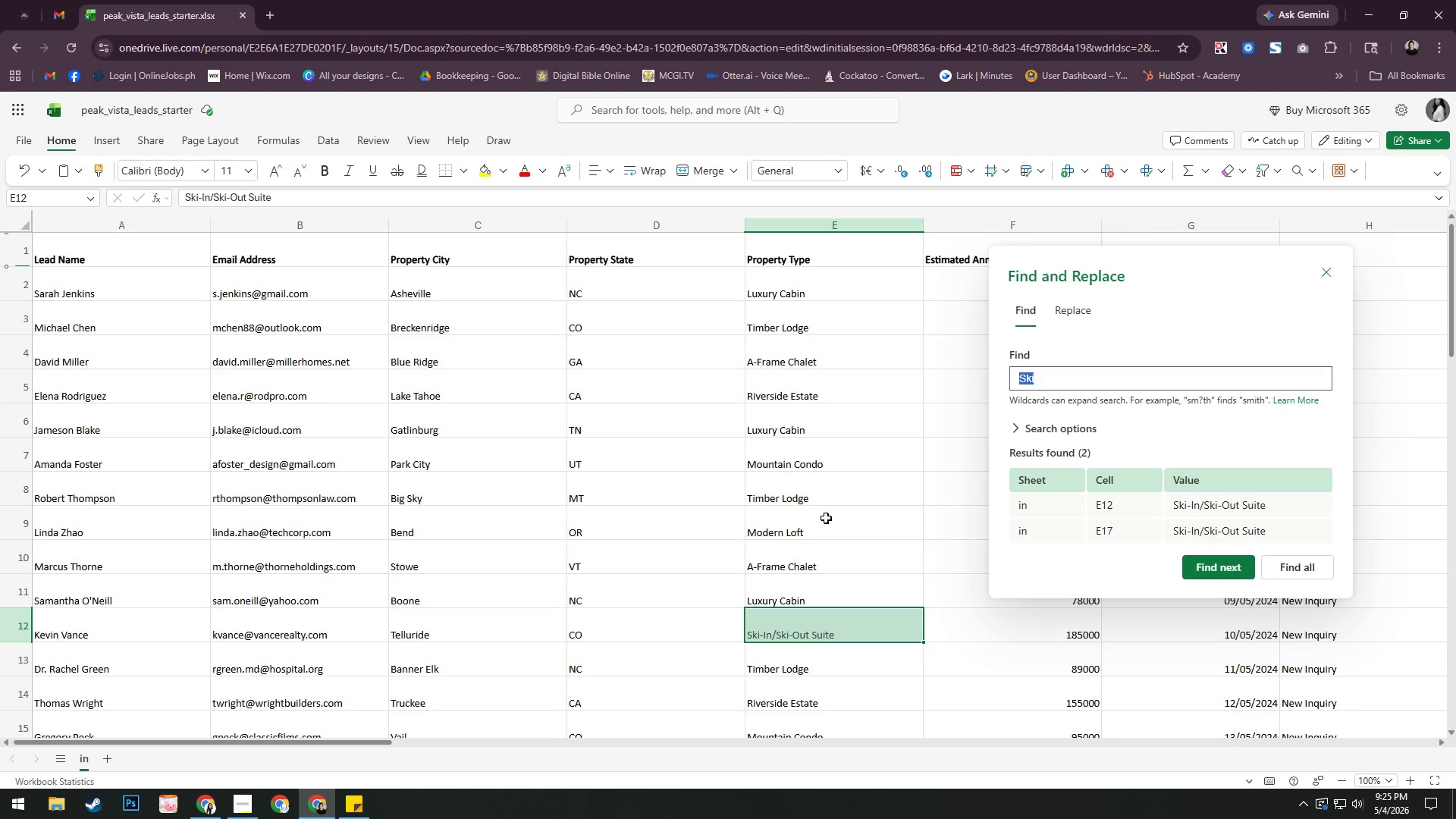 
key(Alt+AltLeft)
 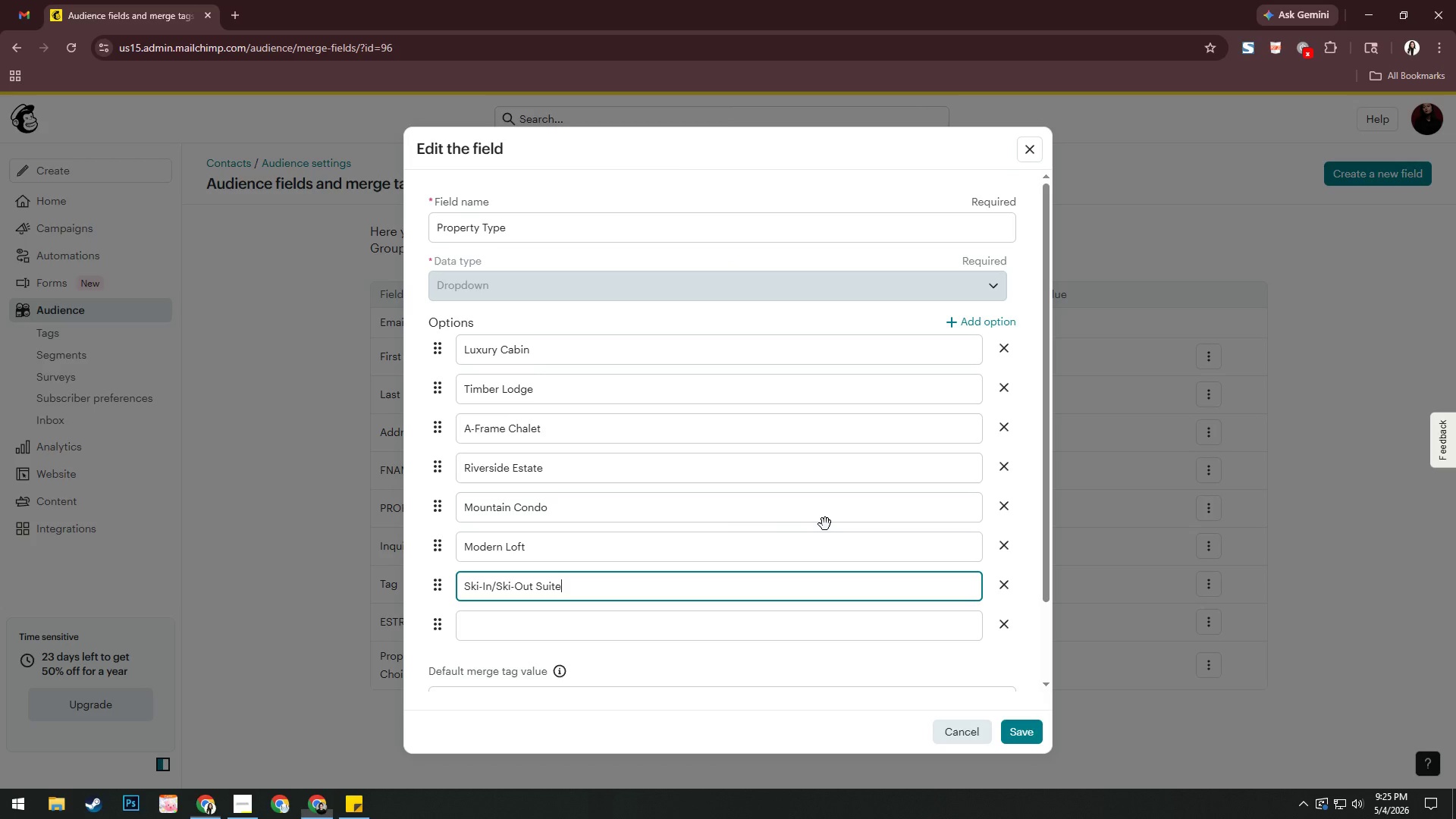 
key(Alt+Tab)
 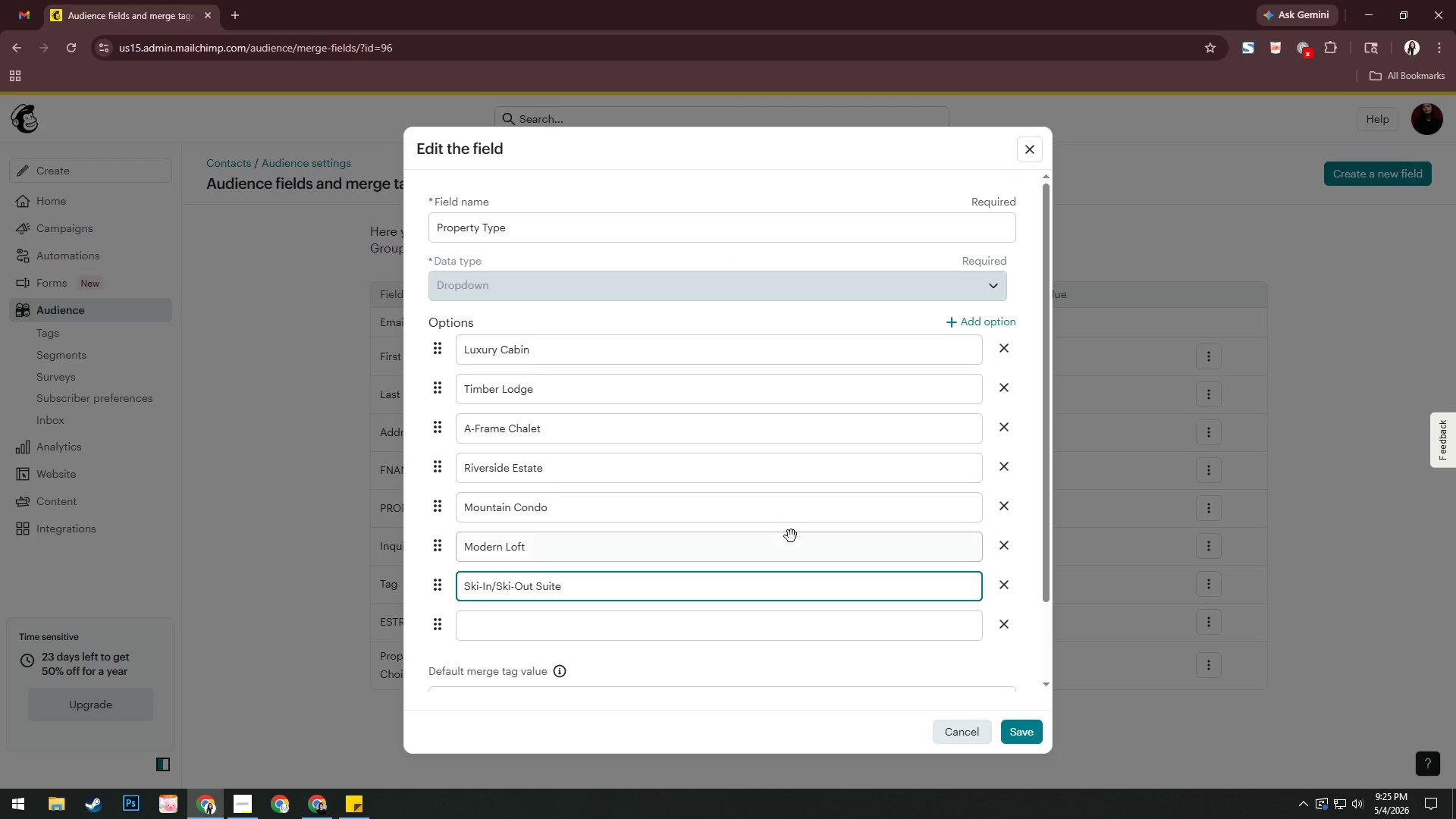 
key(Alt+AltLeft)
 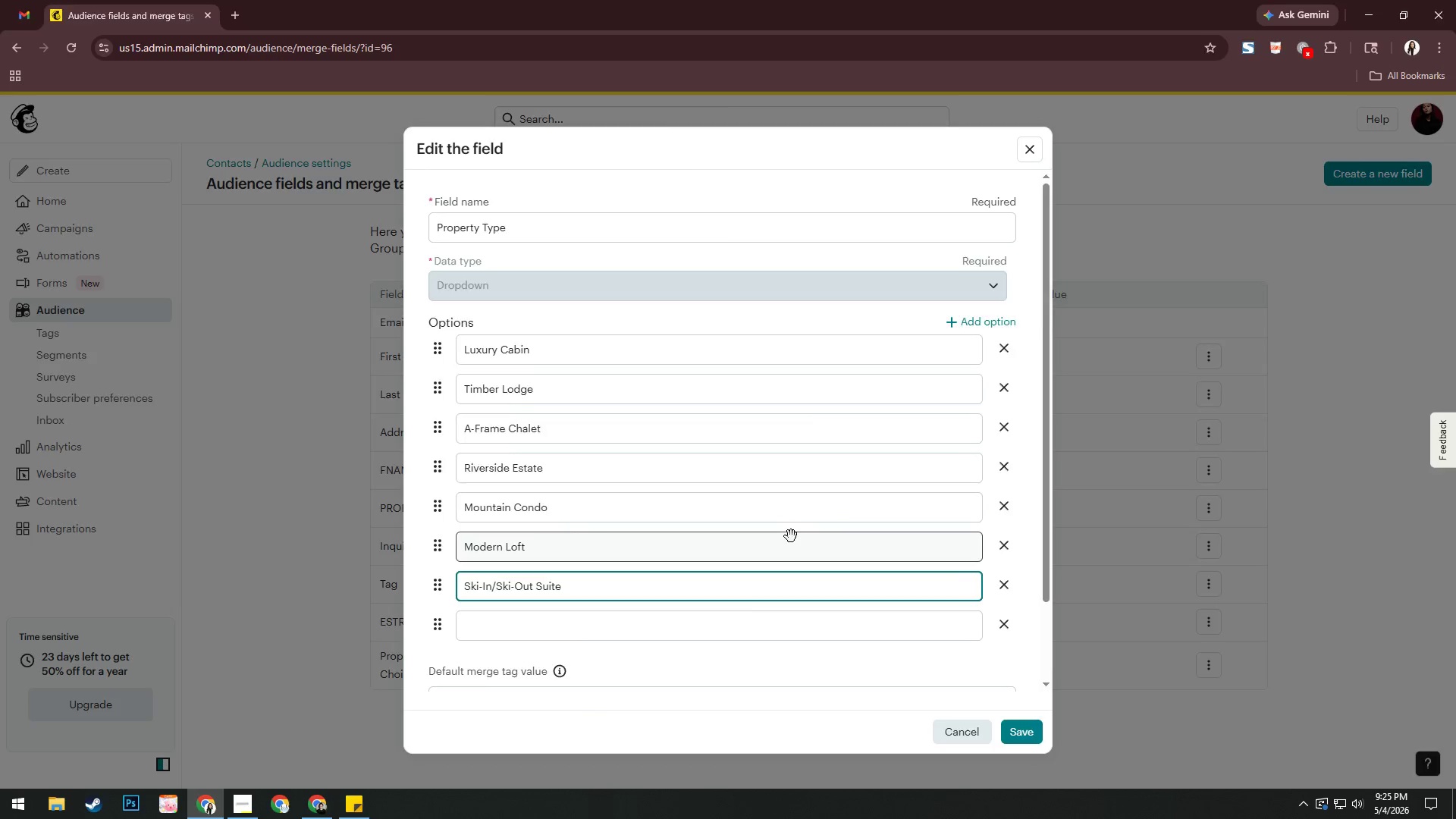 
key(Alt+Tab)
 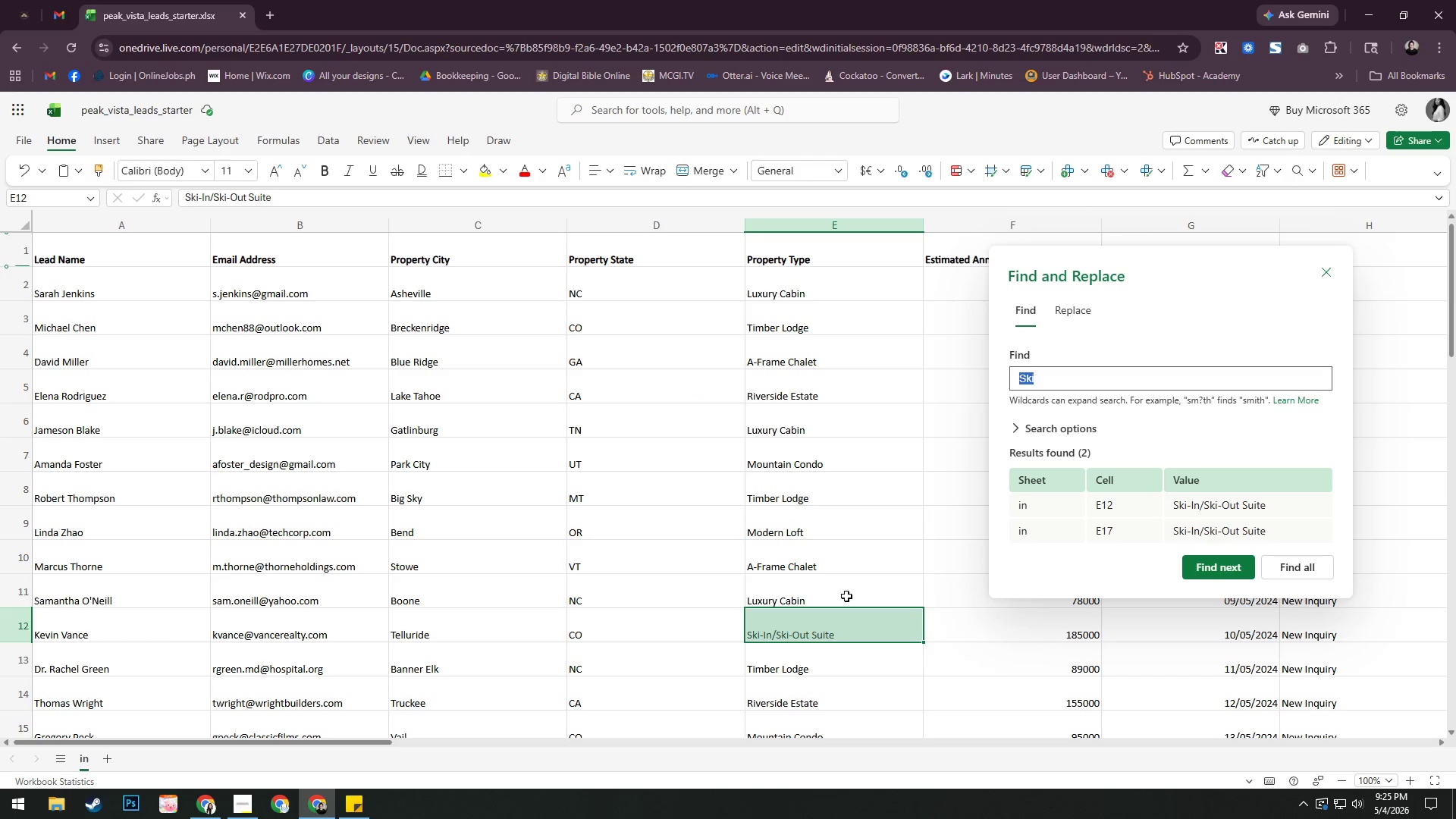 
scroll: coordinate [844, 597], scroll_direction: down, amount: 3.0
 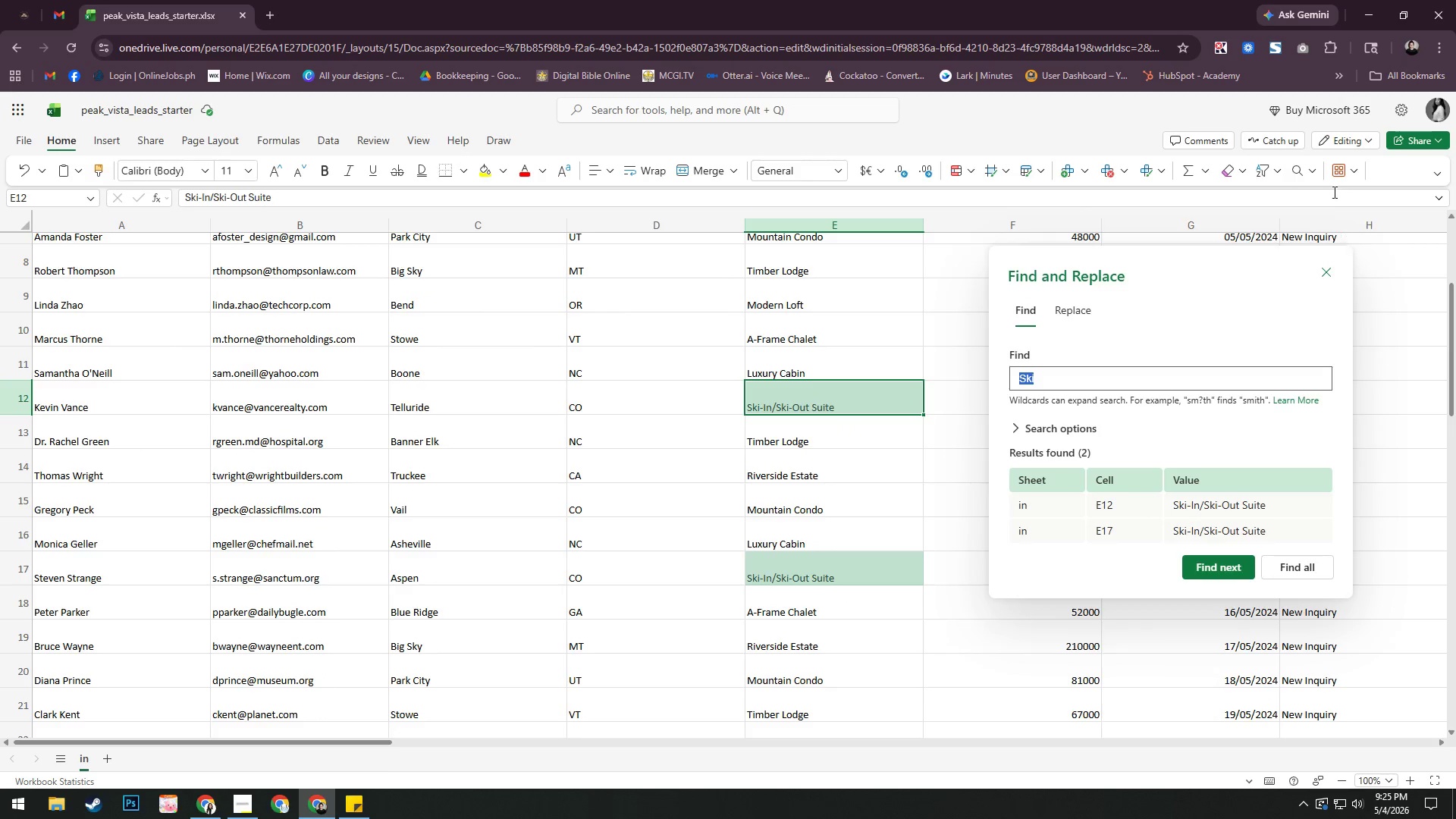 
left_click([1318, 268])
 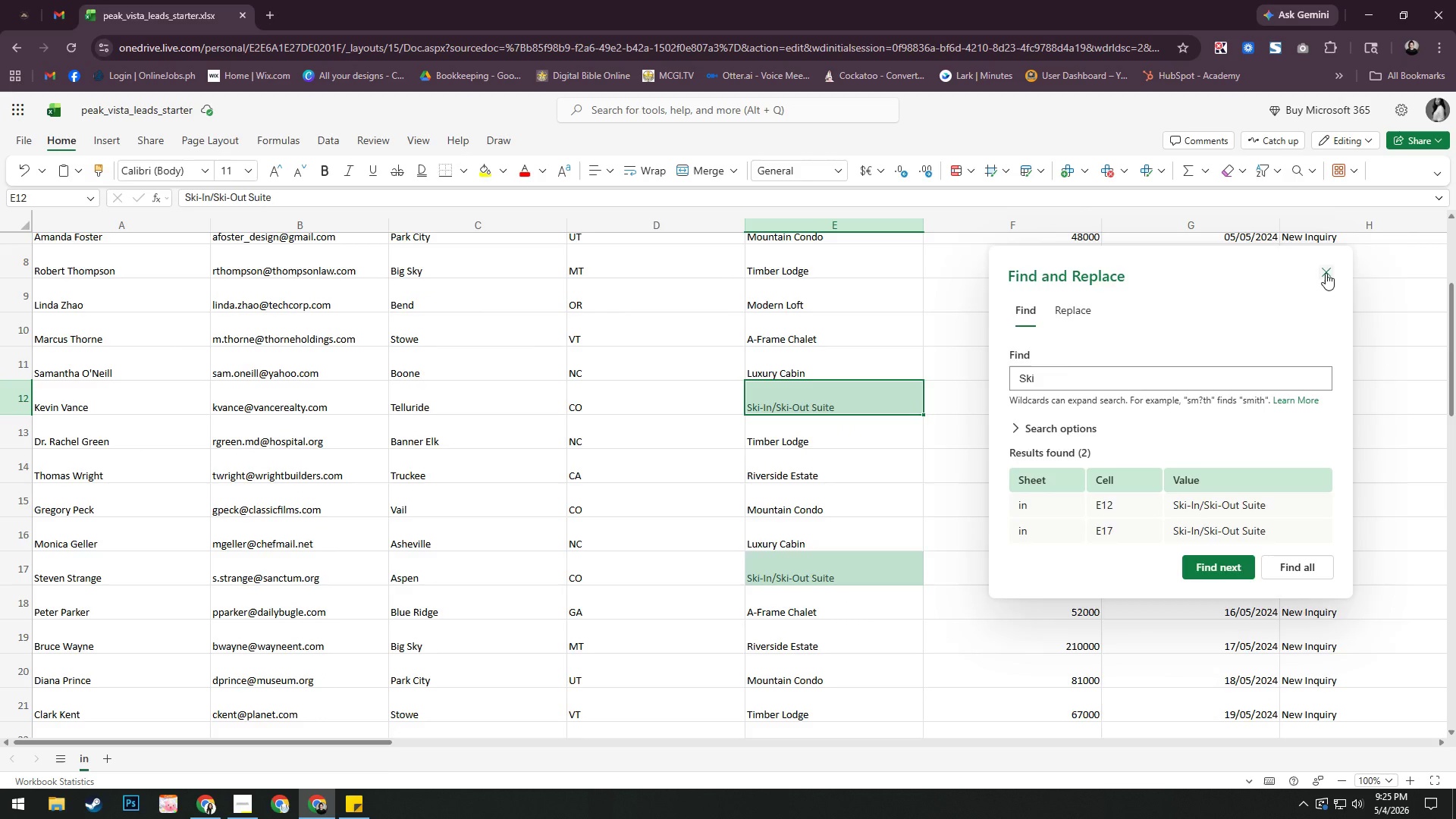 
left_click([1326, 273])
 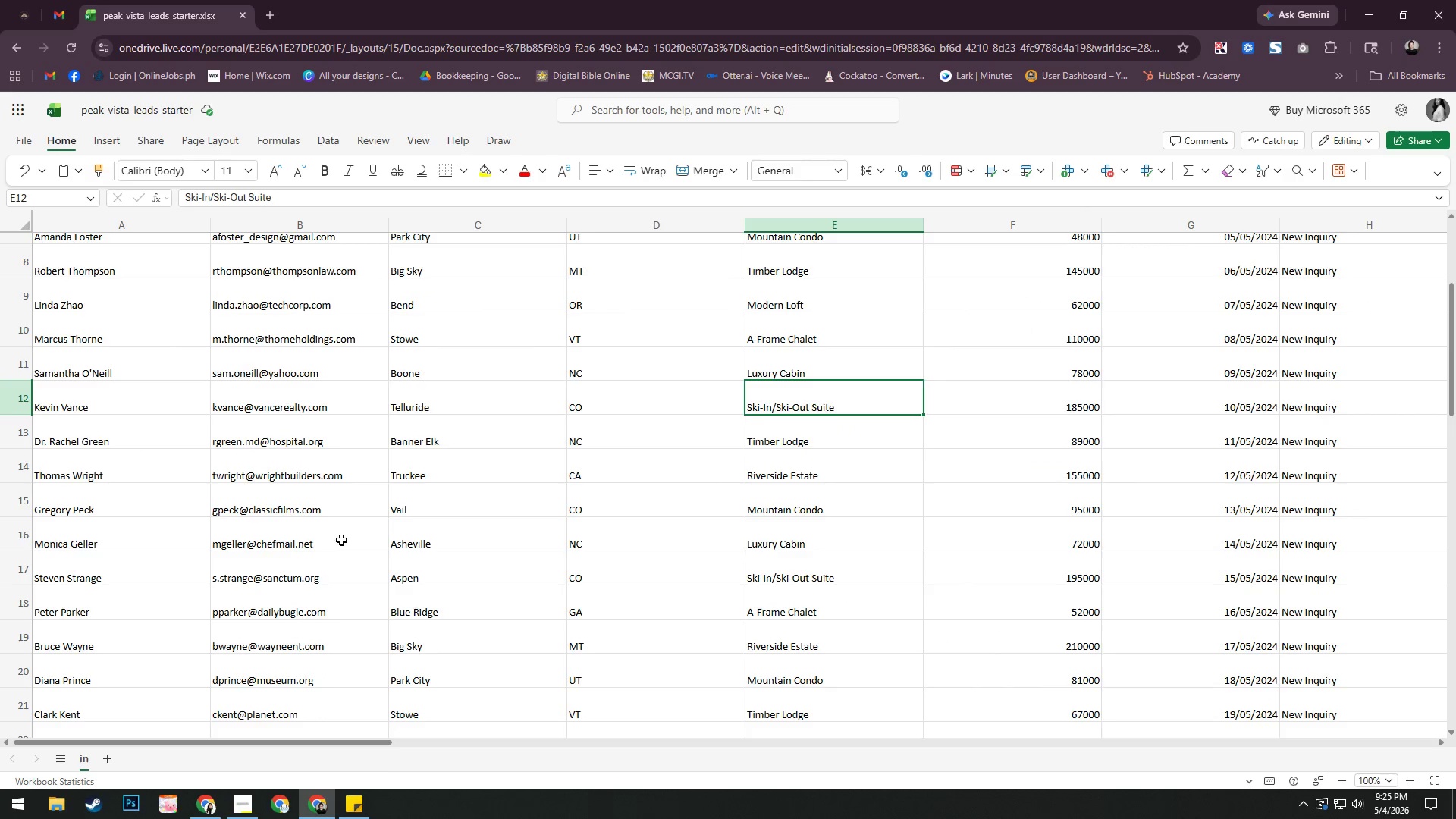 
scroll: coordinate [331, 534], scroll_direction: up, amount: 11.0
 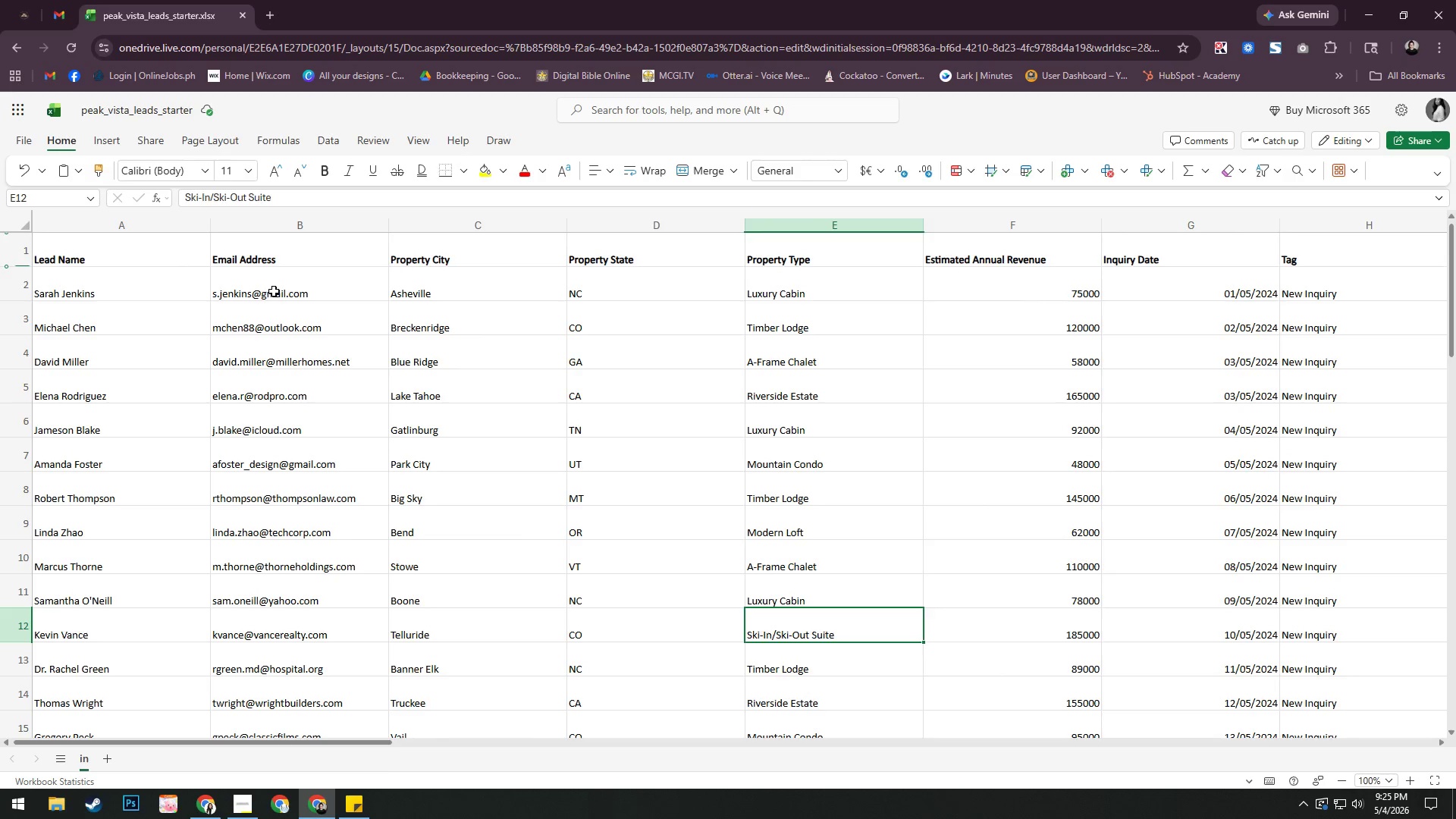 
left_click([274, 291])
 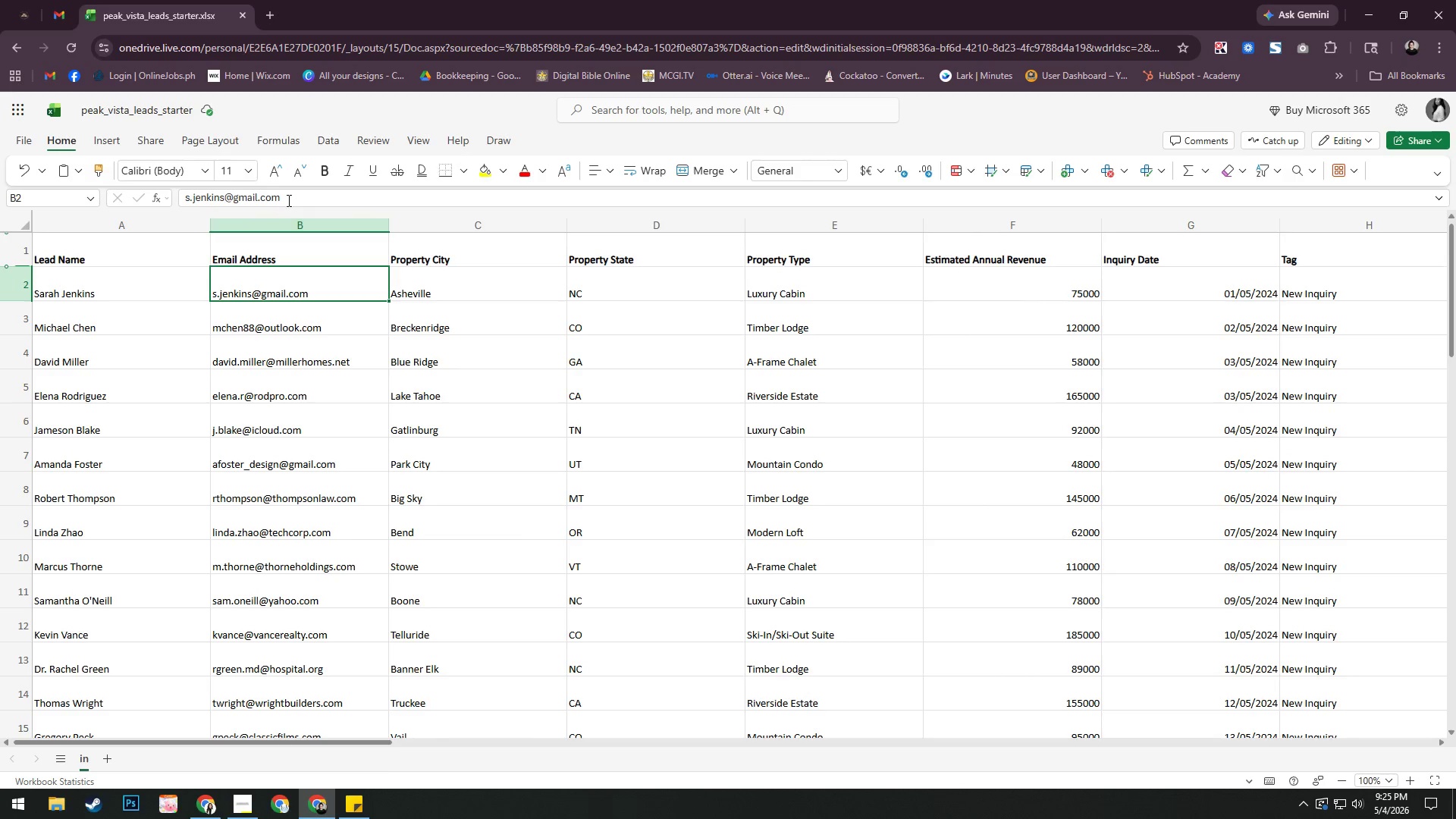 
left_click([287, 199])
 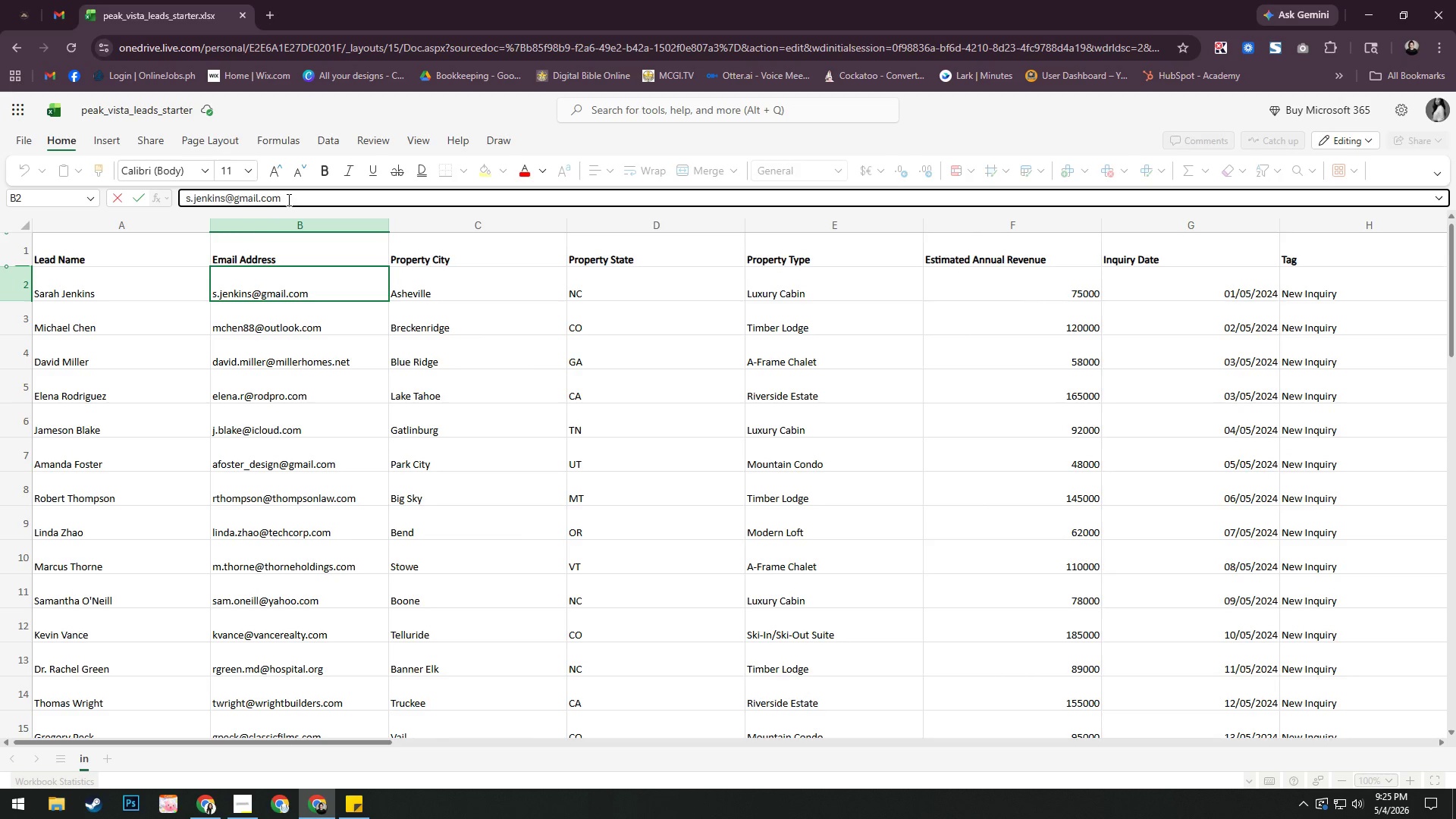 
key(Alt+AltLeft)
 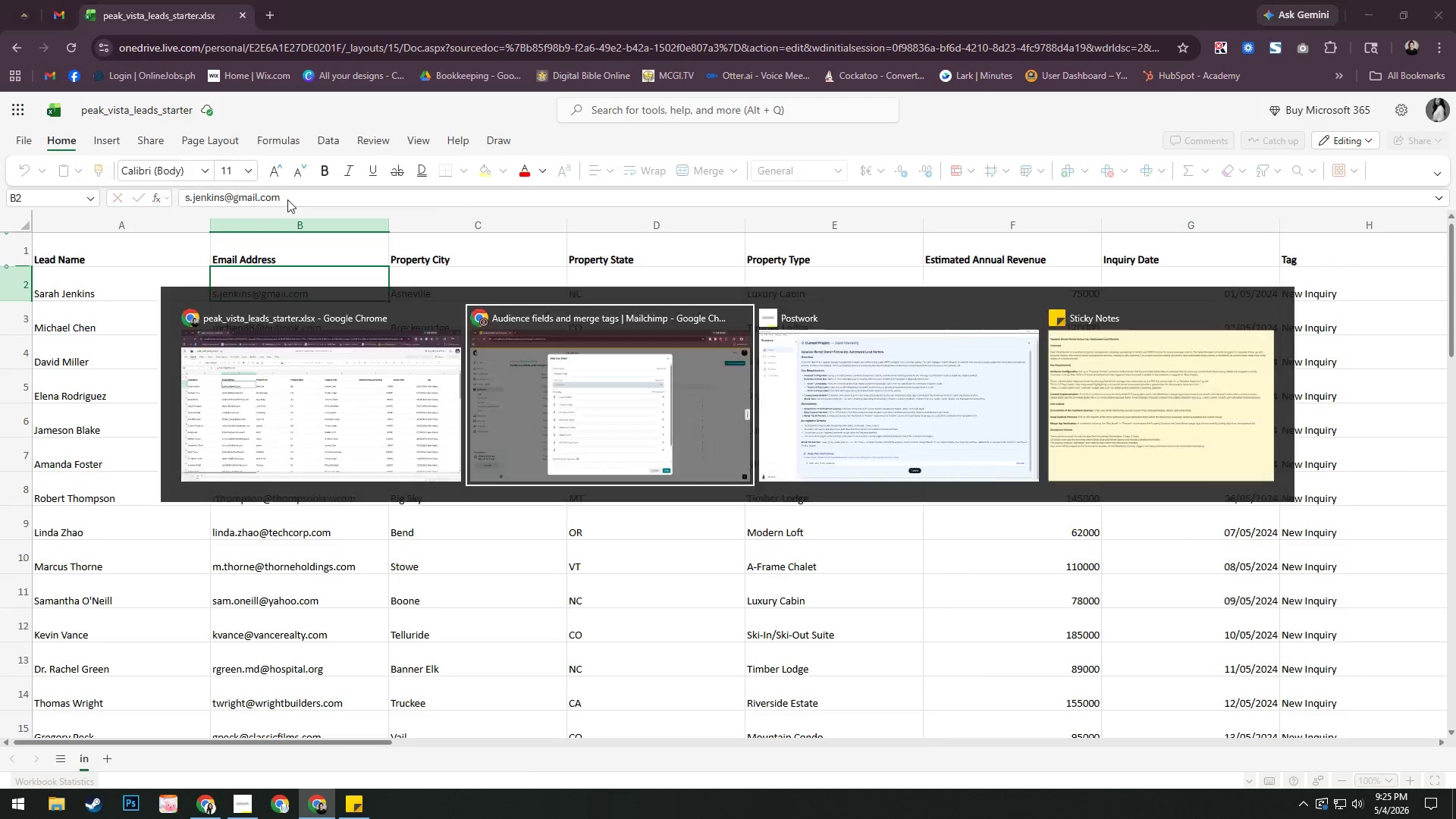 
key(Alt+Tab)
 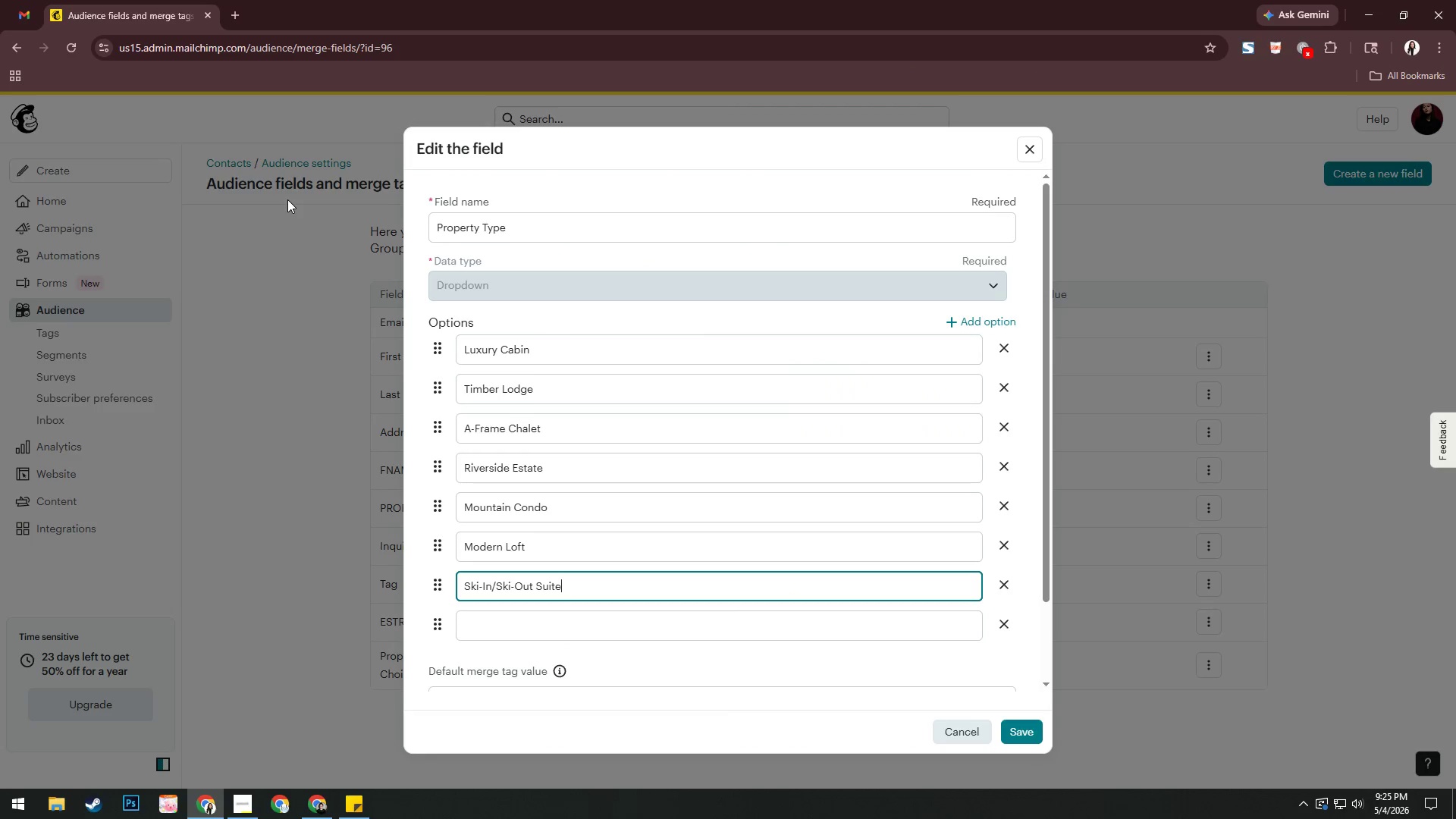 
key(Alt+AltLeft)
 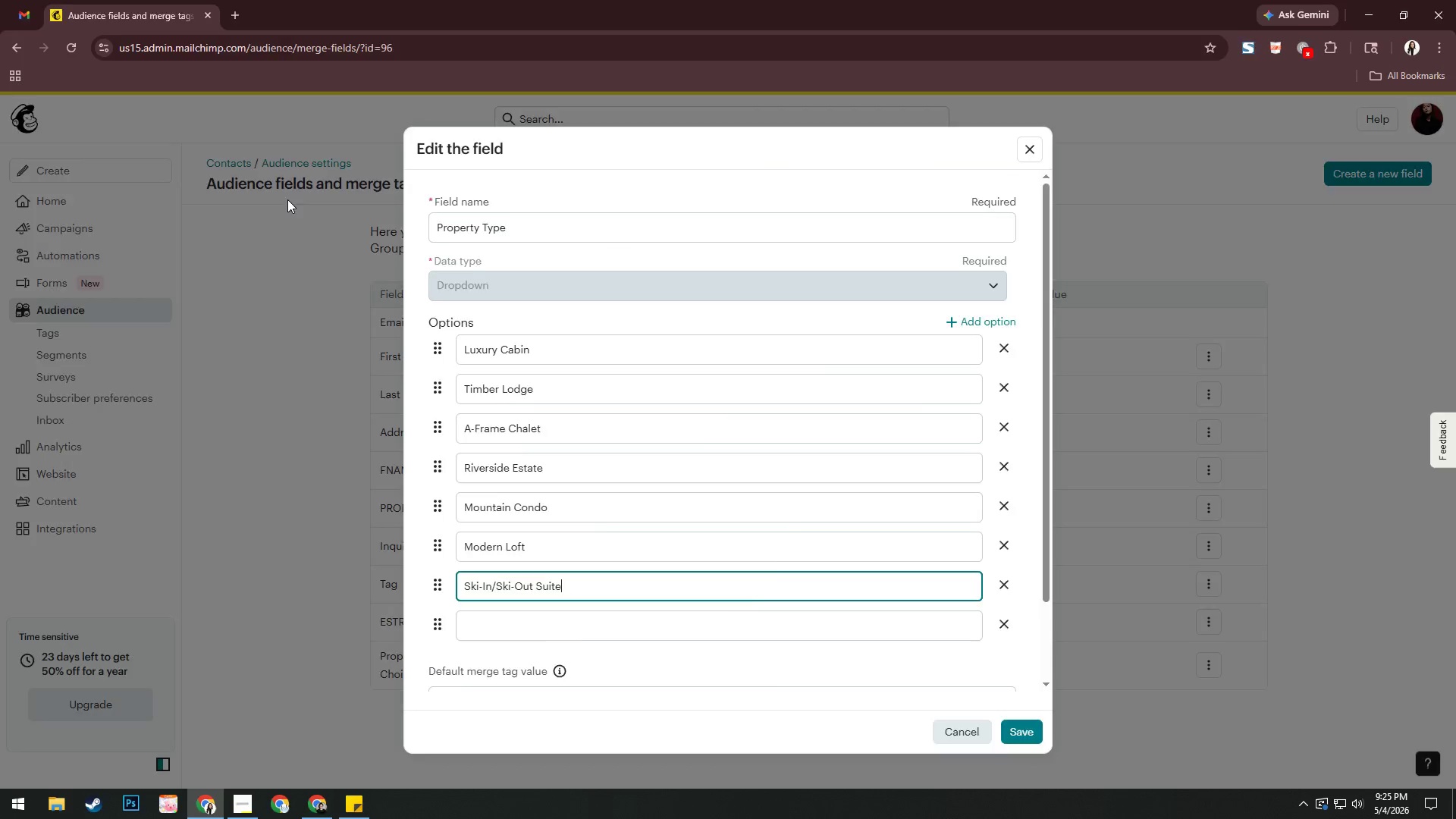 
key(Alt+Tab)
 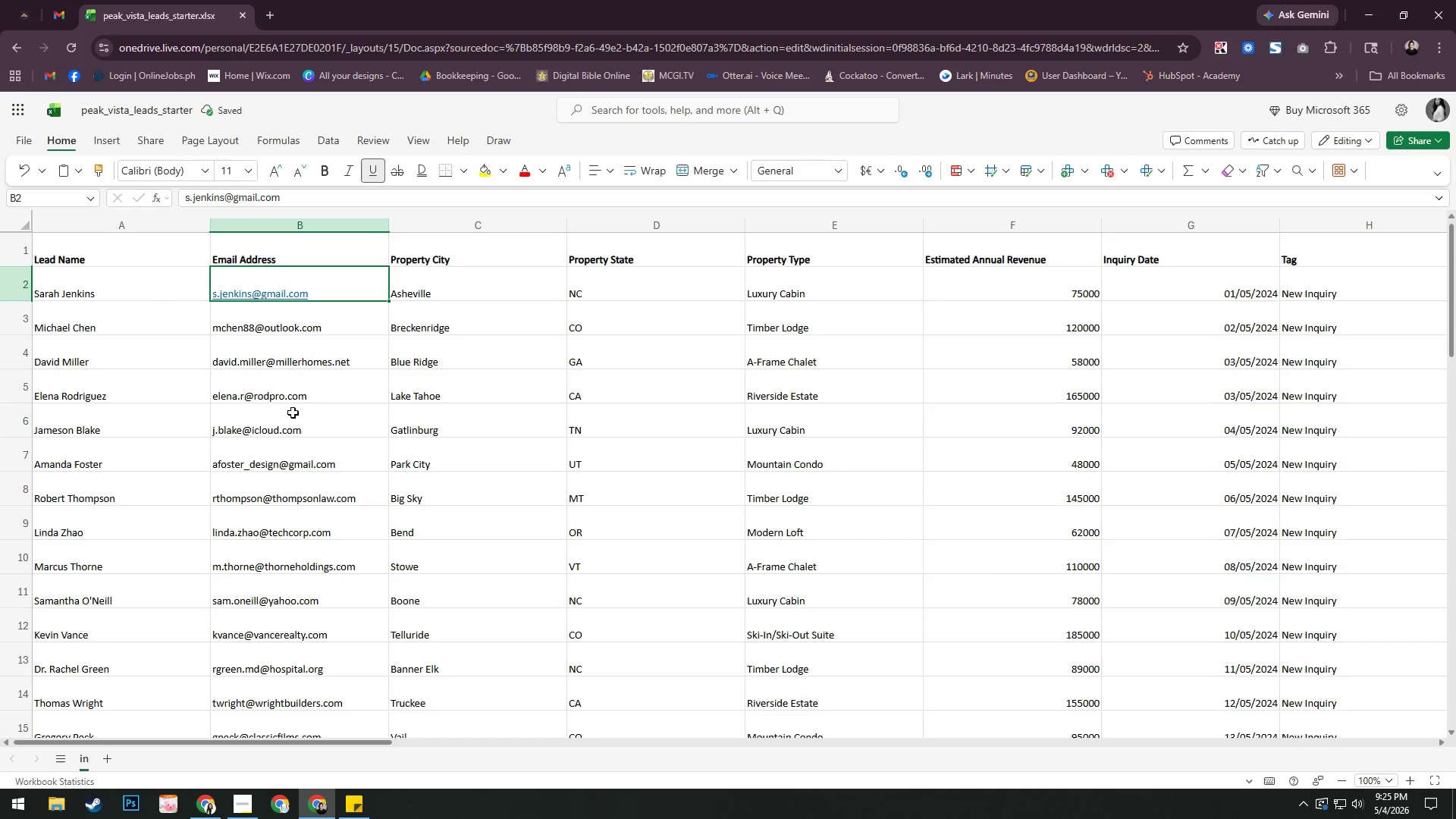 
scroll: coordinate [295, 461], scroll_direction: down, amount: 5.0
 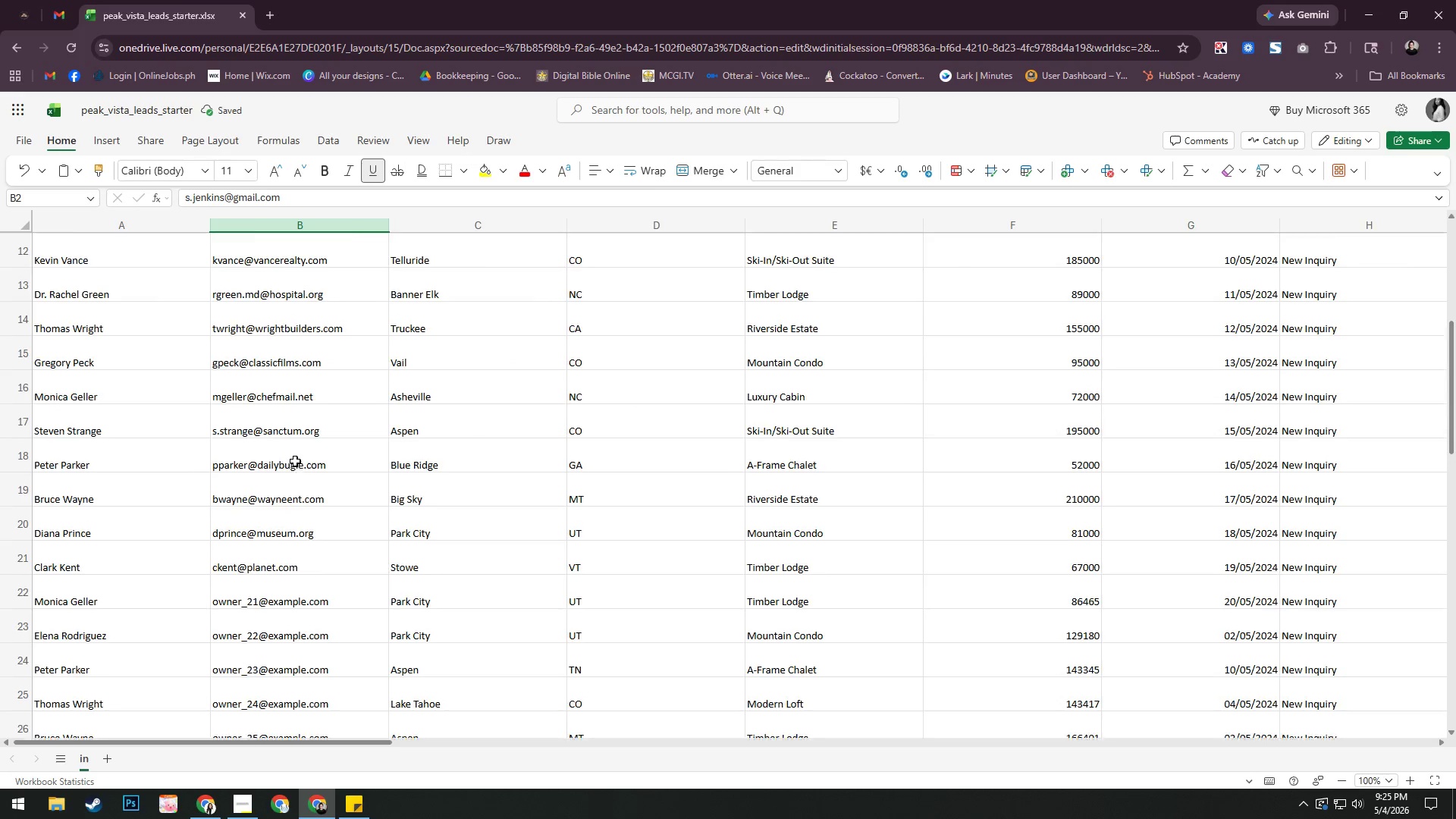 
scroll: coordinate [295, 461], scroll_direction: up, amount: 6.0
 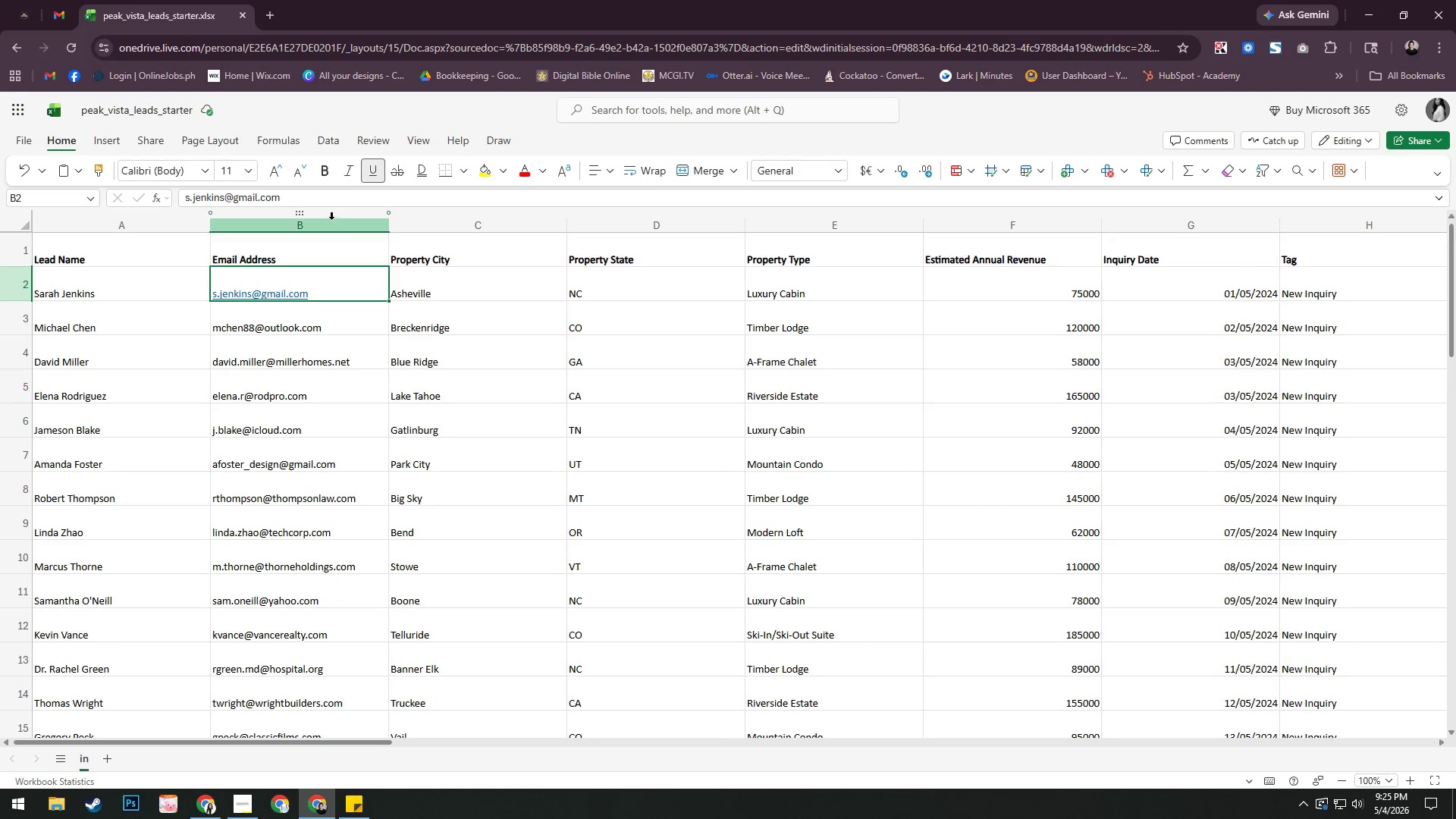 
left_click([328, 205])
 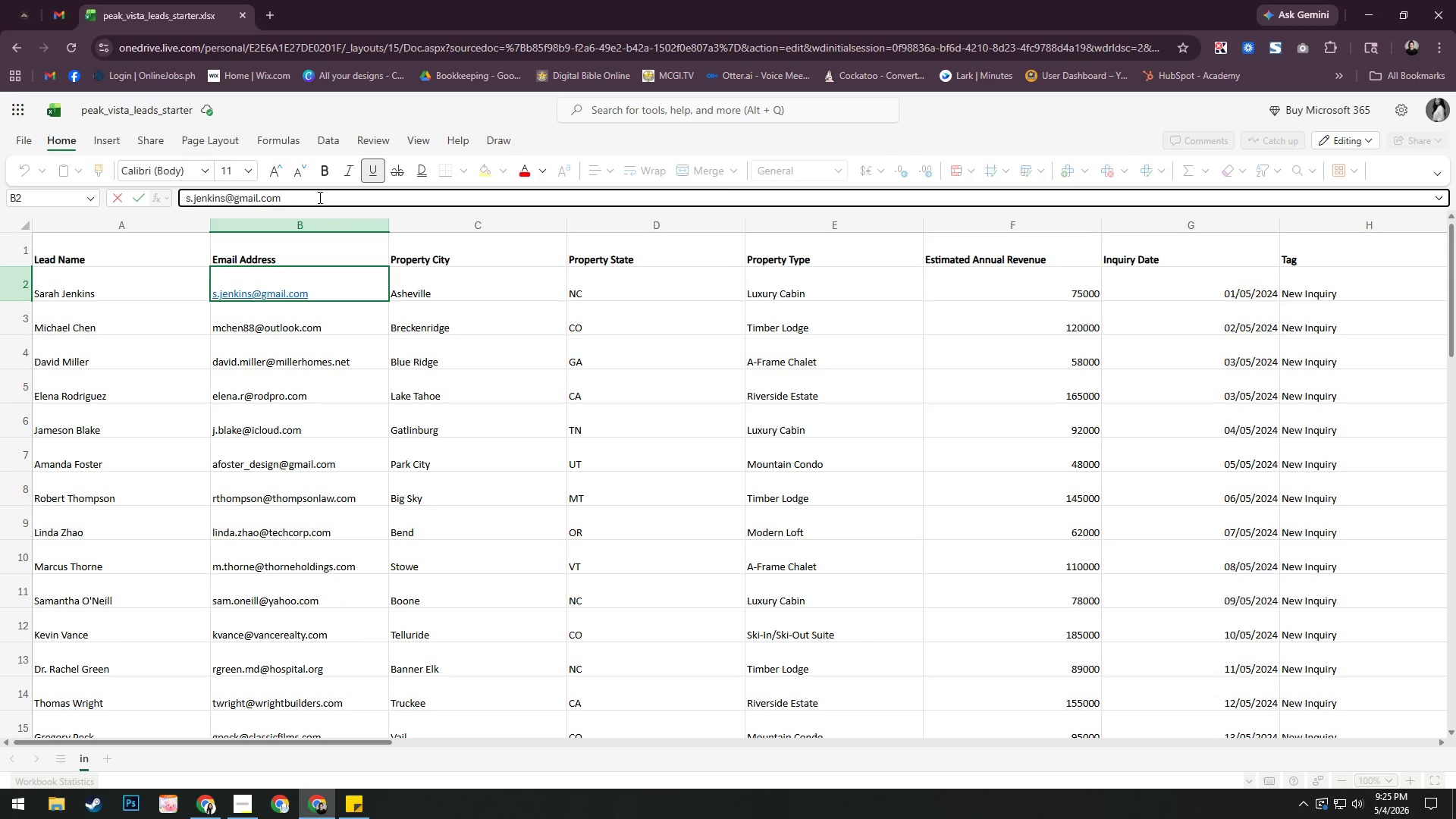 
key(Backspace)
key(Backspace)
key(Backspace)
key(Backspace)
key(Backspace)
key(Backspace)
key(Backspace)
key(Backspace)
key(Backspace)
type(exmapl)
key(Backspace)
key(Backspace)
key(Backspace)
key(Backspace)
type(amplec)
key(Backspace)
type(,c)
key(Backspace)
key(Backspace)
type(.cp)
key(Backspace)
type(om)
 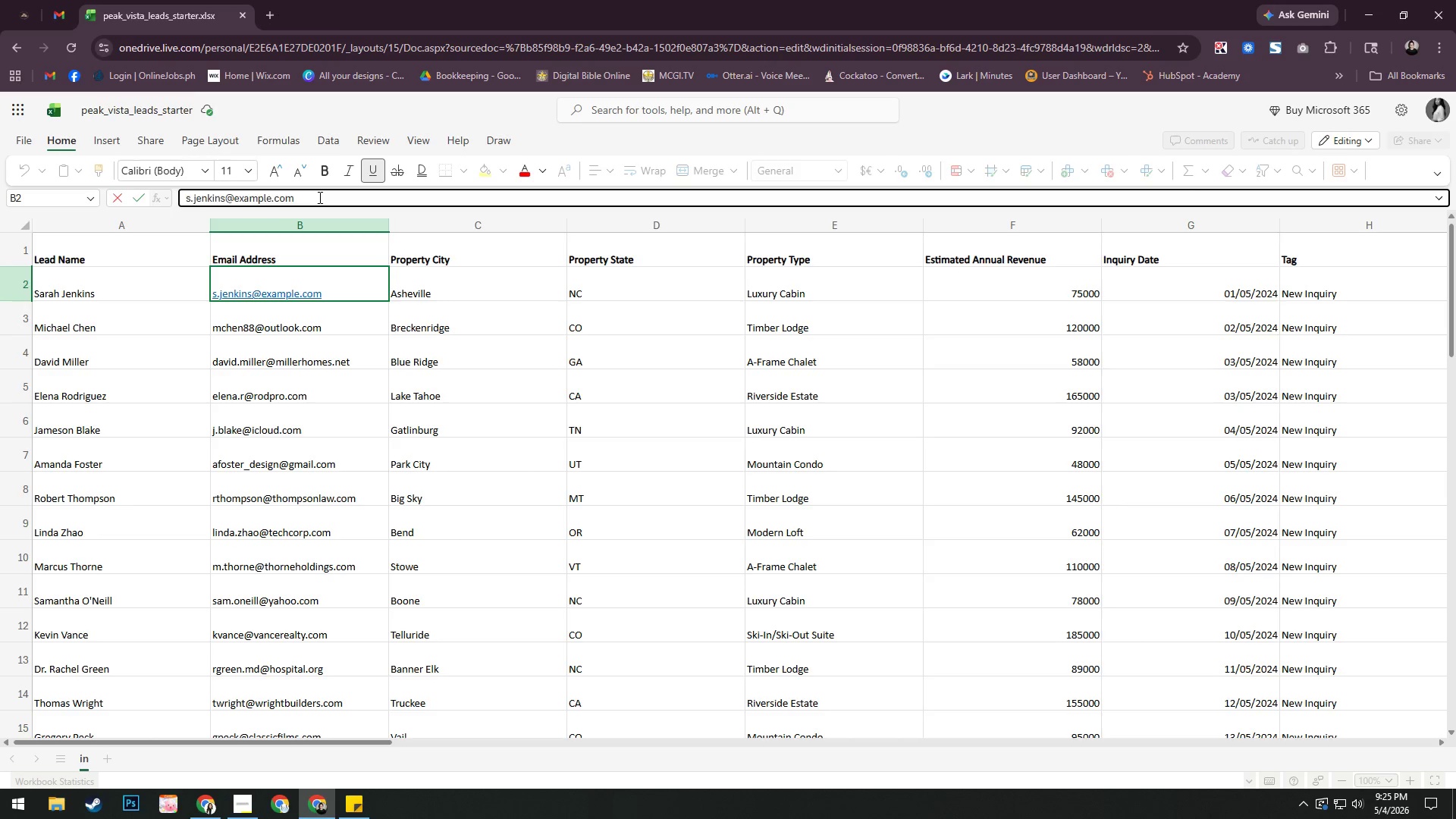 
key(Enter)
 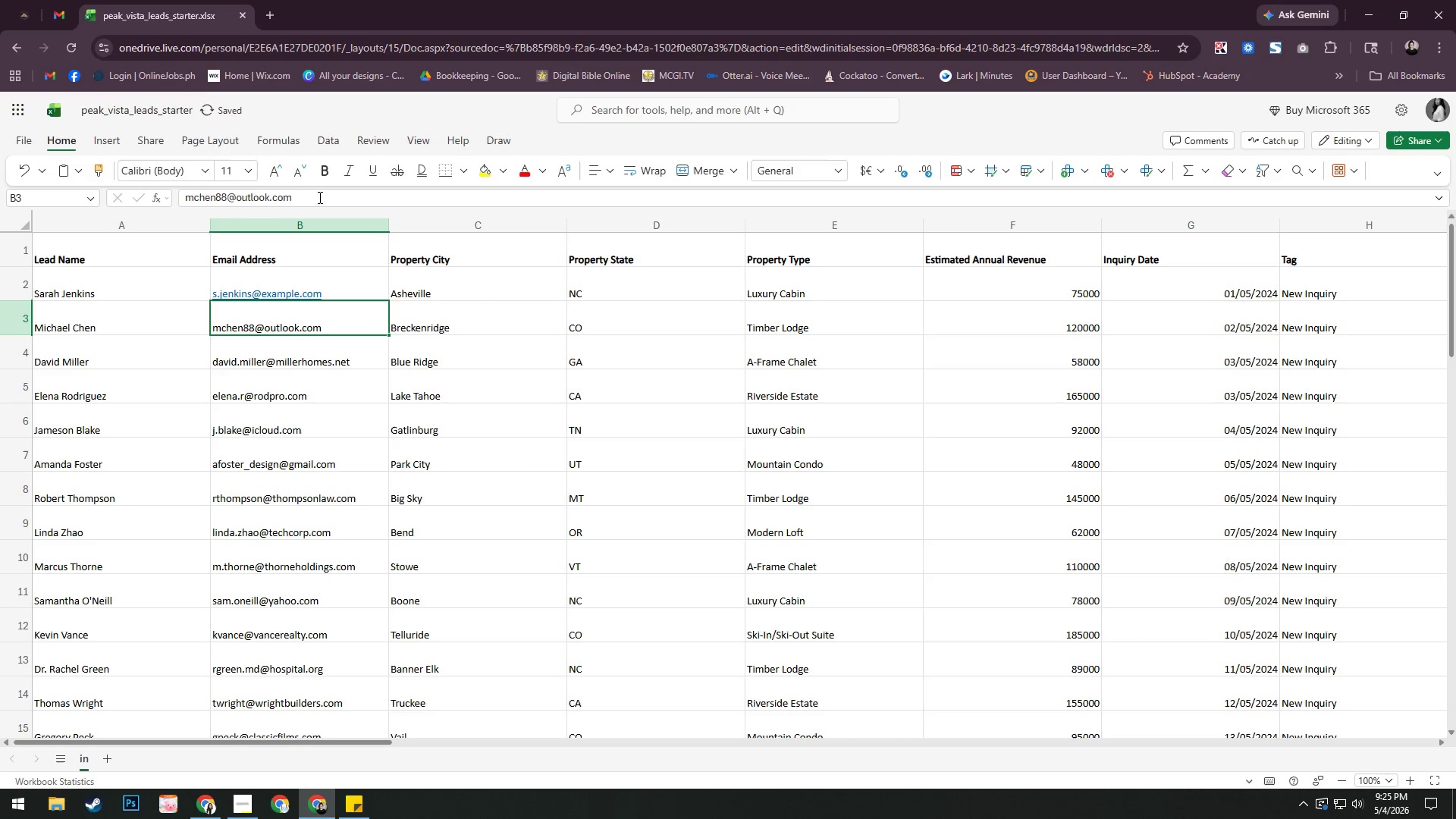 
left_click([318, 197])
 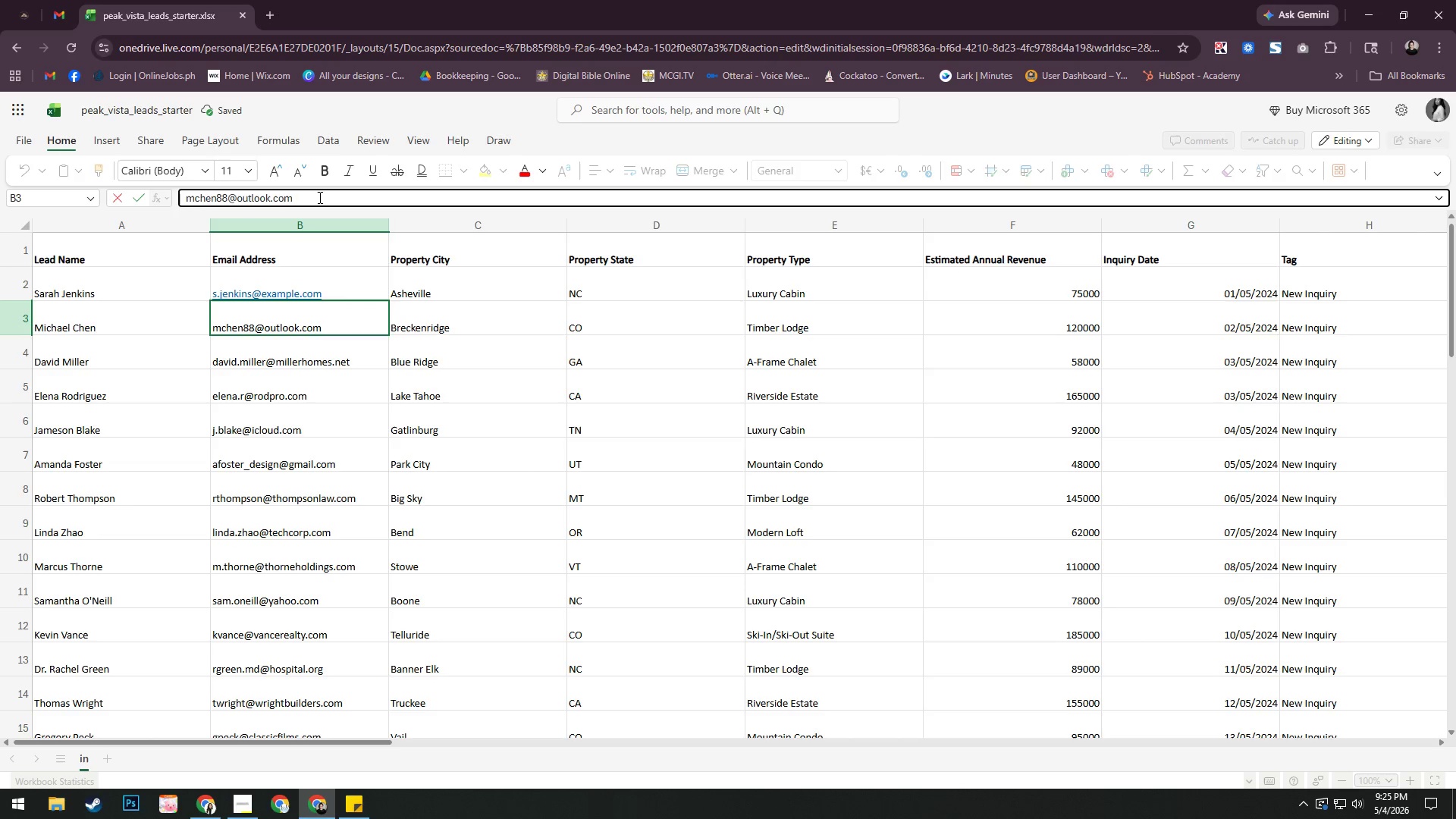 
key(Backspace)
 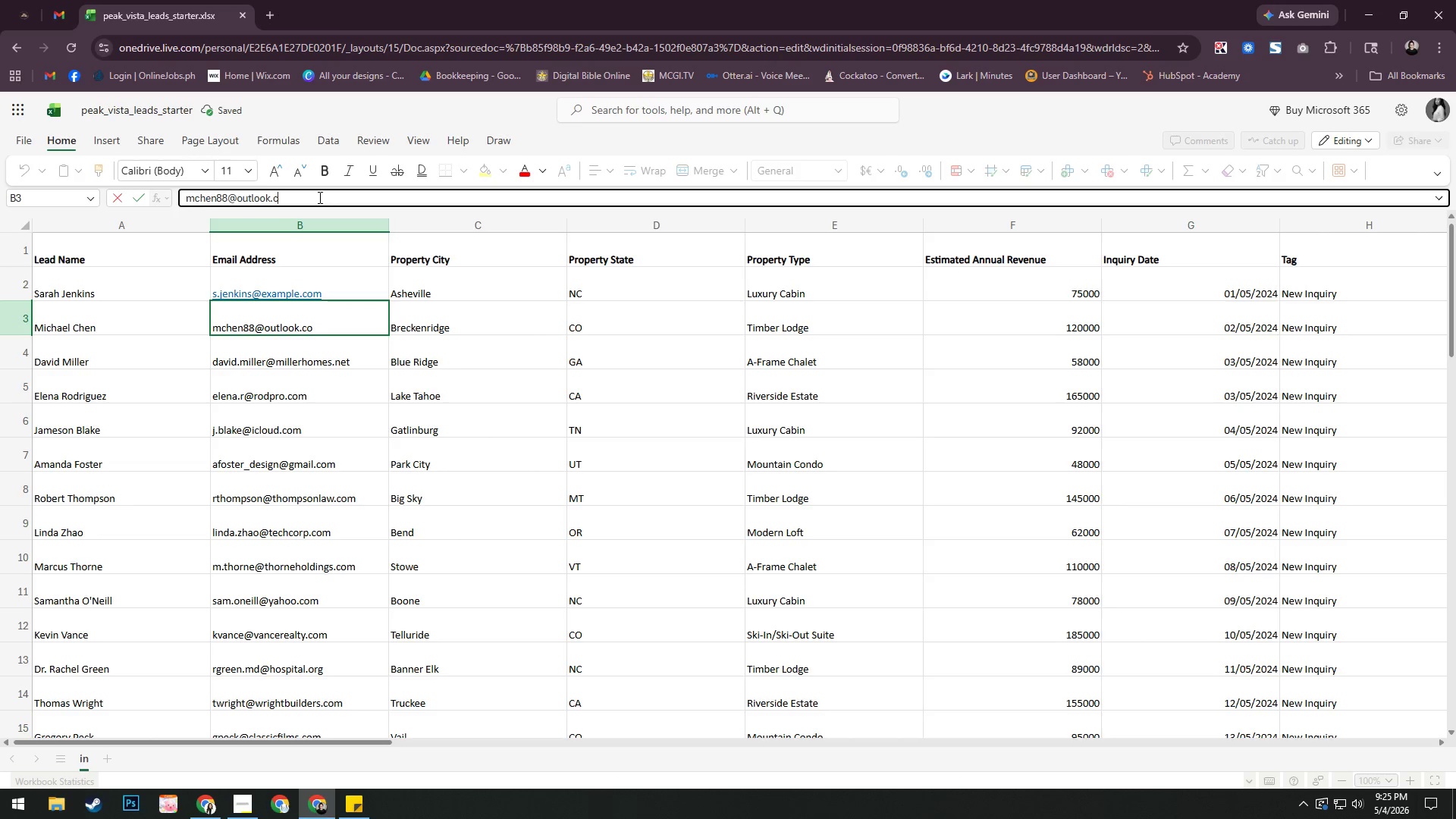 
key(Backspace)
 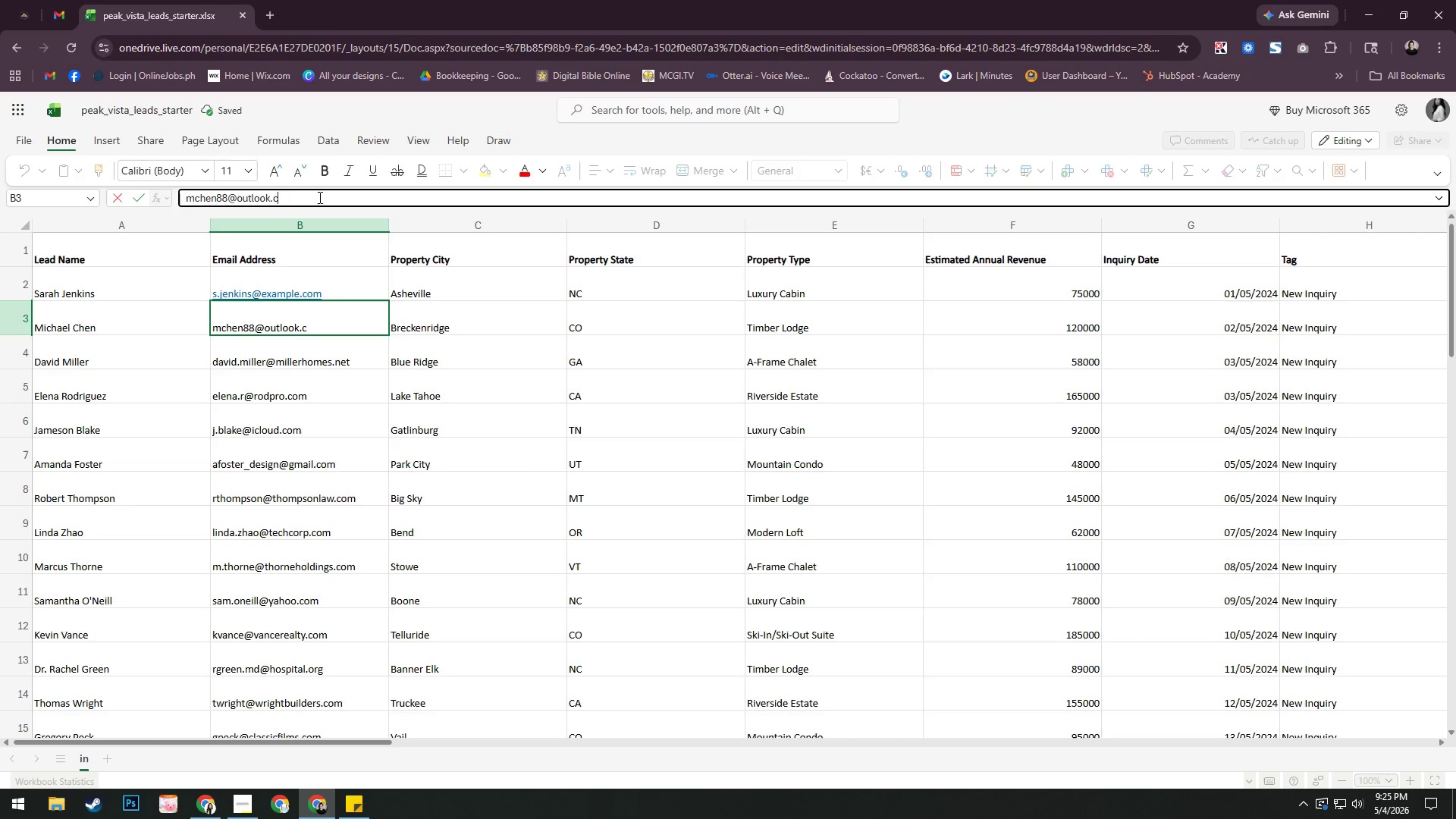 
key(Backspace)
 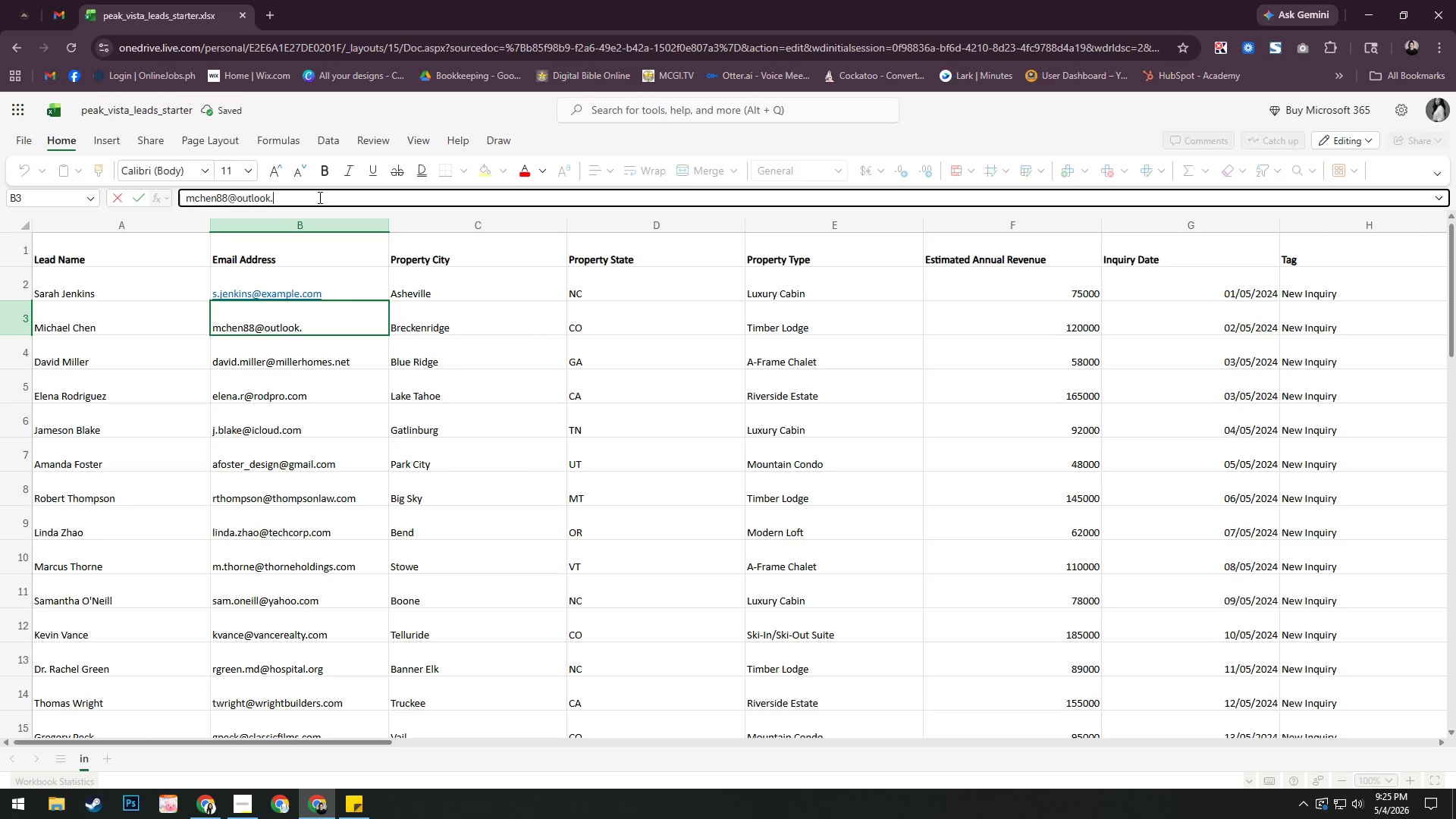 
key(Backspace)
 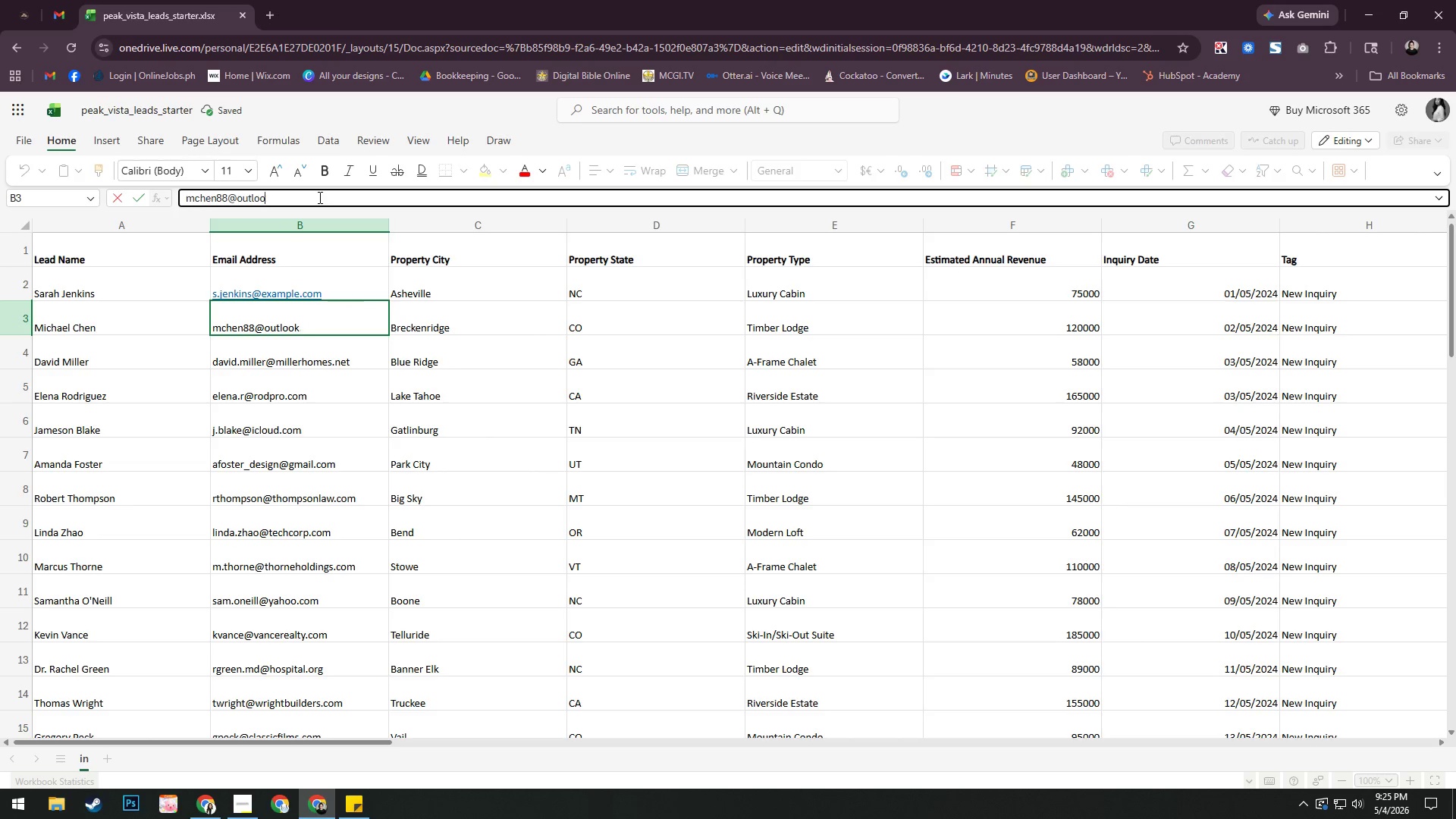 
key(Backspace)
 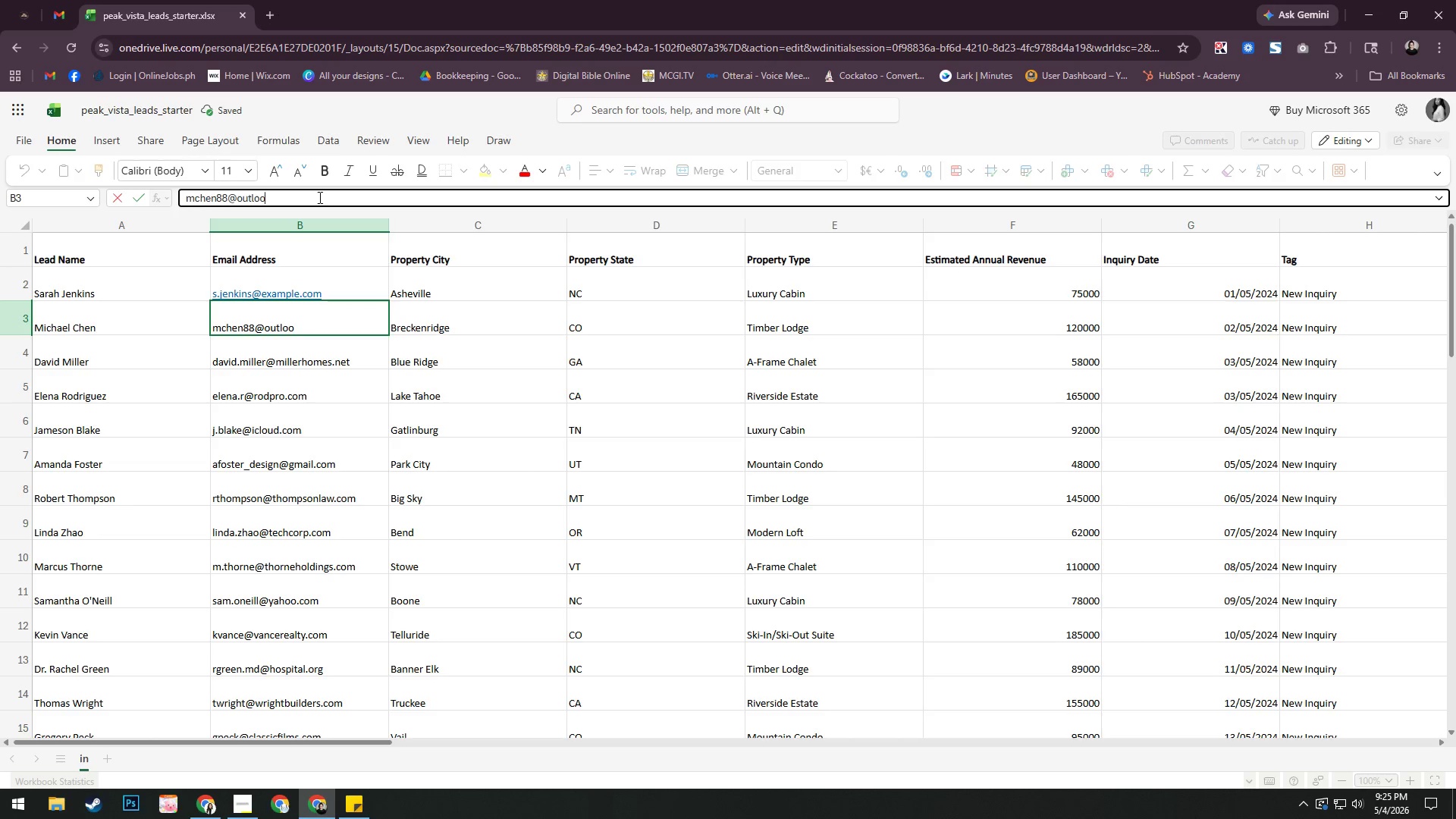 
key(Backspace)
 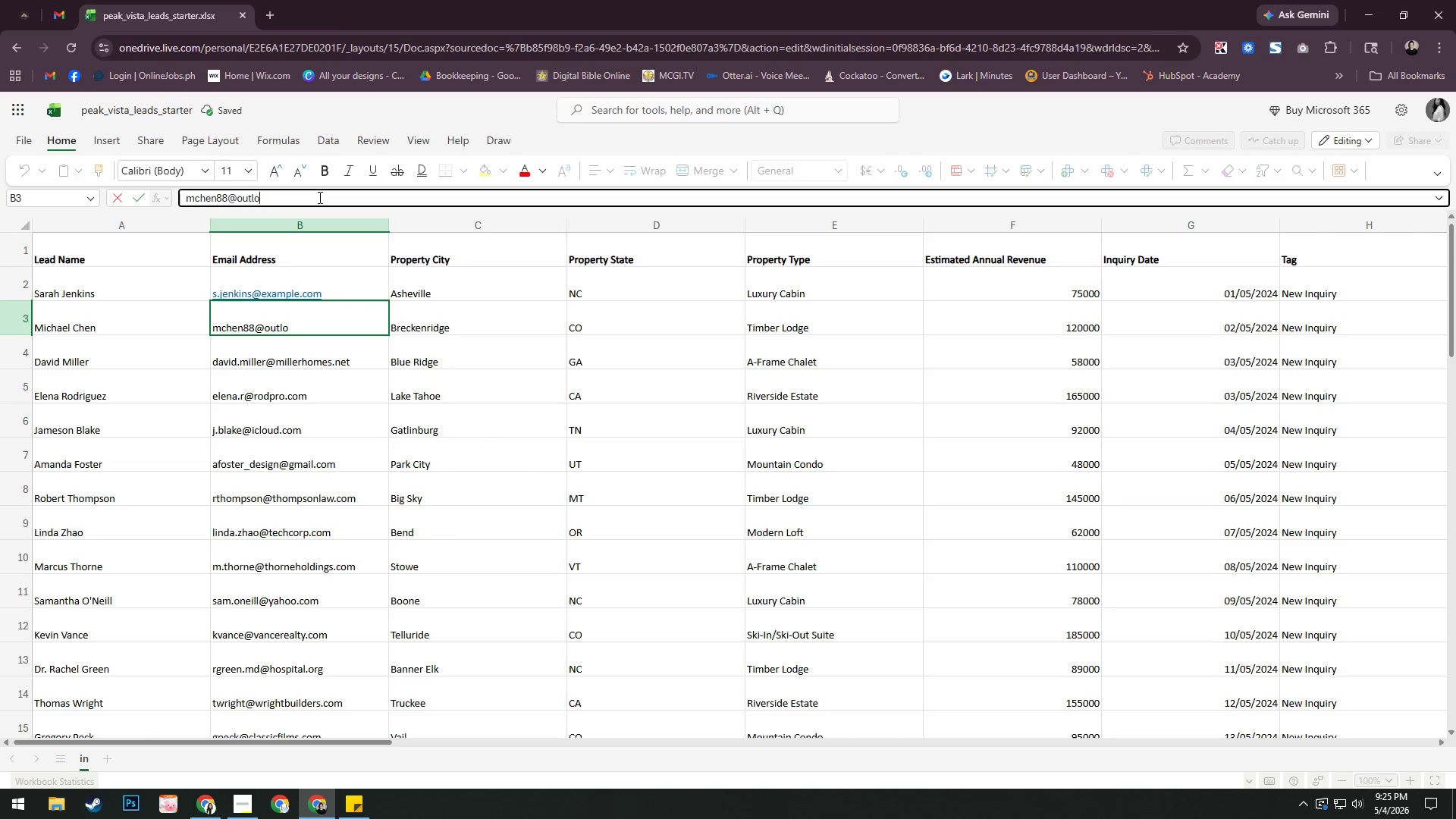 
key(Backspace)
 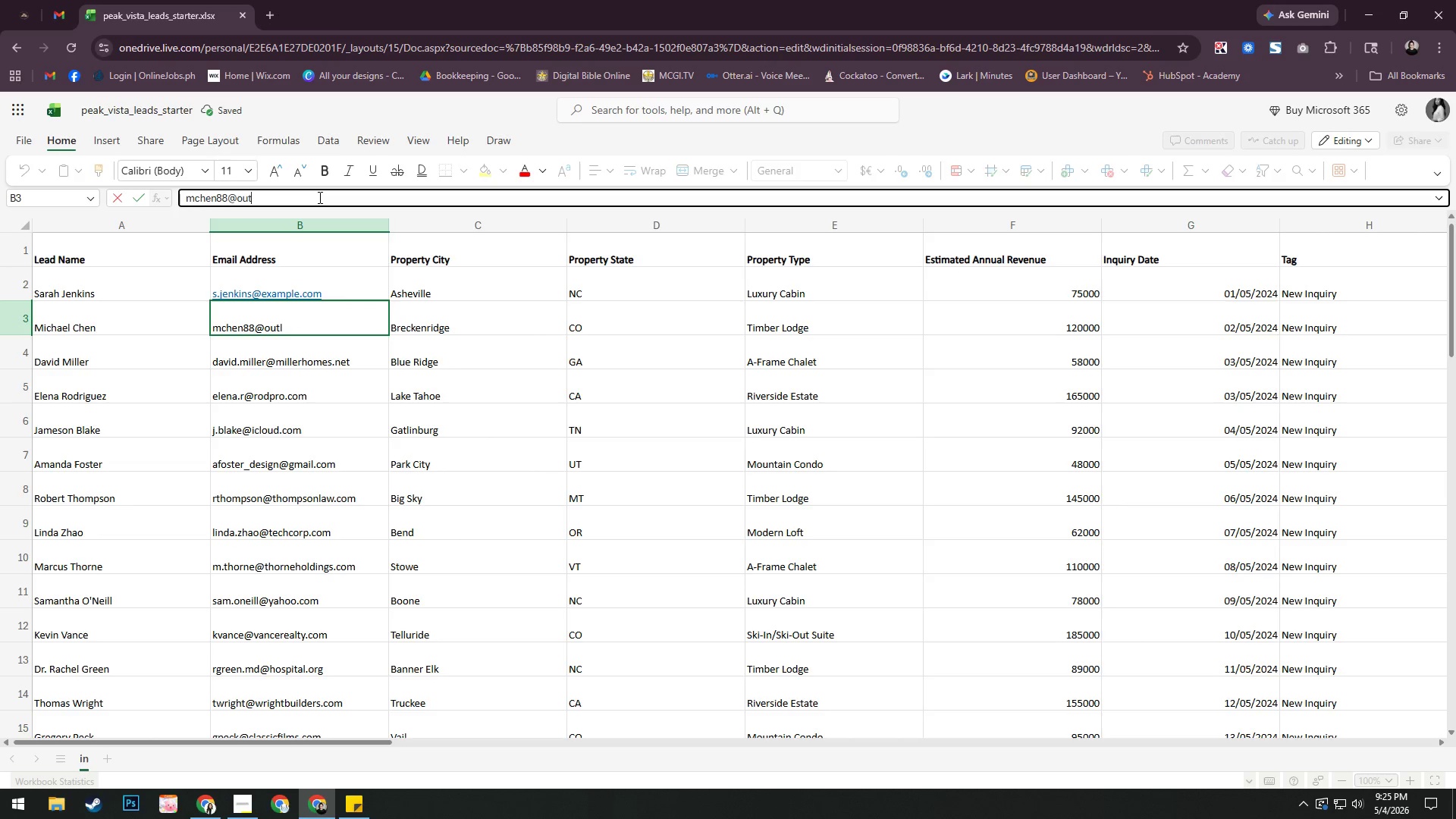 
key(Backspace)
 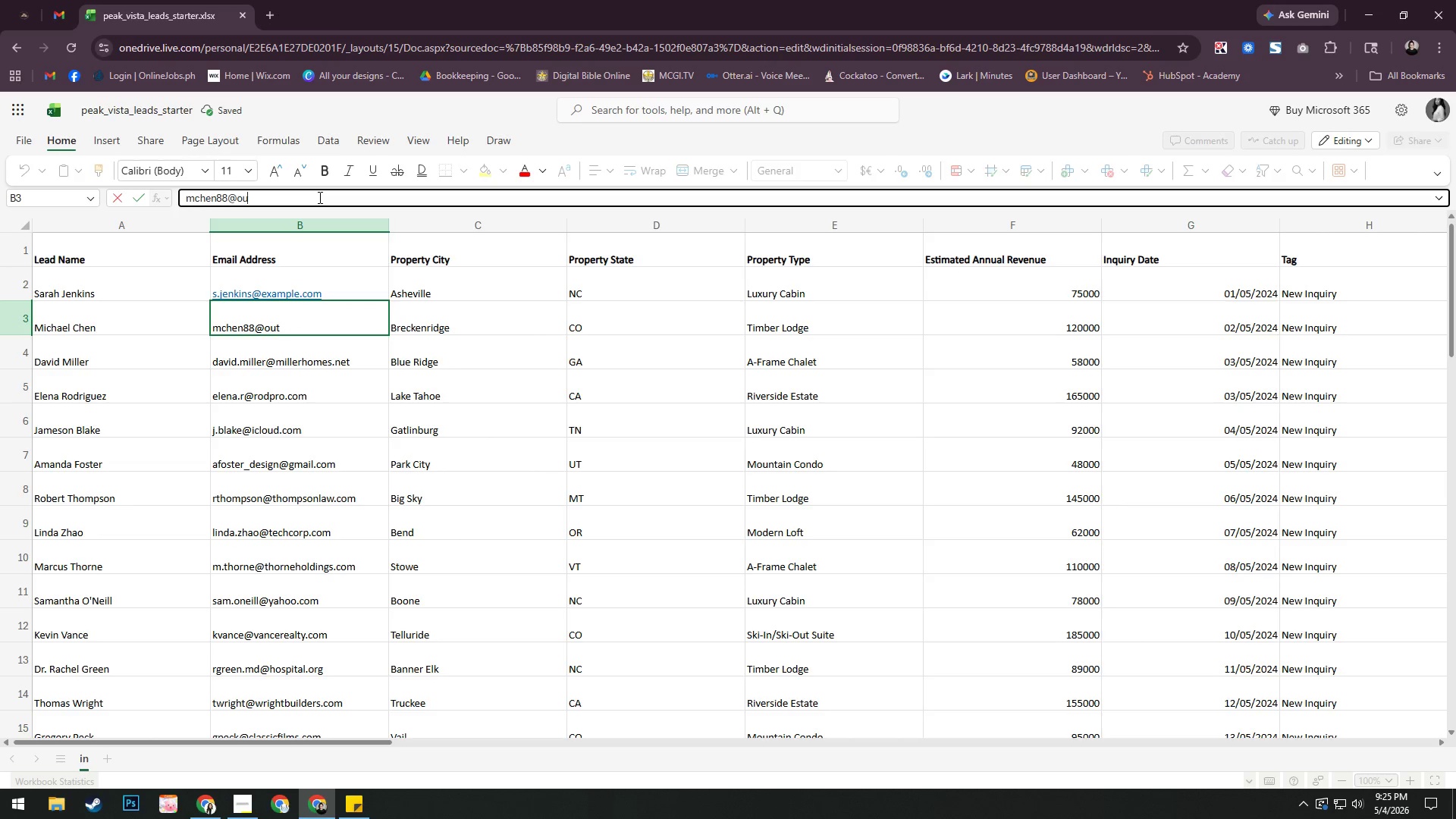 
key(Backspace)
 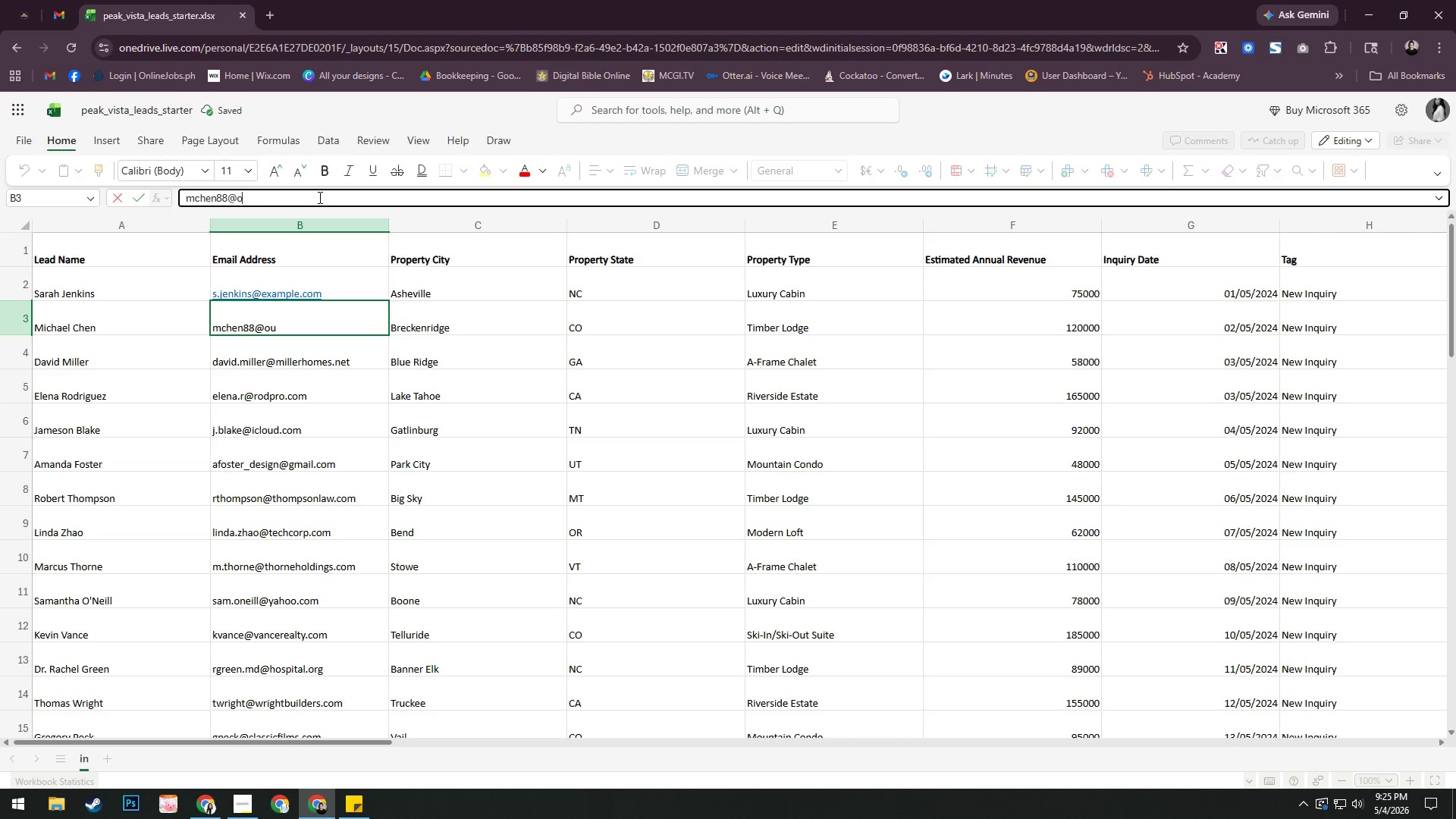 
key(Backspace)
 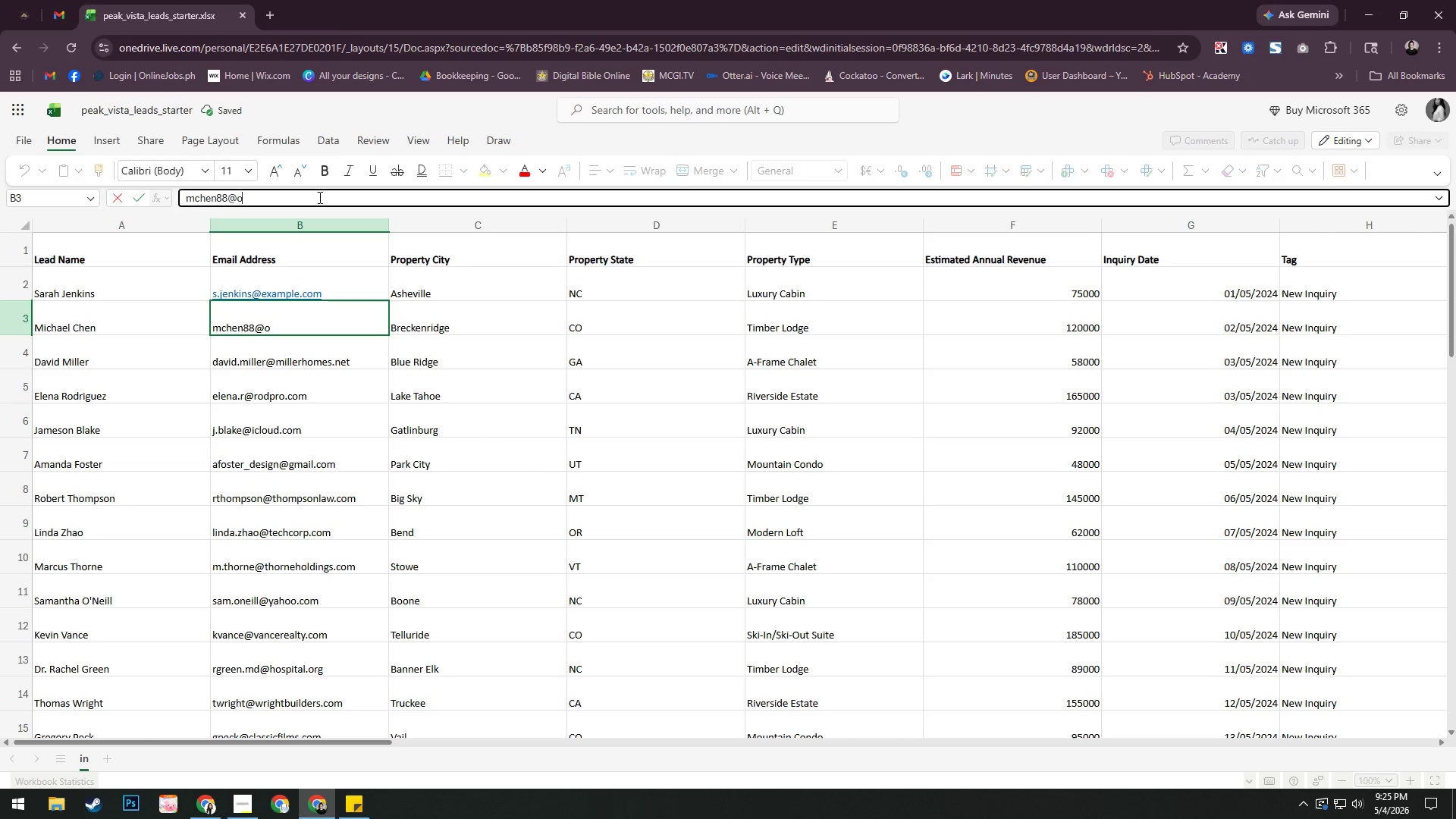 
key(E)
 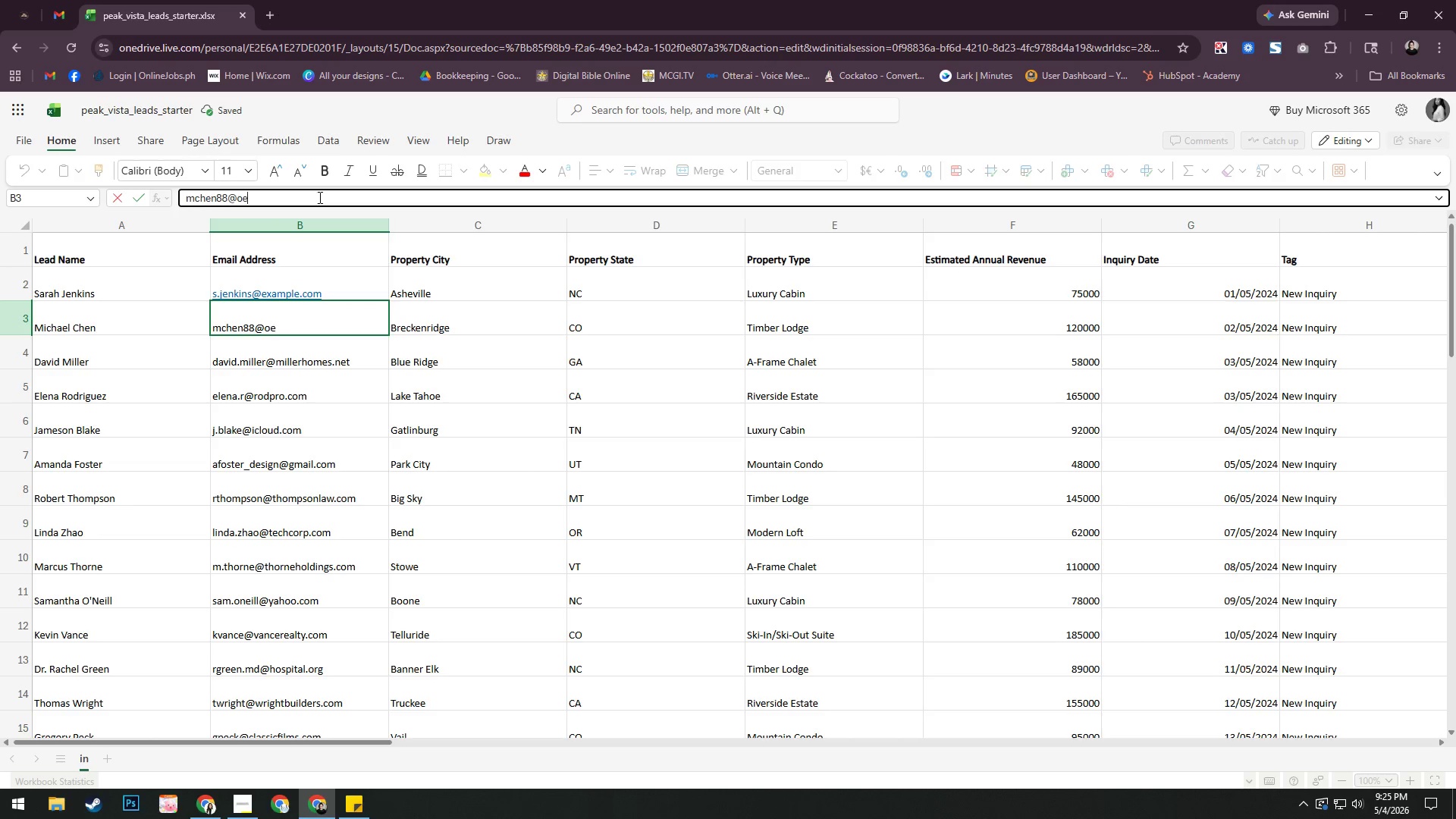 
key(Backspace)
 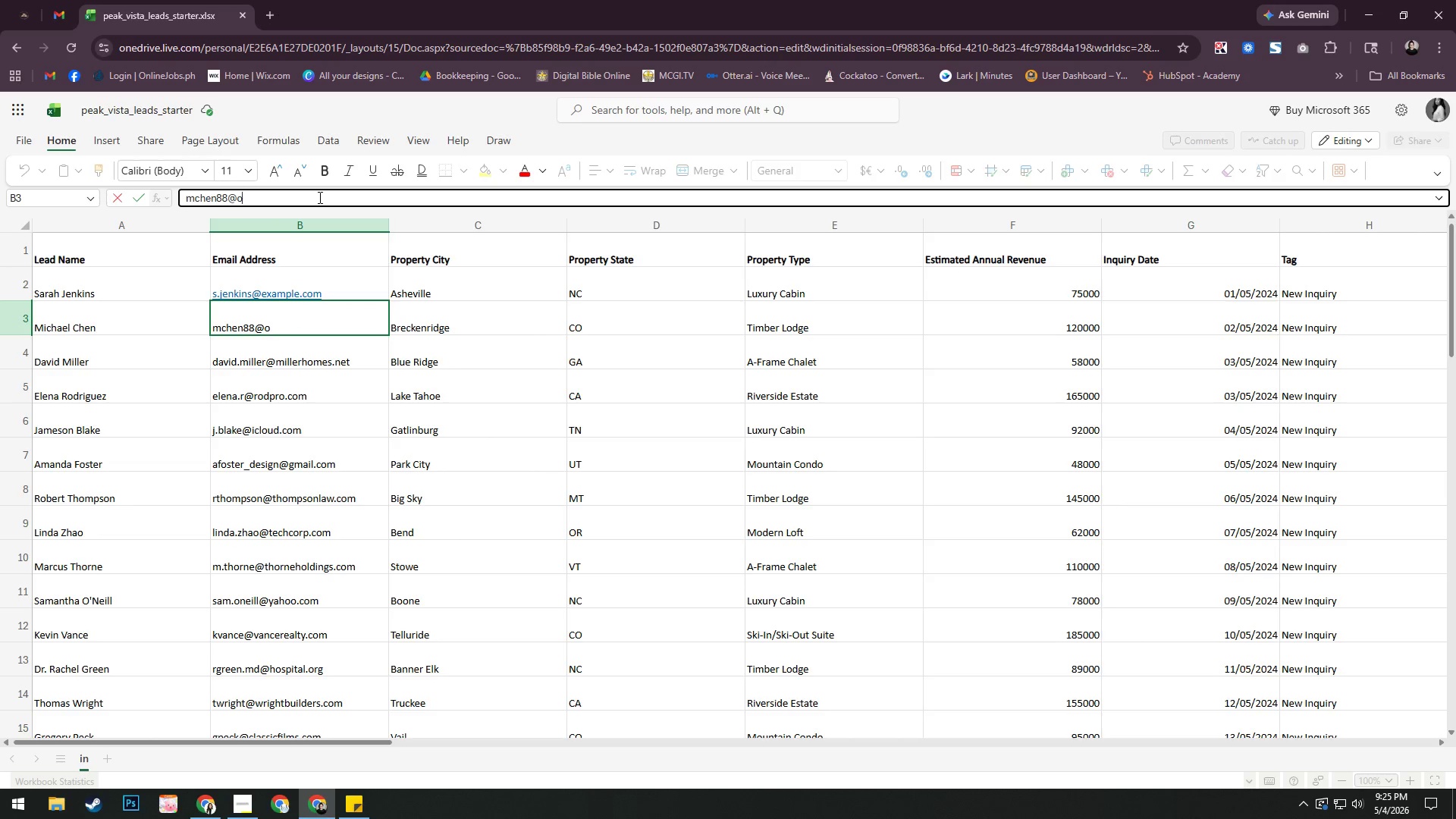 
key(Backspace)
 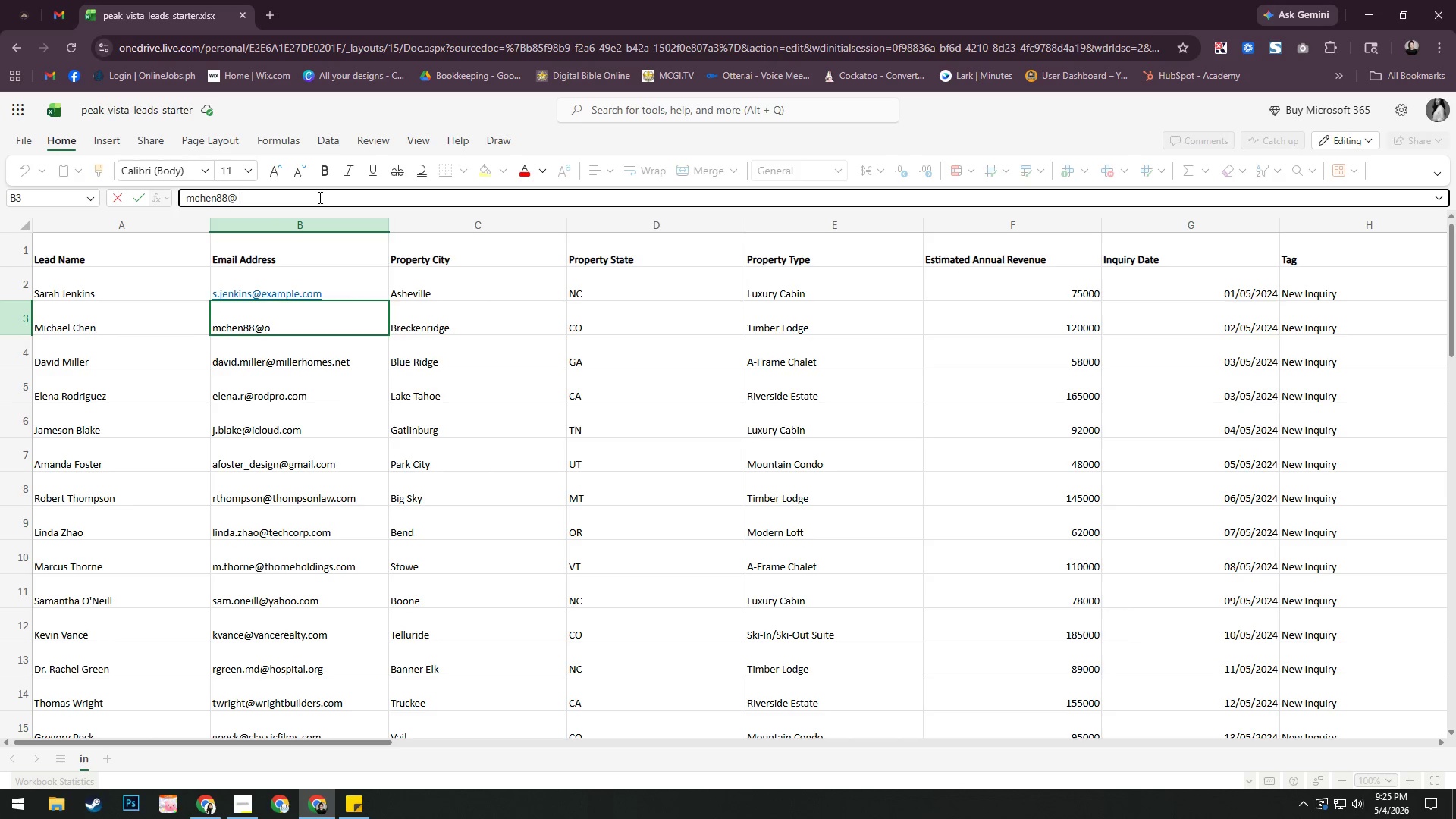 
key(E)
 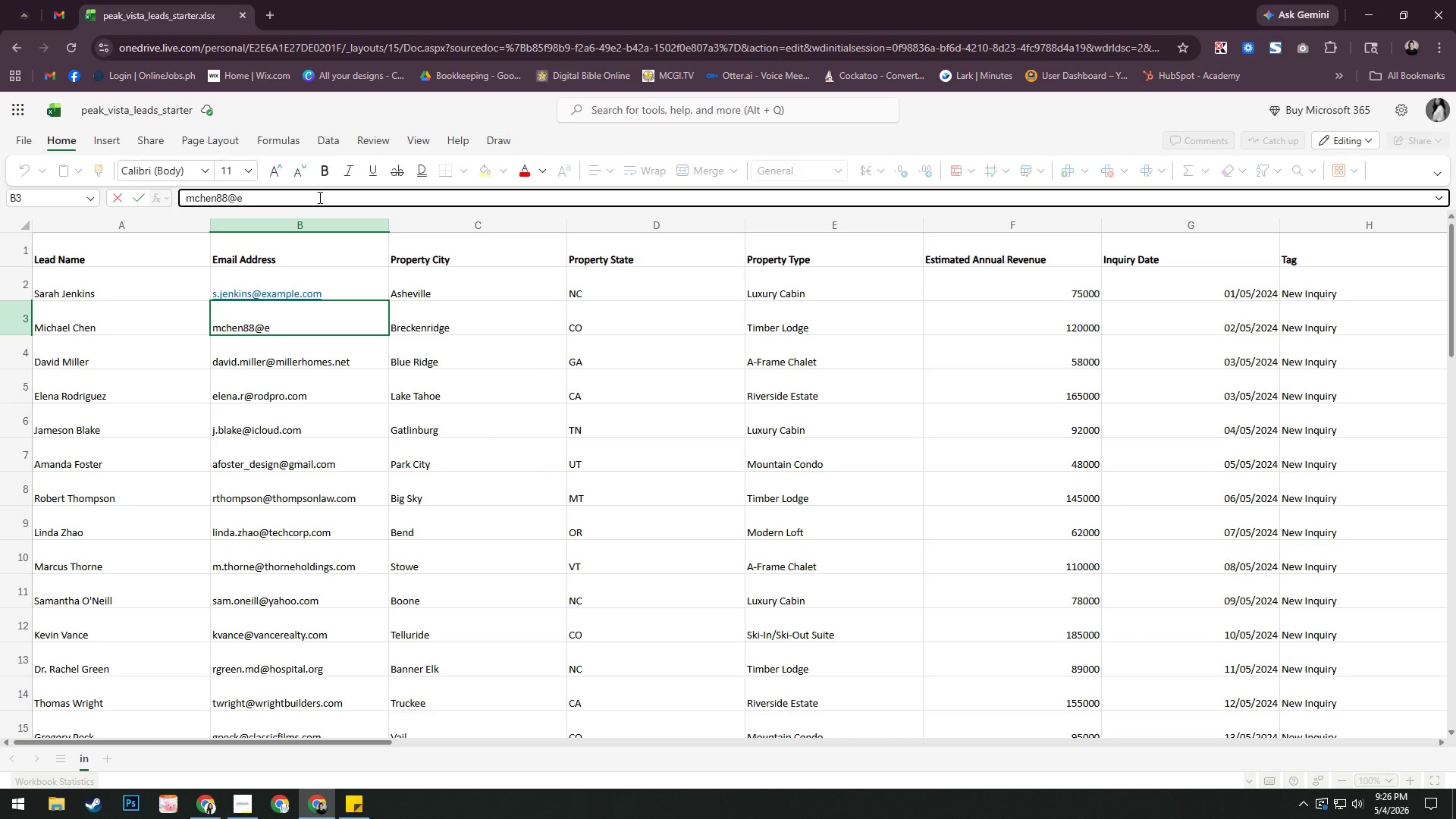 
type(mail.com)
 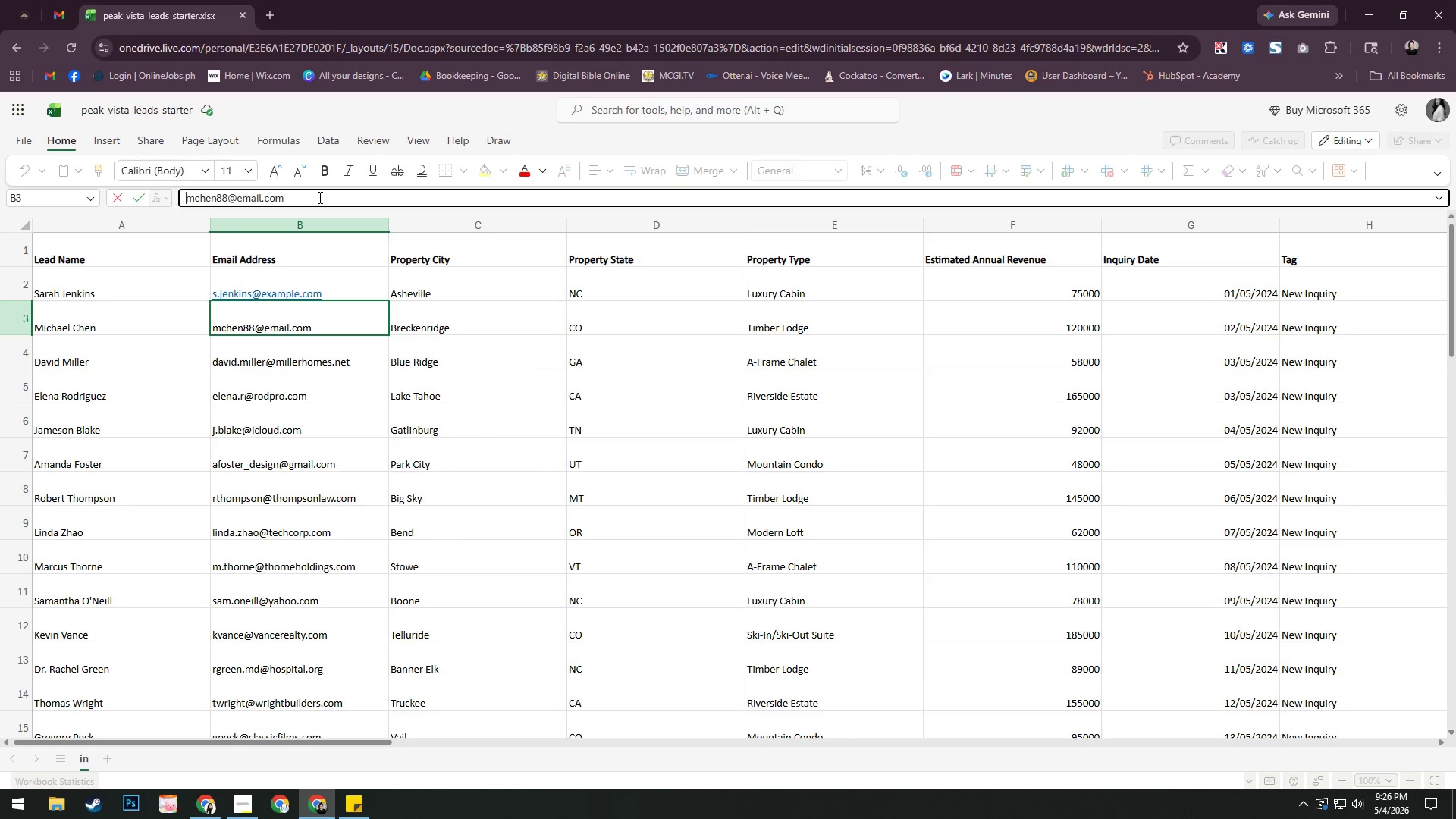 
key(ArrowUp)
 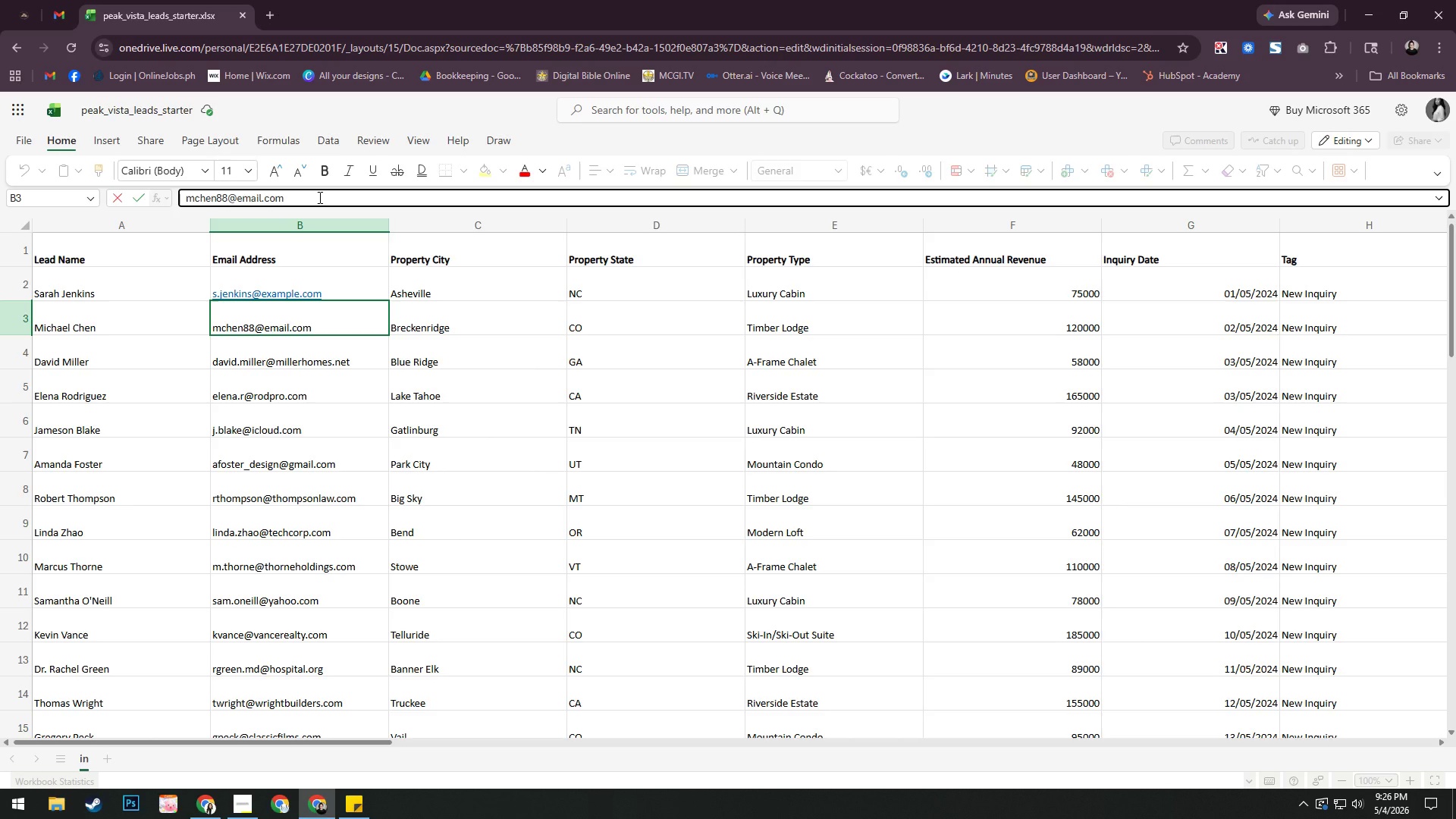 
left_click([318, 197])
 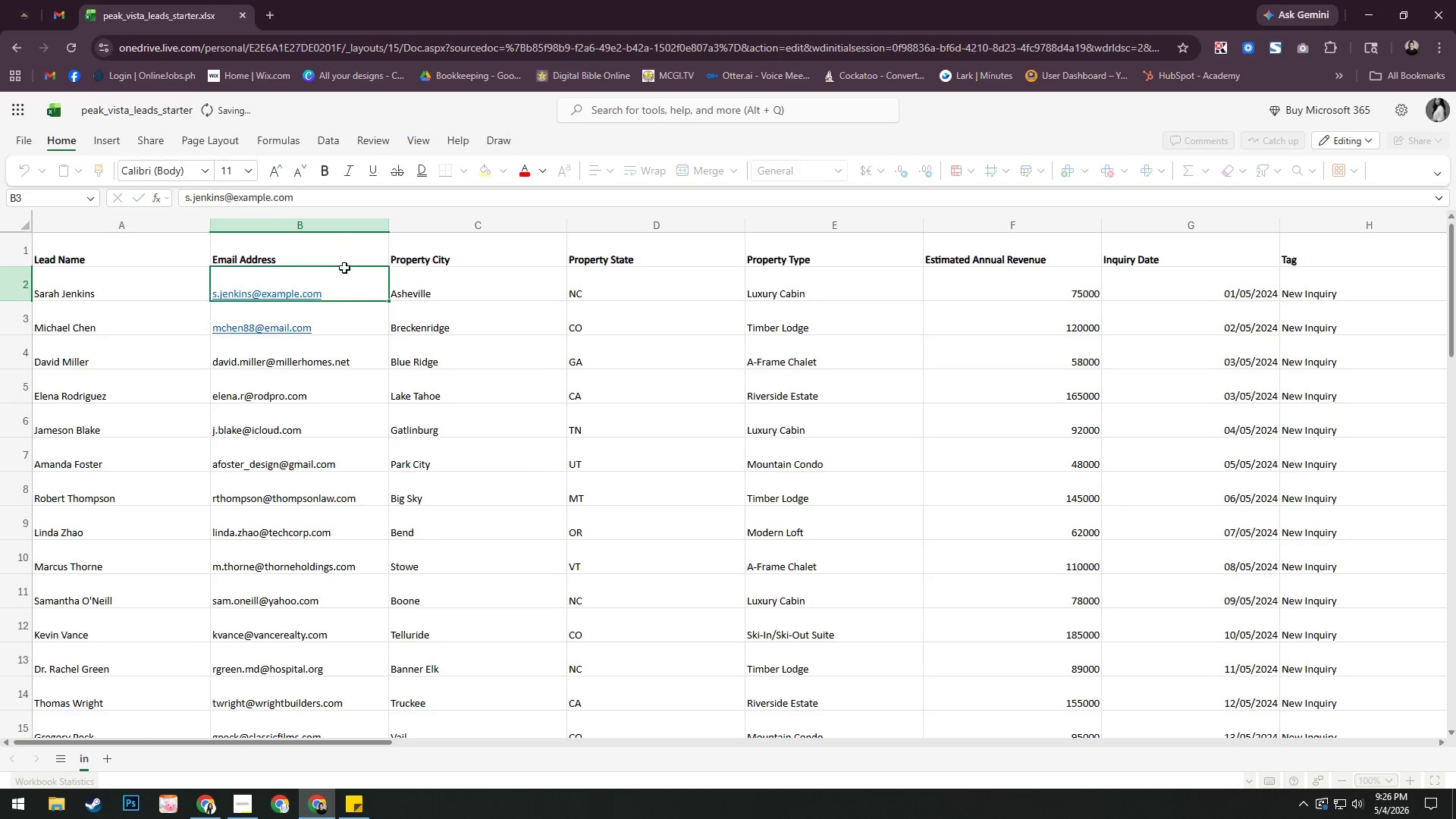 
left_click([334, 203])
 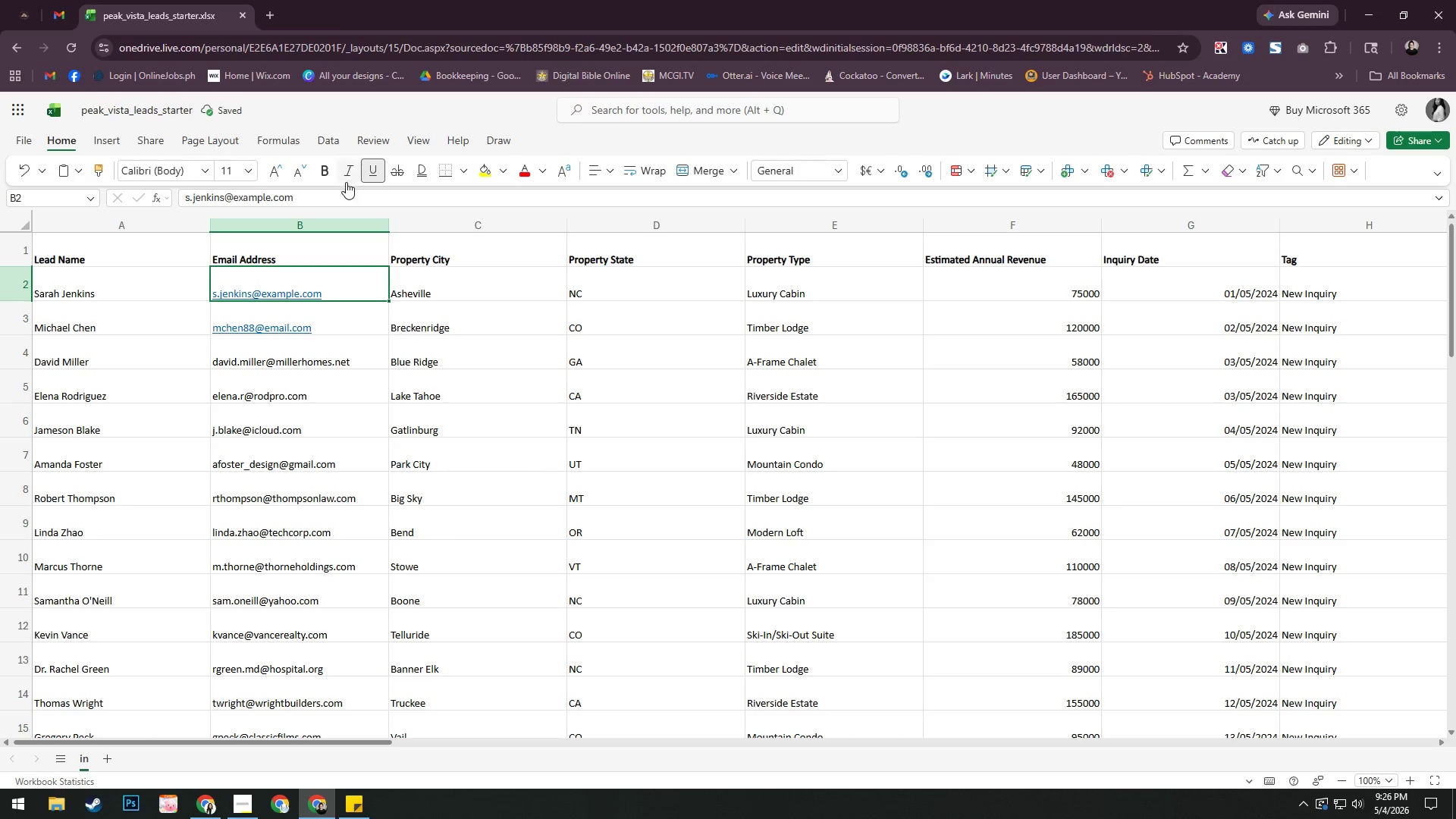 
left_click([329, 194])
 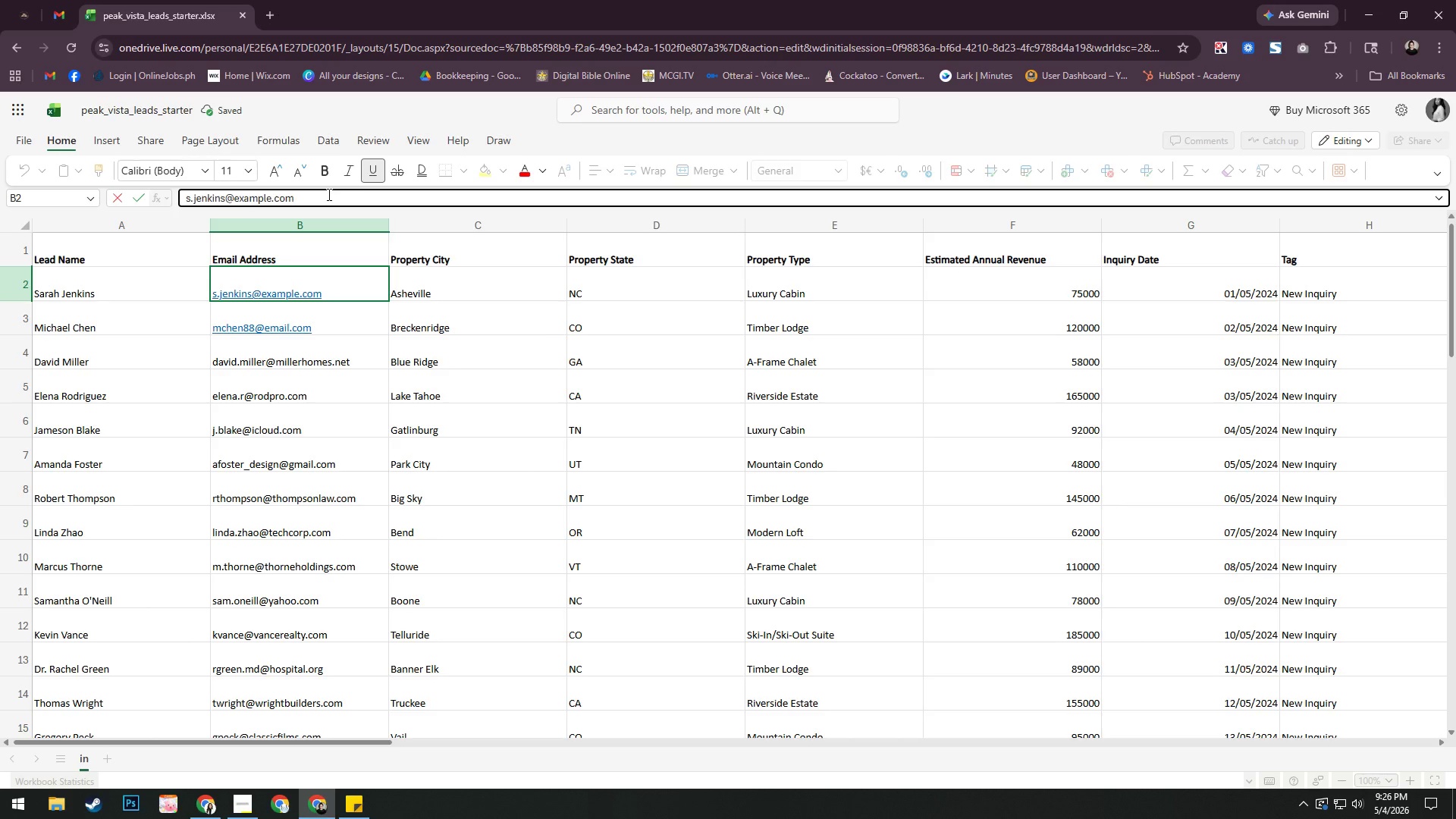 
key(Backspace)
key(Backspace)
key(Backspace)
key(Backspace)
key(Backspace)
key(Backspace)
key(Backspace)
key(Backspace)
key(Backspace)
key(Backspace)
type(mail.com)
 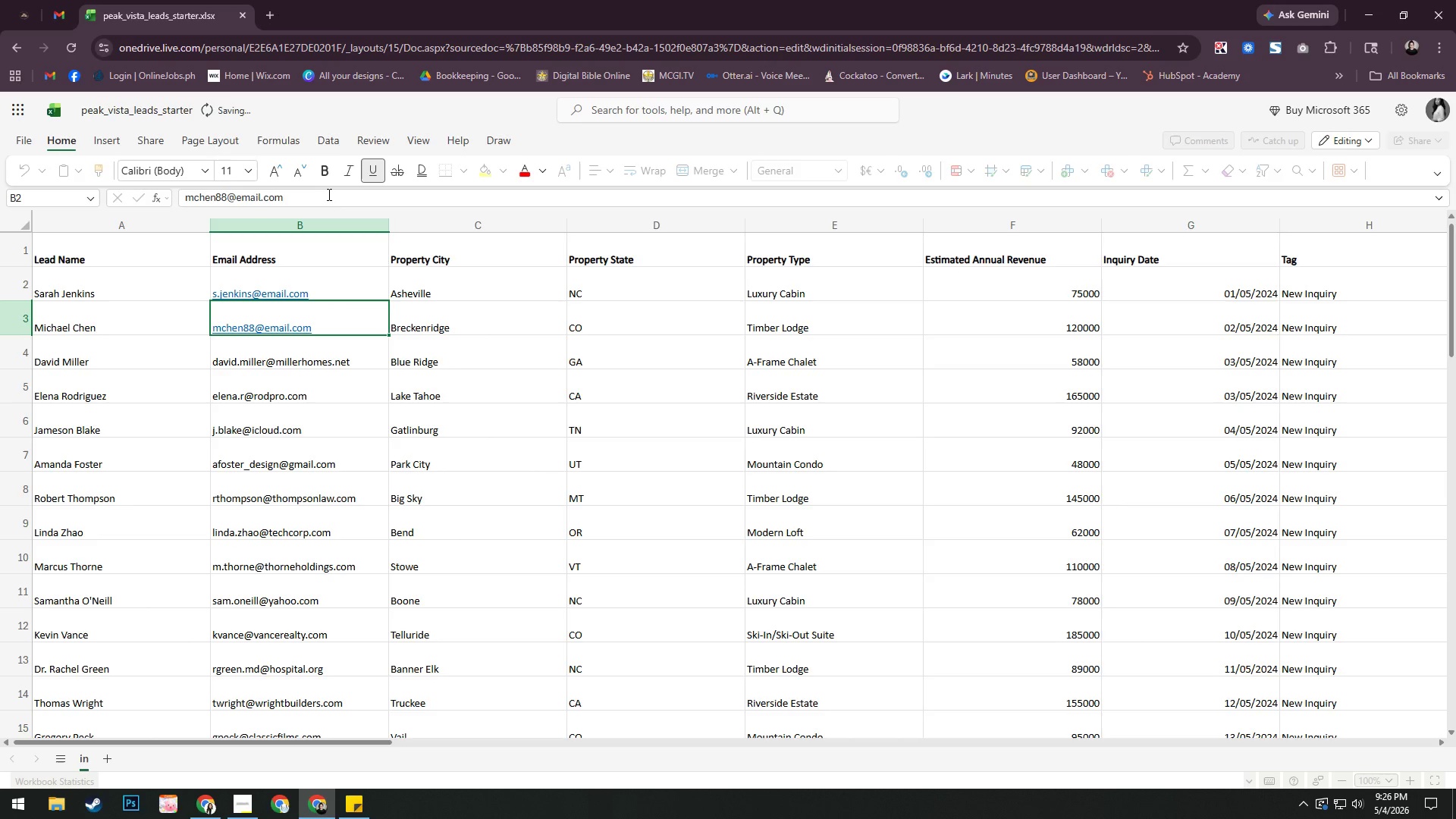 
key(Enter)
 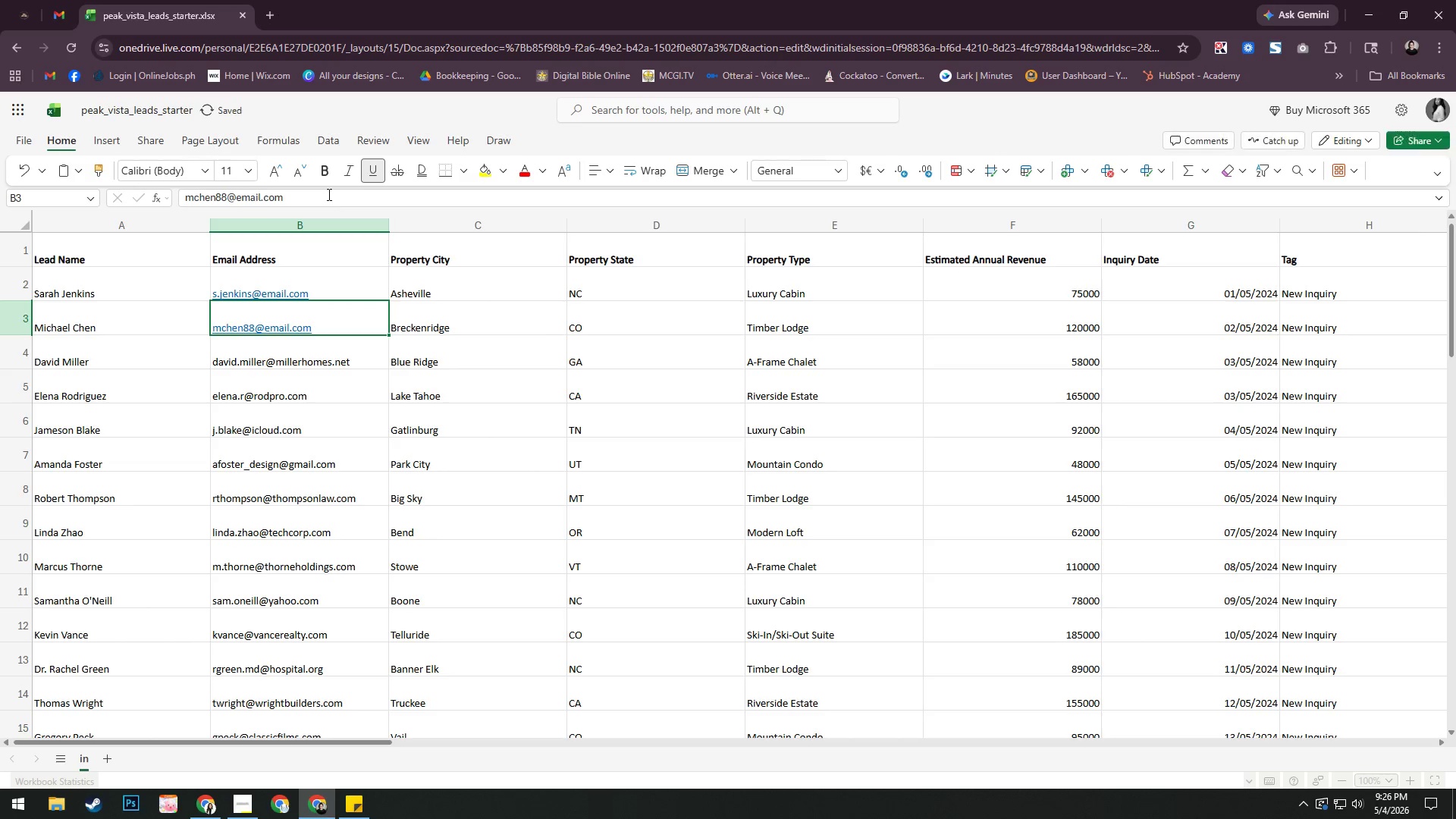 
key(Enter)
 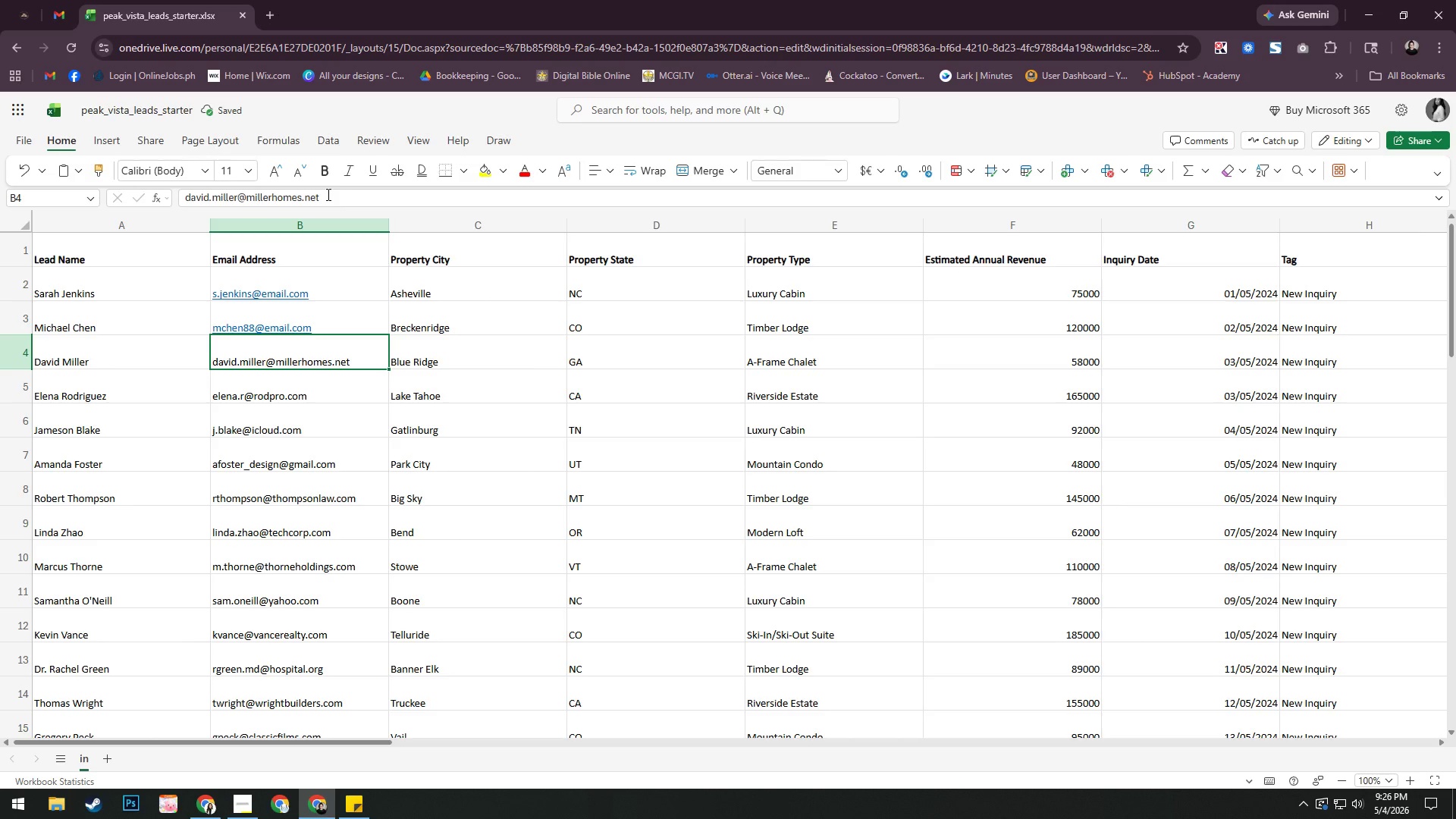 
left_click([326, 194])
 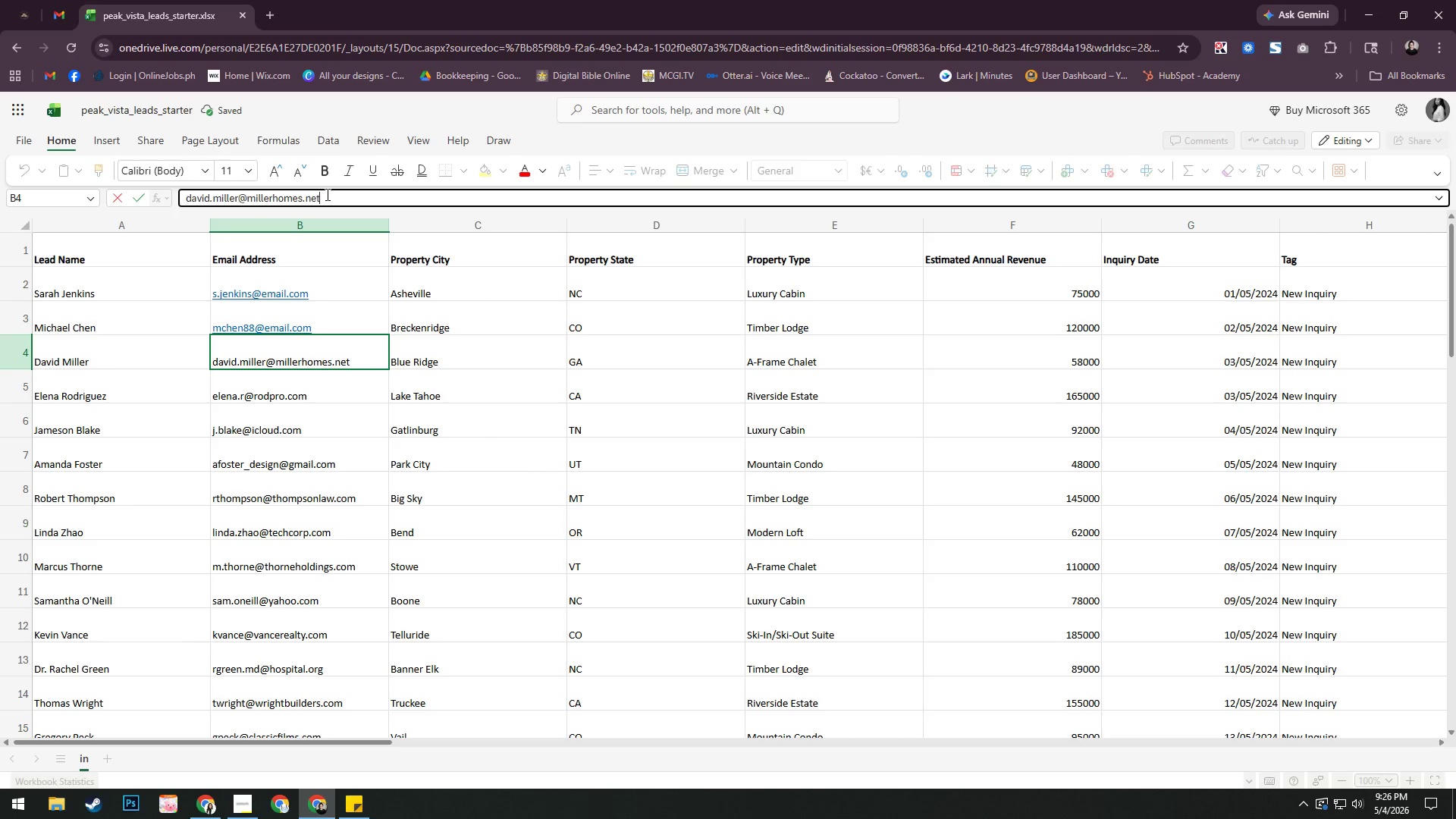 
key(Backspace)
key(Backspace)
key(Backspace)
key(Backspace)
key(Backspace)
key(Backspace)
key(Backspace)
key(Backspace)
key(Backspace)
key(Backspace)
type(email.com)
 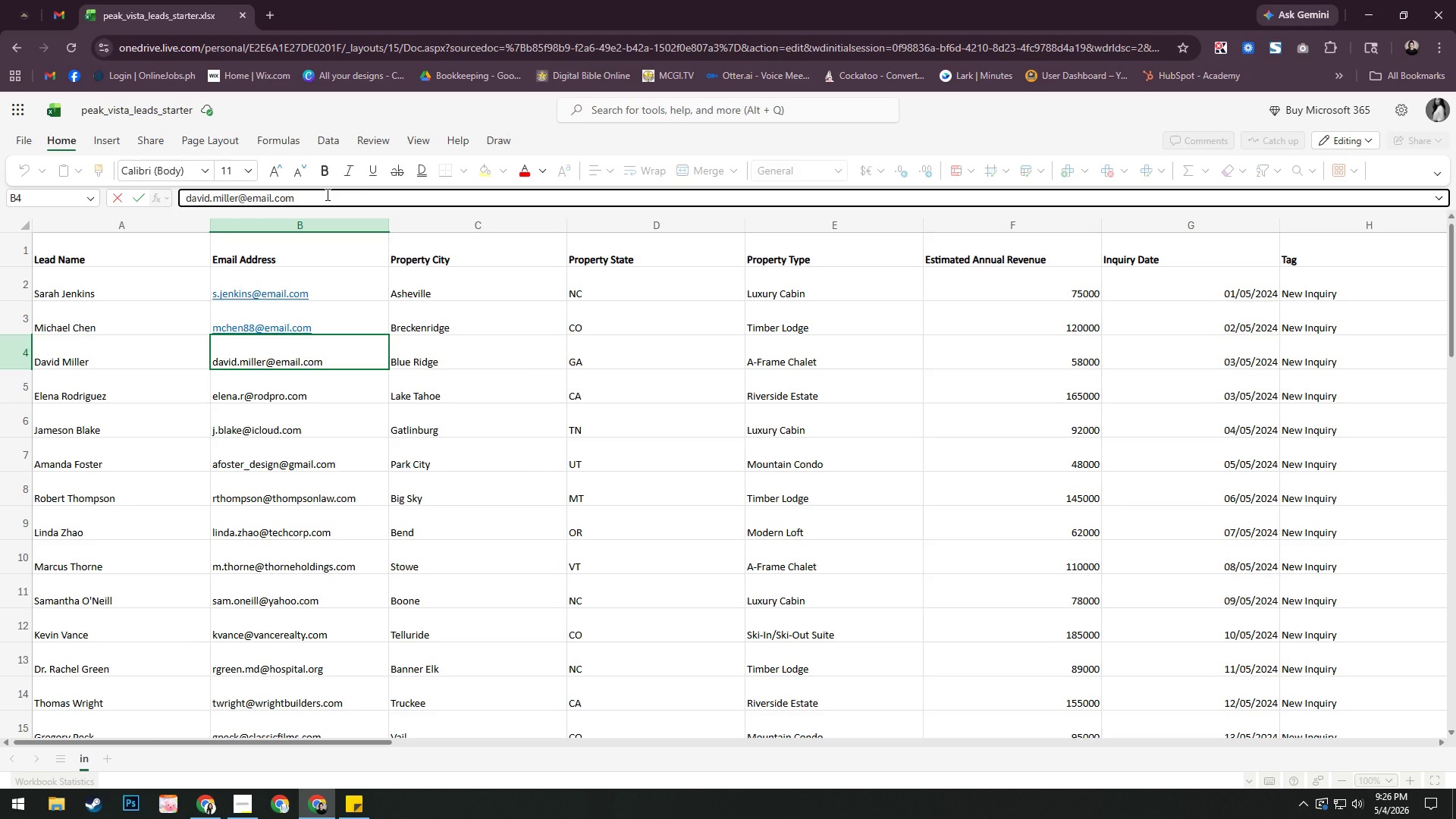 
key(Enter)
 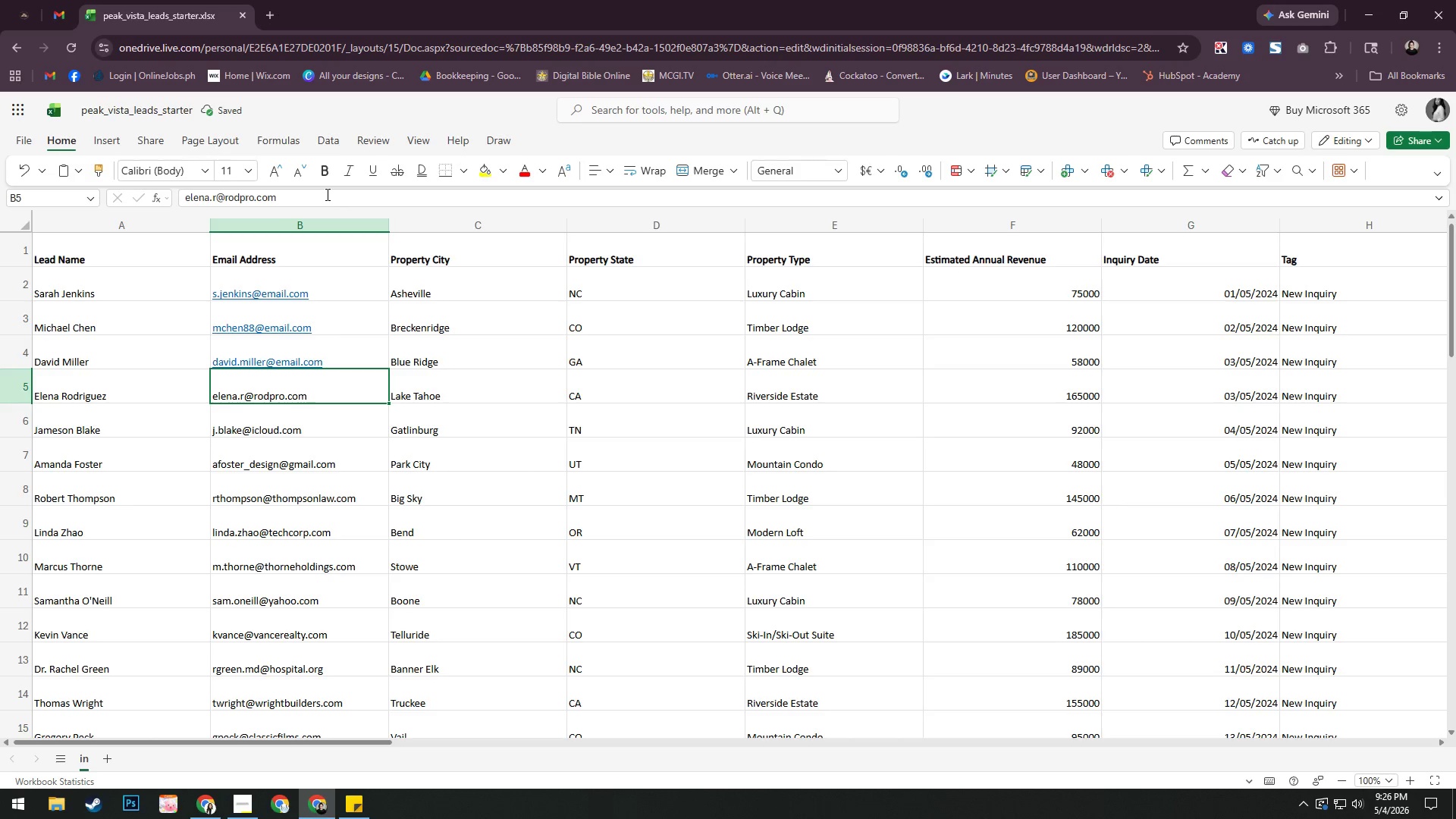 
left_click([326, 194])
 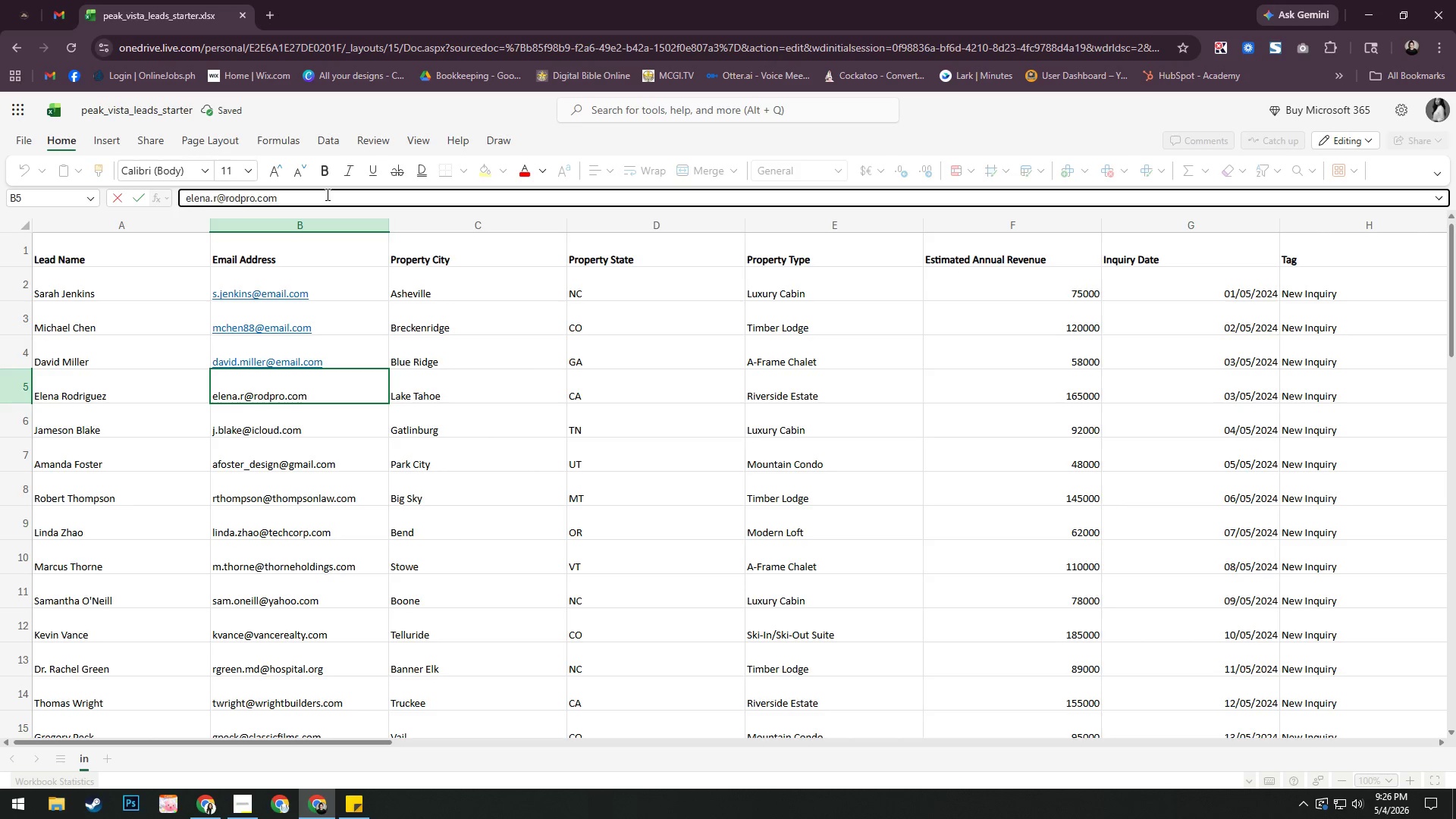 
scroll: coordinate [326, 194], scroll_direction: up, amount: 1.0
 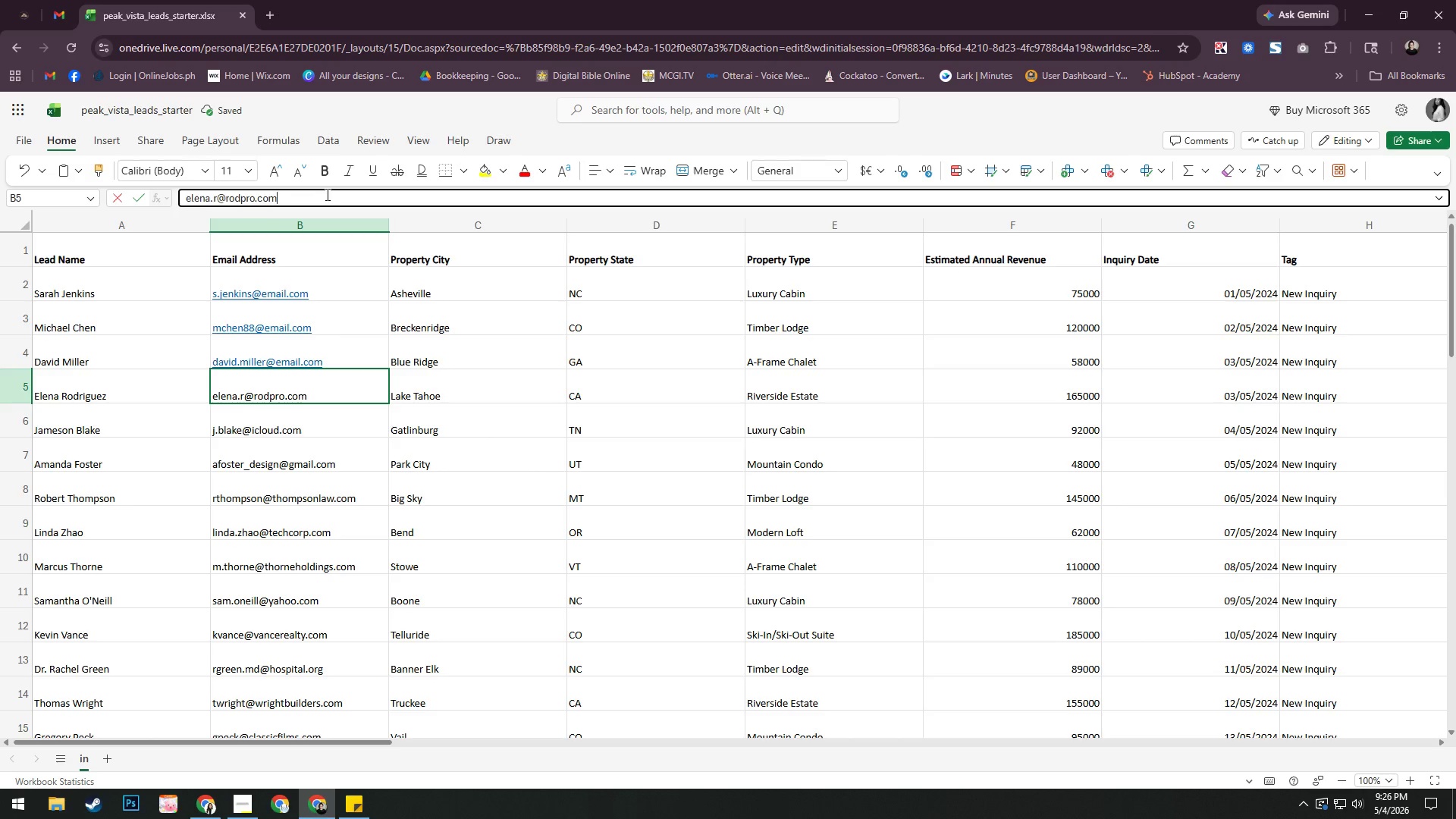 
key(Backspace)
key(Backspace)
key(Backspace)
key(Backspace)
key(Backspace)
key(Backspace)
key(Backspace)
key(Backspace)
key(Backspace)
key(Backspace)
type(email.com)
 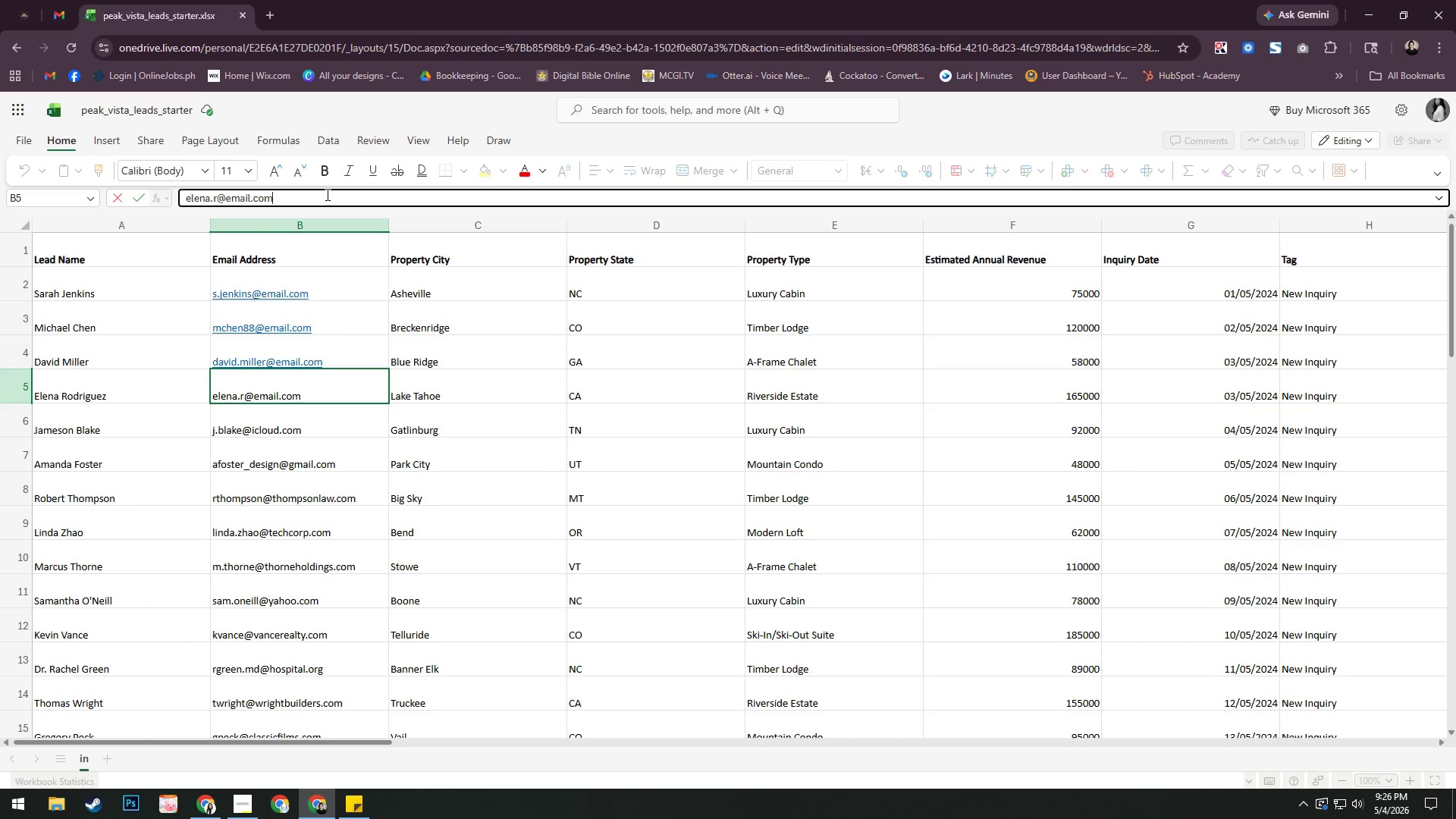 
key(Enter)
 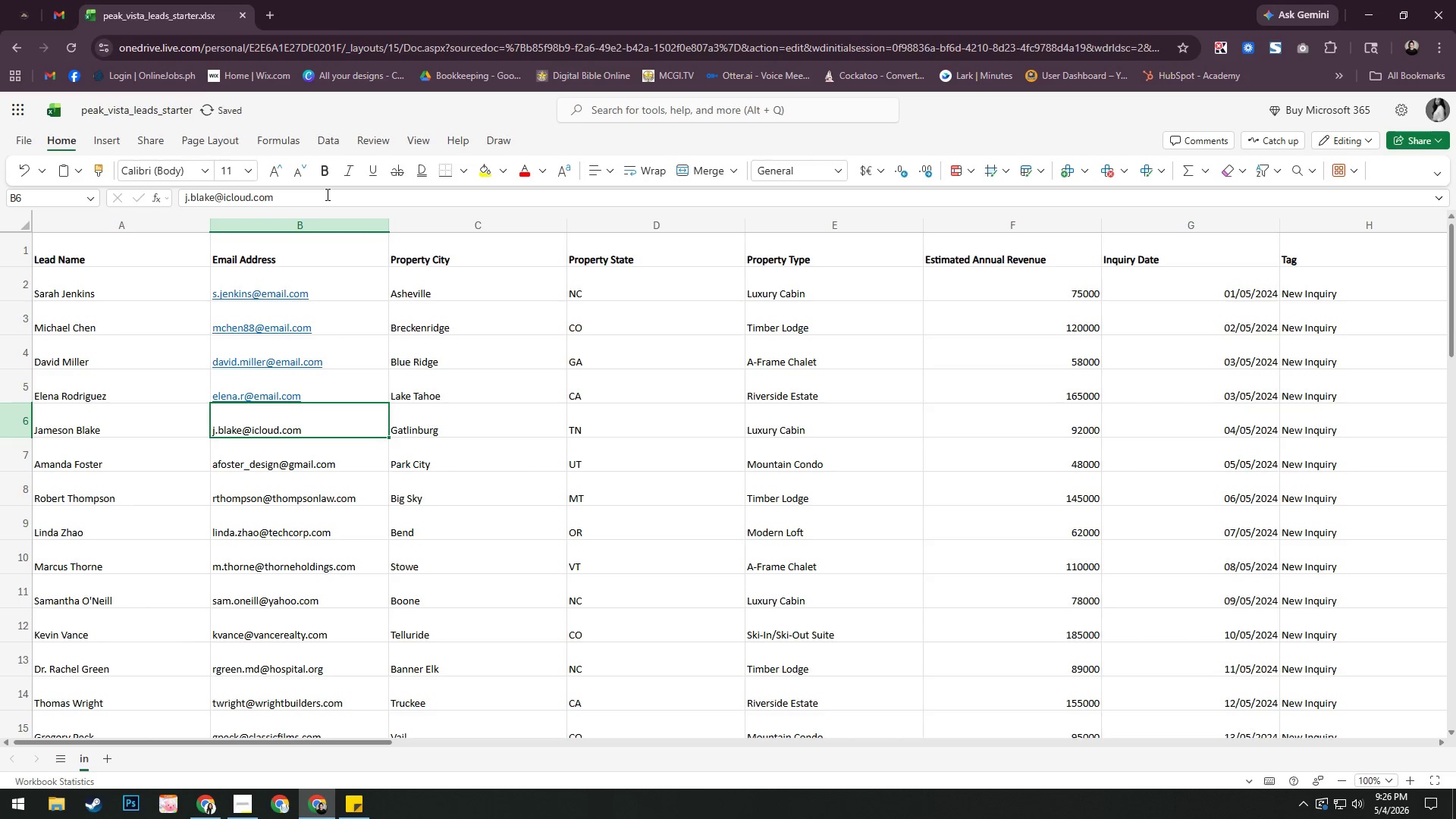 
left_click([326, 194])
 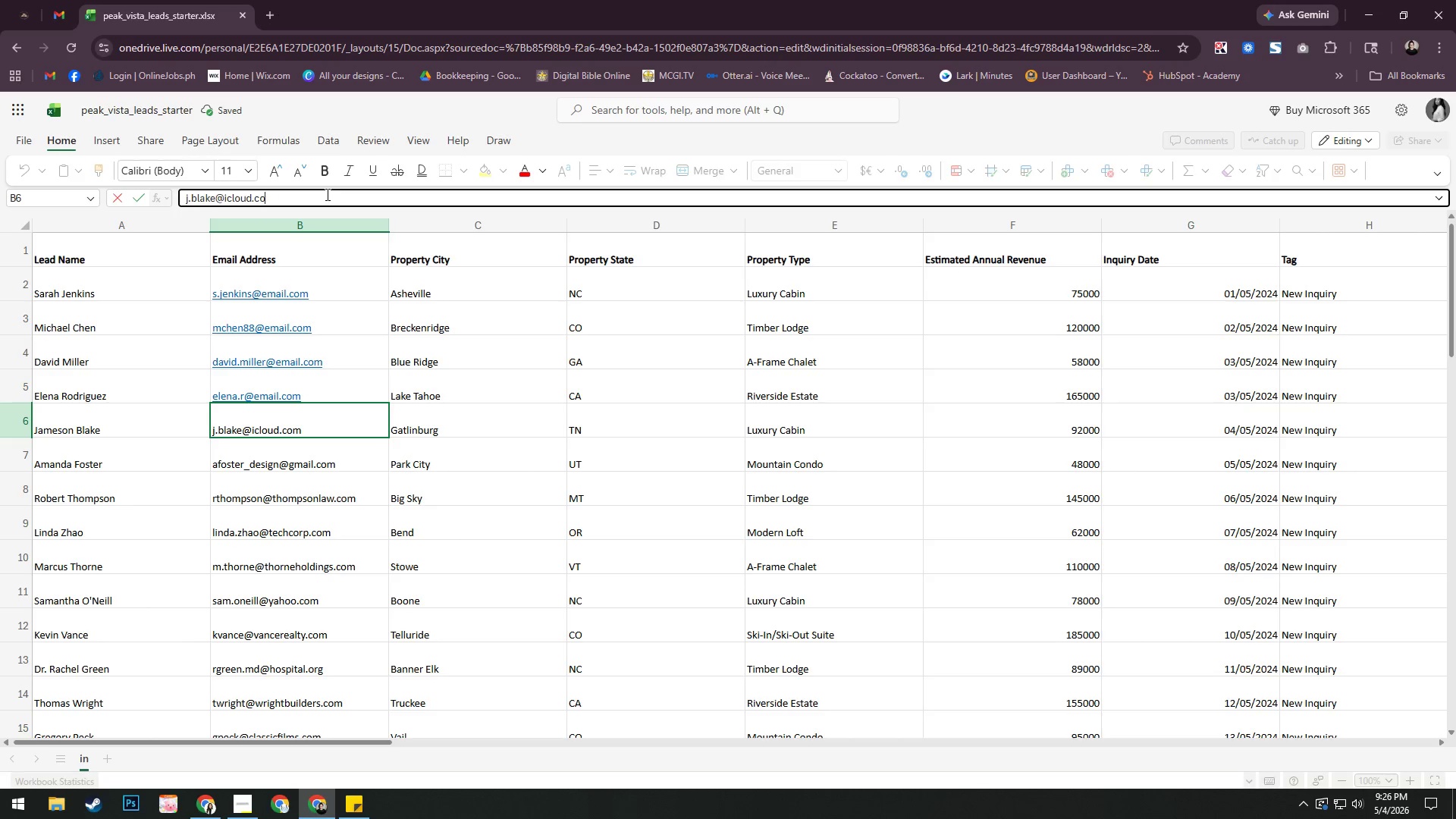 
key(Backspace)
key(Backspace)
key(Backspace)
key(Backspace)
key(Backspace)
key(Backspace)
key(Backspace)
key(Backspace)
key(Backspace)
key(Backspace)
type(email.com)
 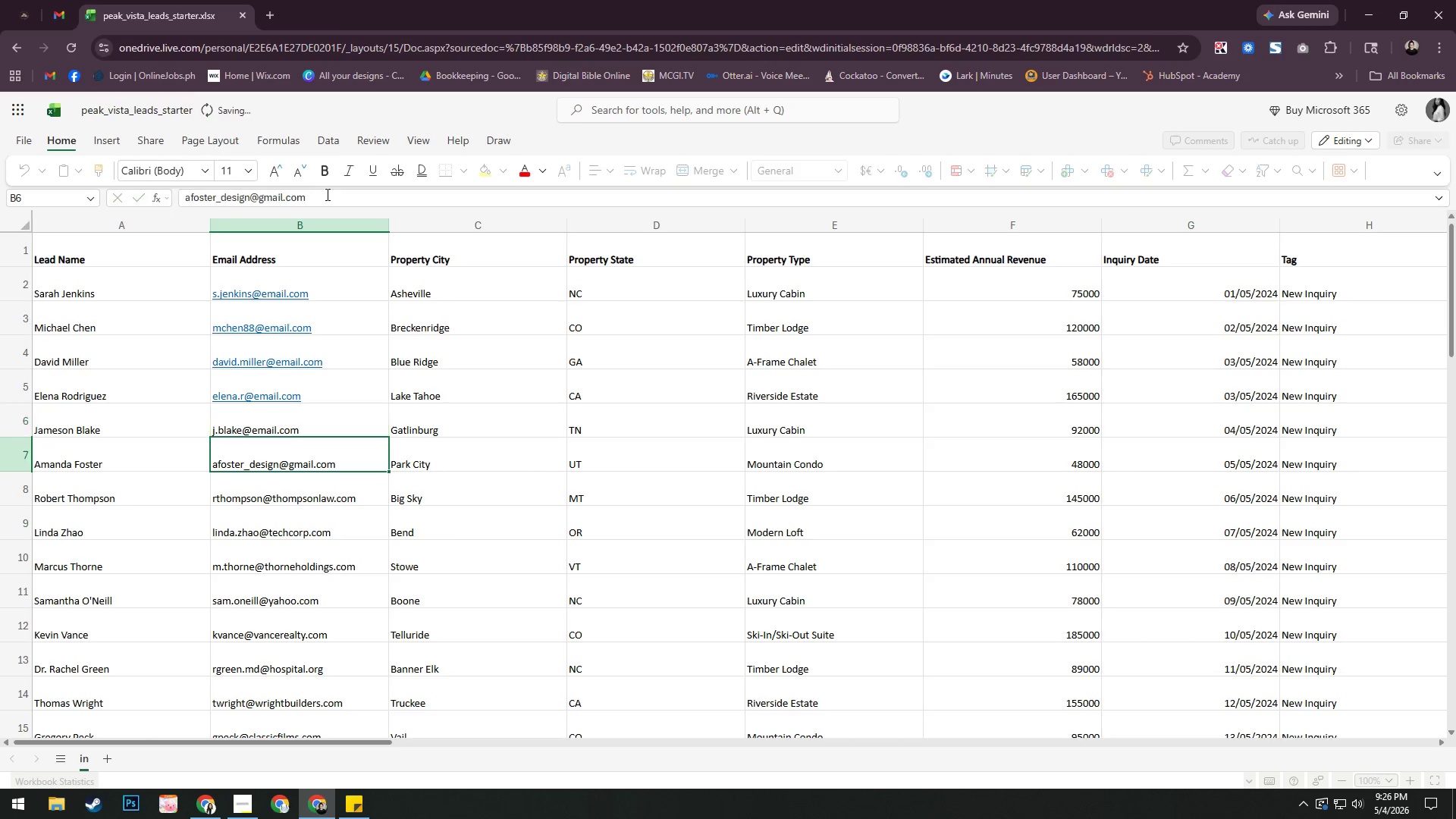 
key(Enter)
 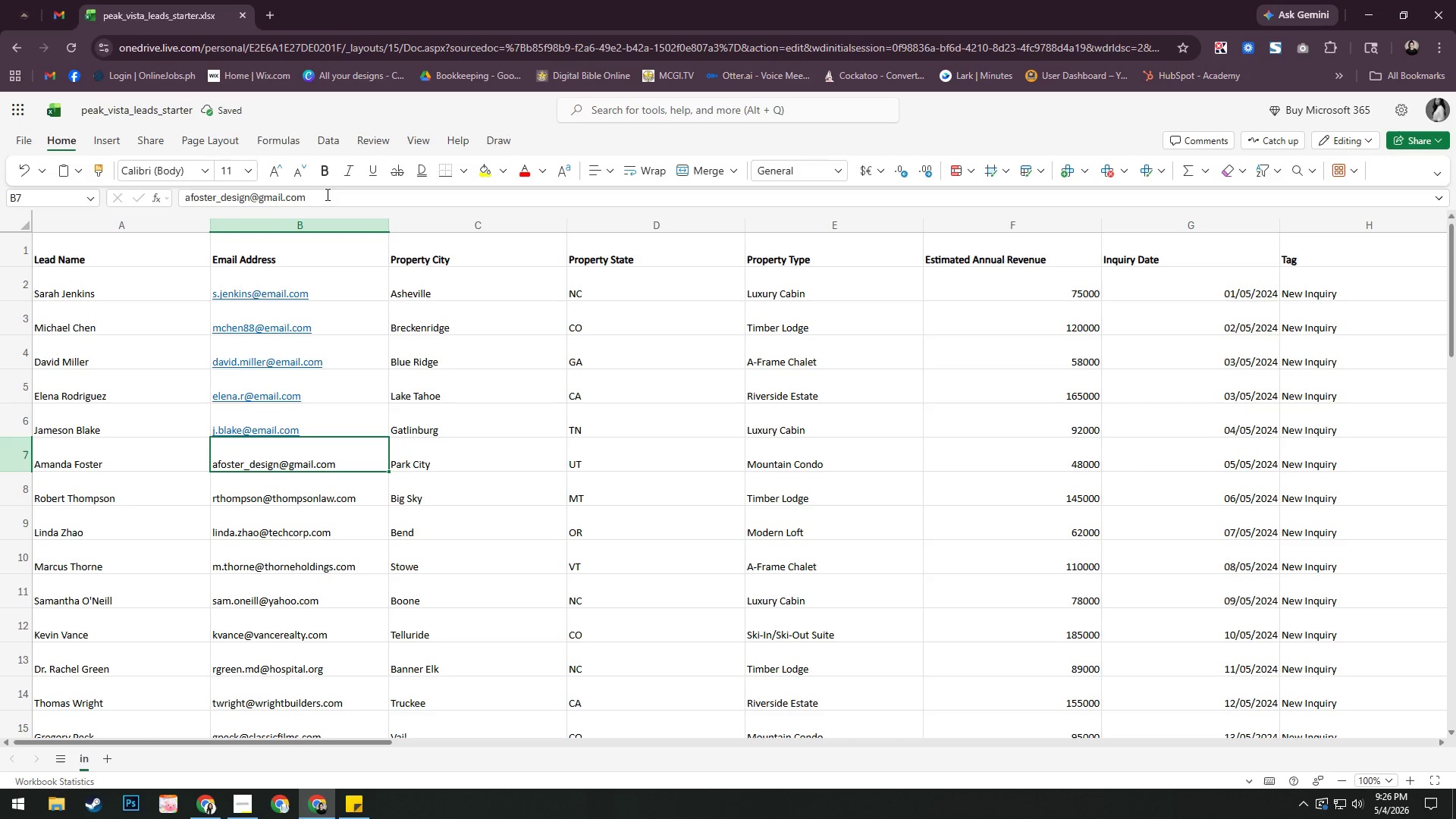 
left_click([326, 194])
 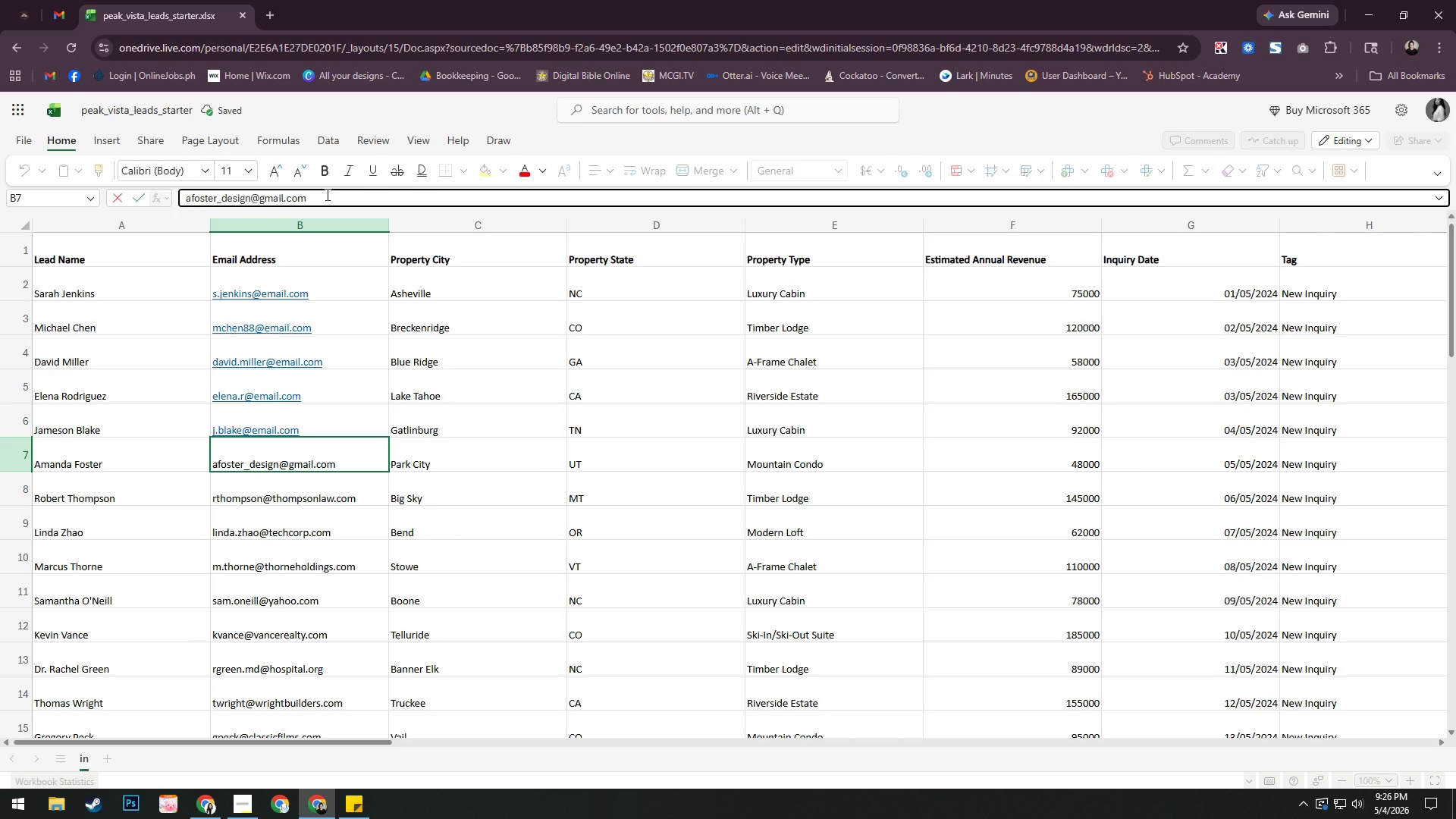 
key(Backspace)
key(Backspace)
key(Backspace)
key(Backspace)
key(Backspace)
key(Backspace)
key(Backspace)
key(Backspace)
key(Backspace)
type(email.com)
 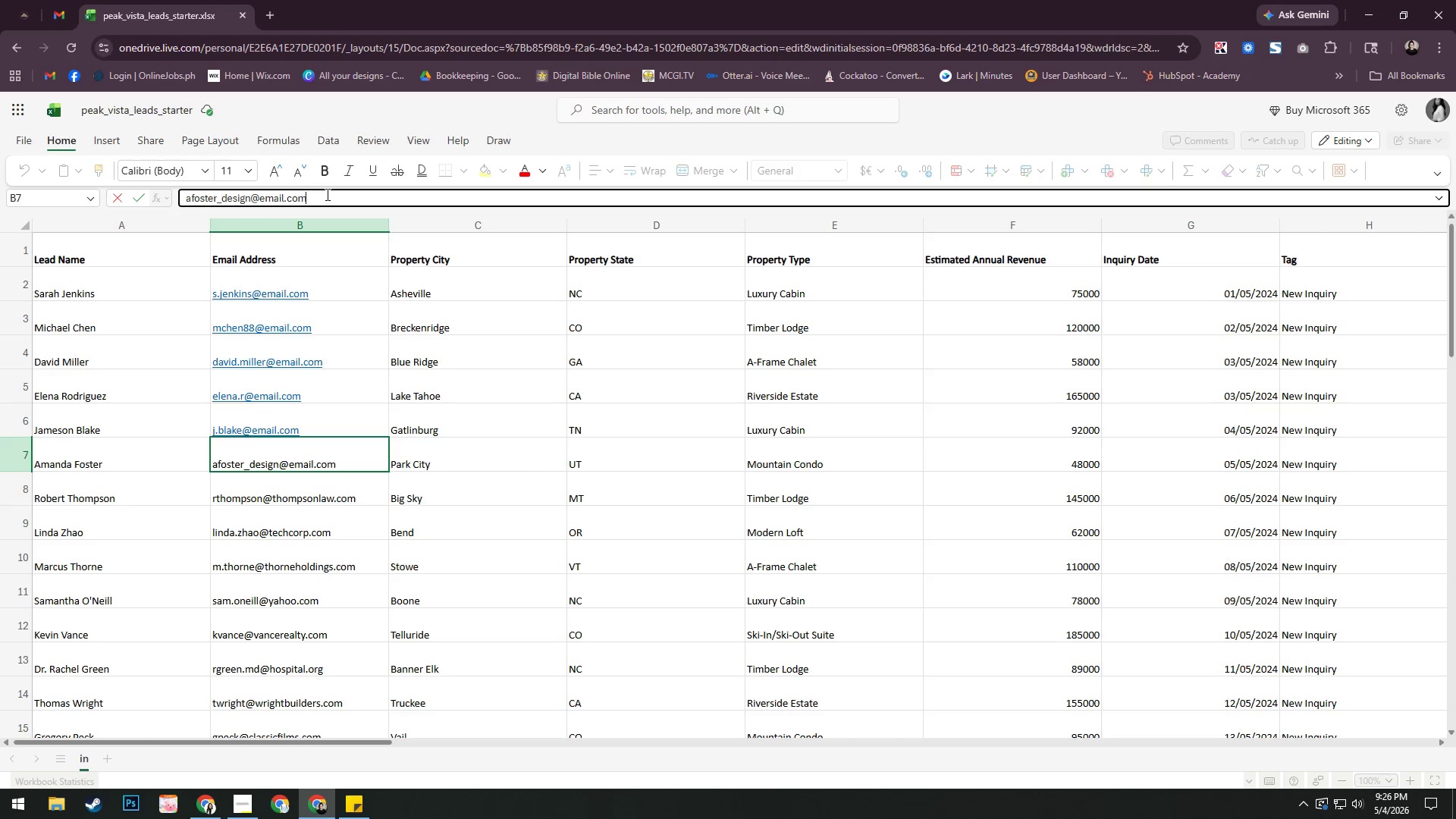 
key(Enter)
 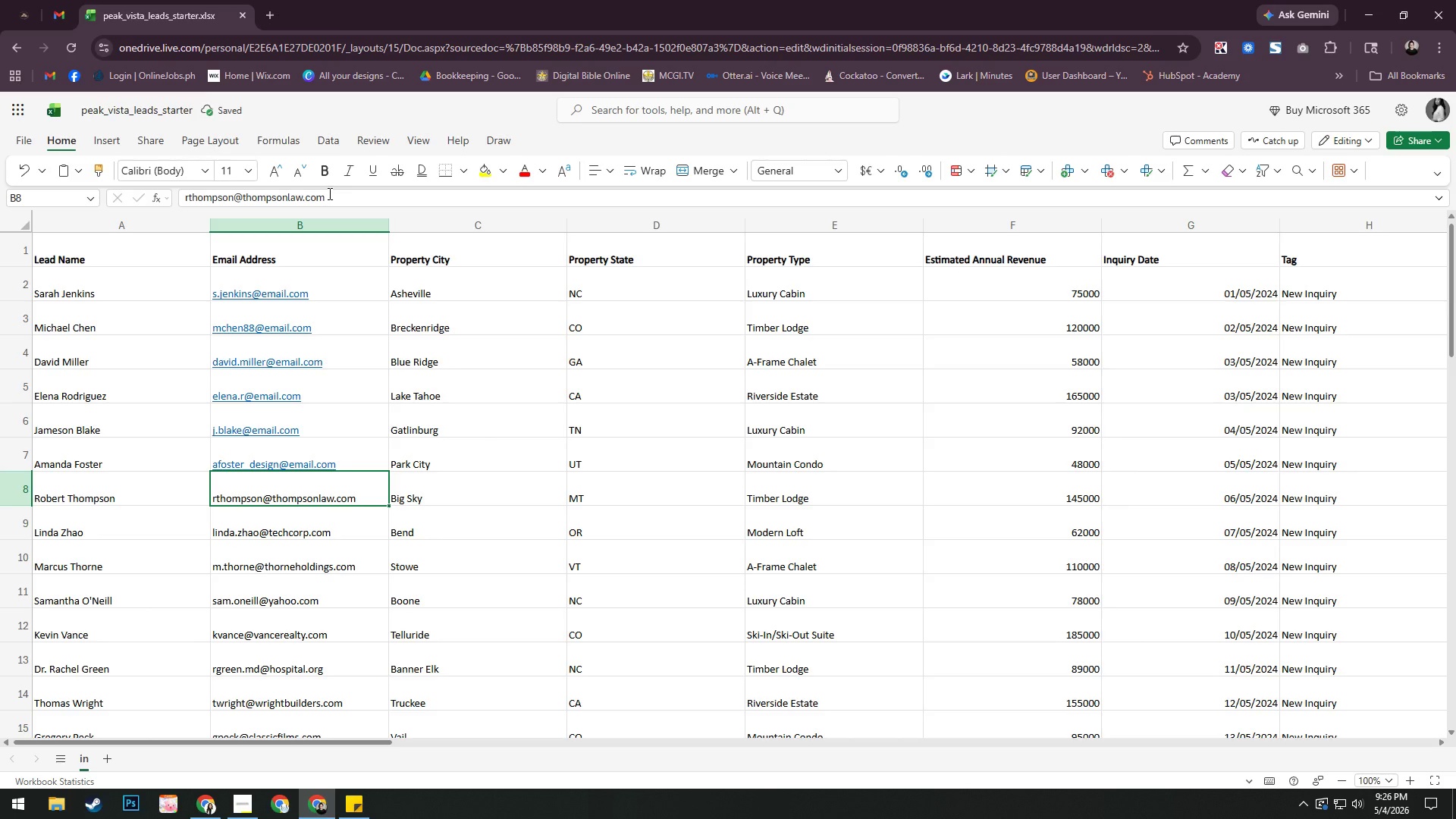 
left_click([329, 193])
 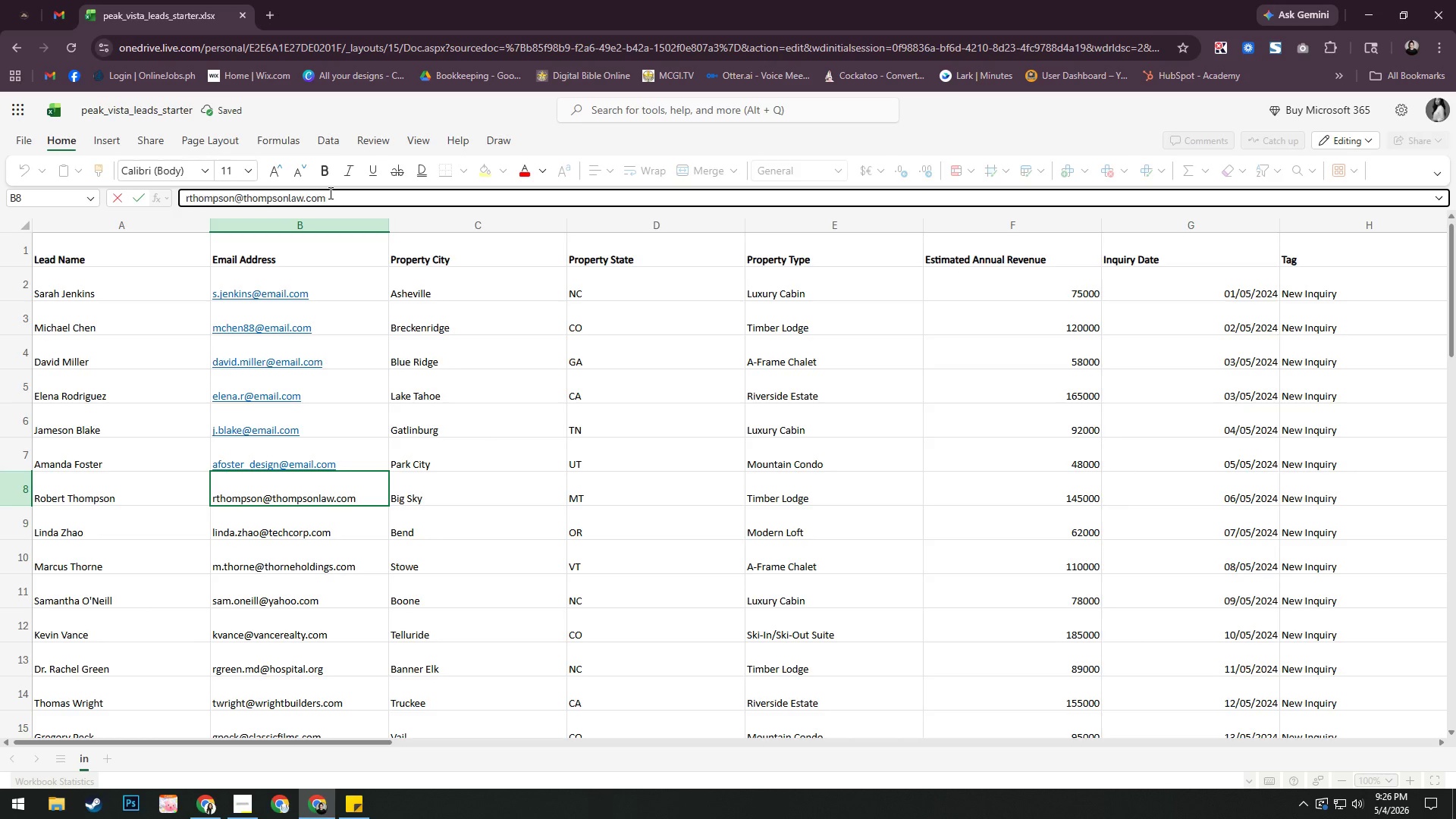 
key(Backspace)
key(Backspace)
key(Backspace)
key(Backspace)
key(Backspace)
key(Backspace)
key(Backspace)
key(Backspace)
key(Backspace)
key(Backspace)
key(Backspace)
key(Backspace)
key(Backspace)
key(Backspace)
key(Backspace)
type(email.com)
 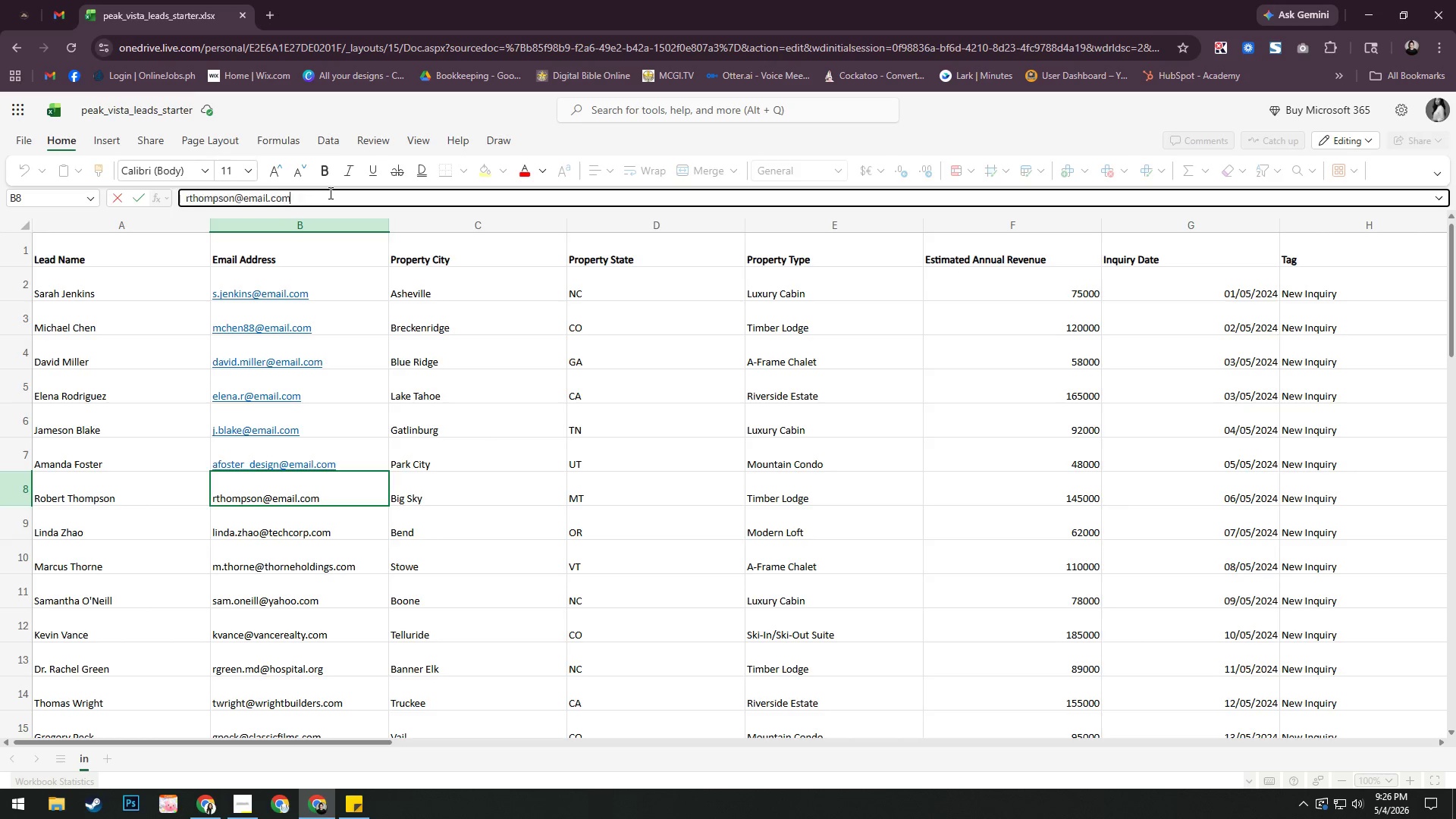 
key(Enter)
 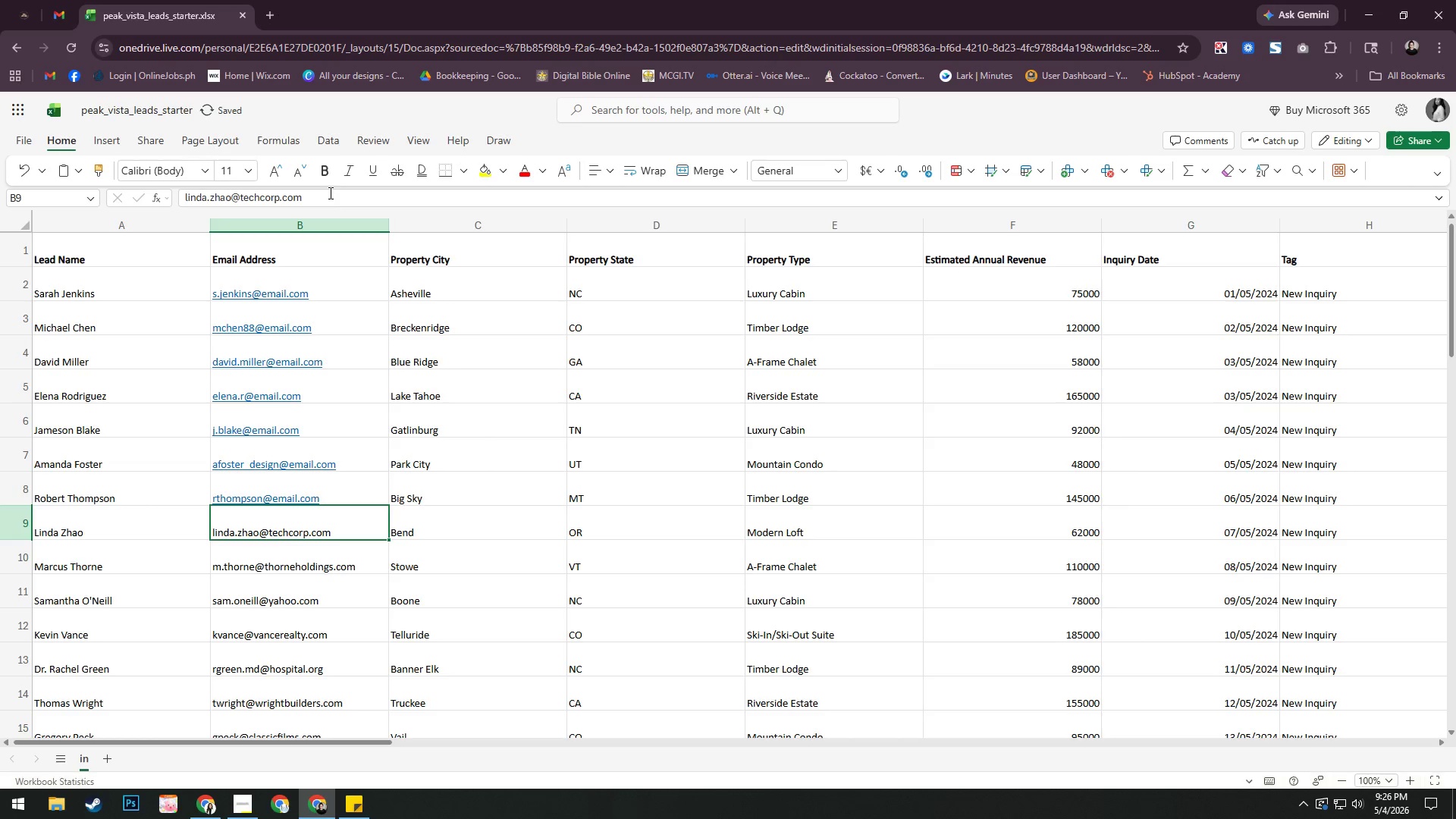 
left_click([329, 193])
 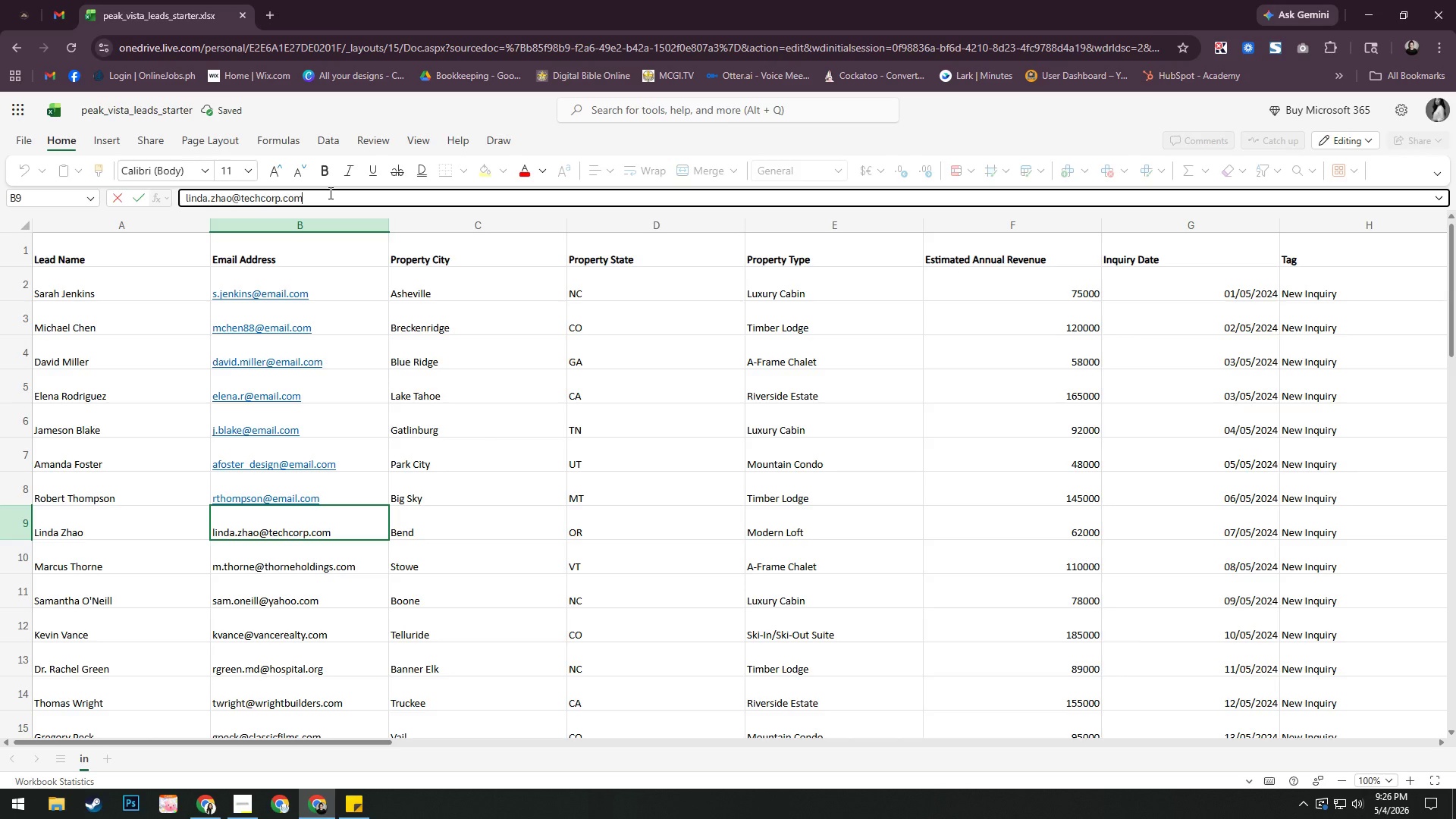 
key(Backspace)
key(Backspace)
key(Backspace)
key(Backspace)
key(Backspace)
key(Backspace)
key(Backspace)
key(Backspace)
key(Backspace)
key(Backspace)
key(Backspace)
key(Backspace)
type(email.com)
 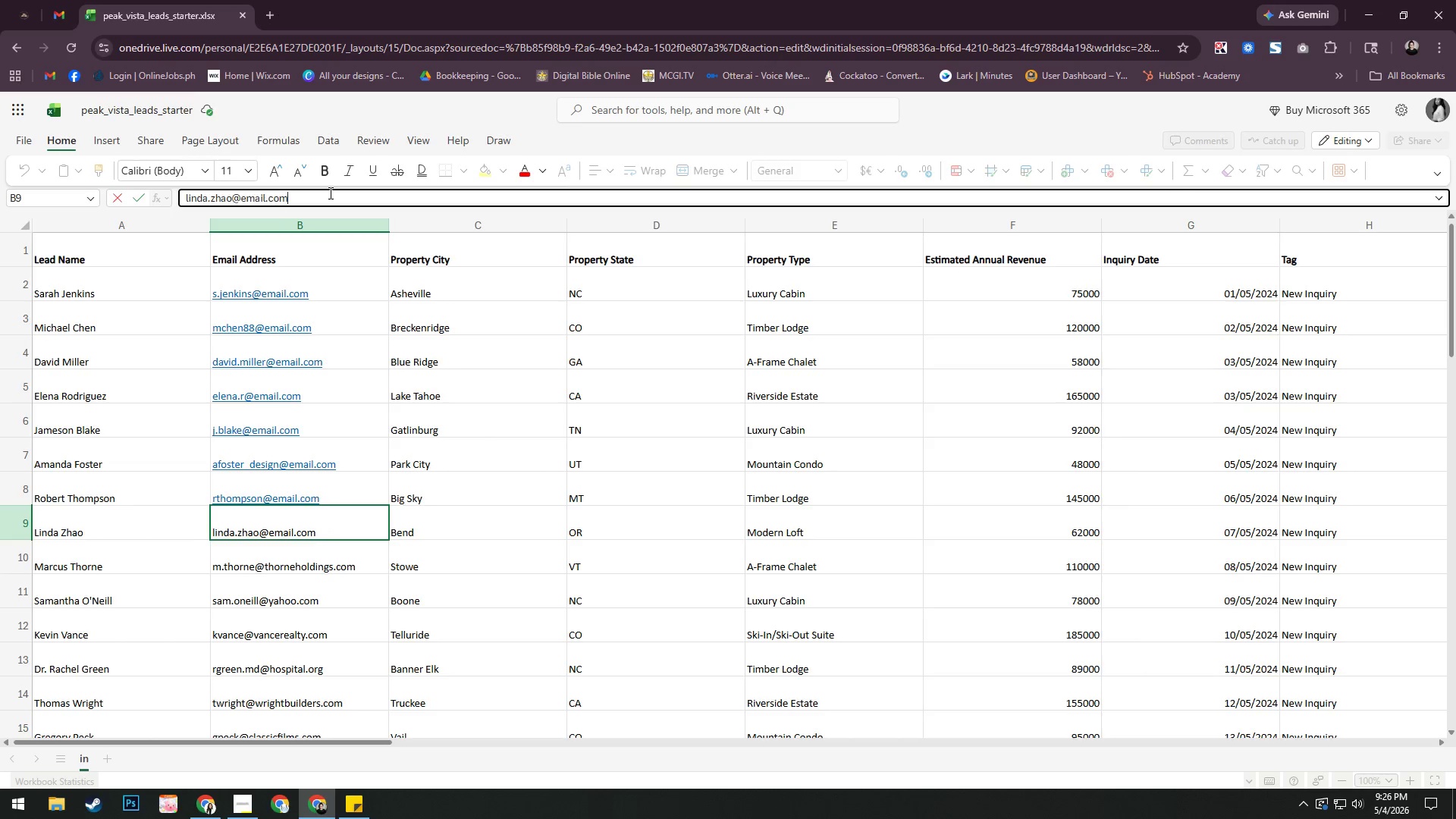 
key(Enter)
 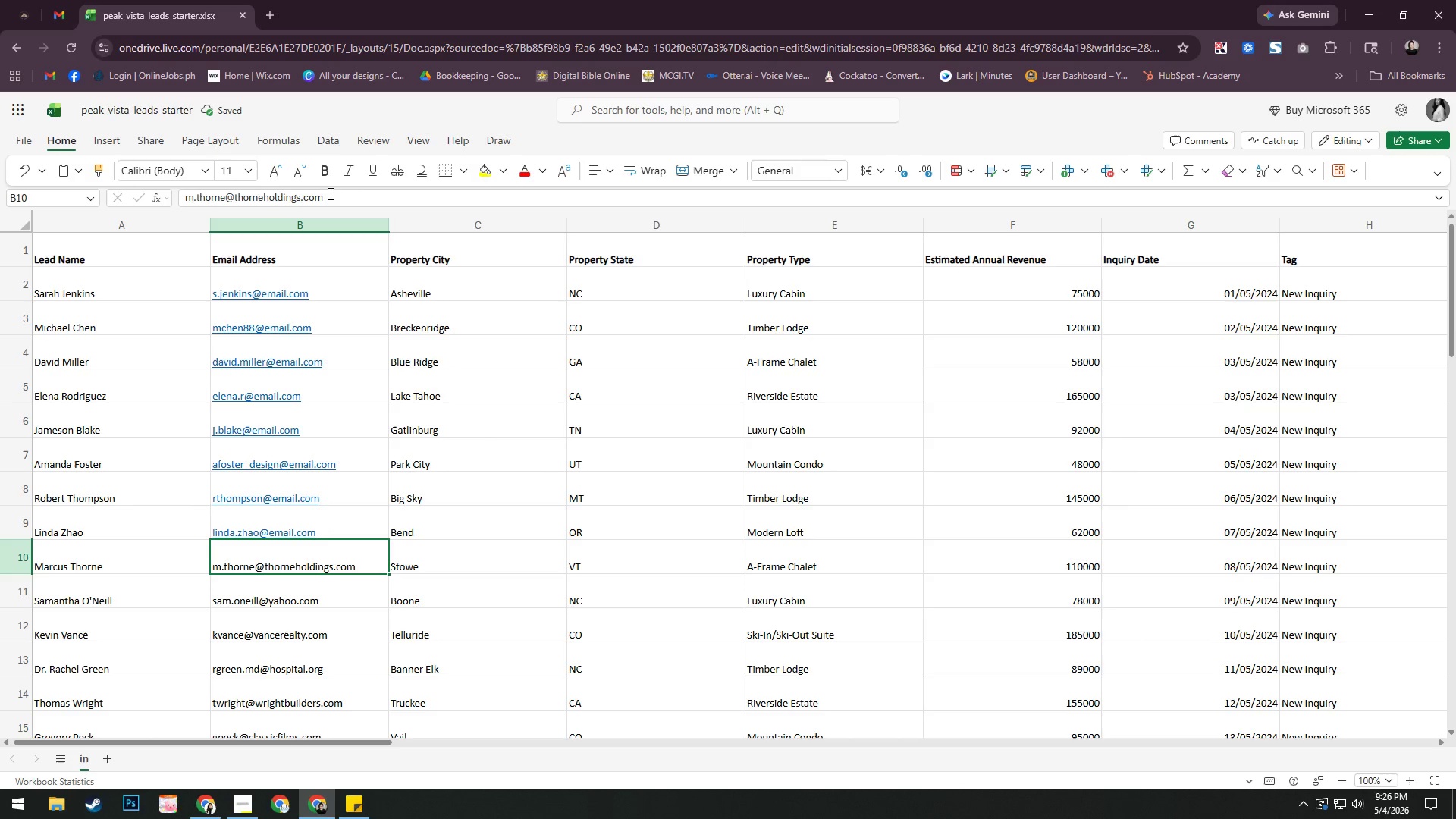 
left_click([329, 195])
 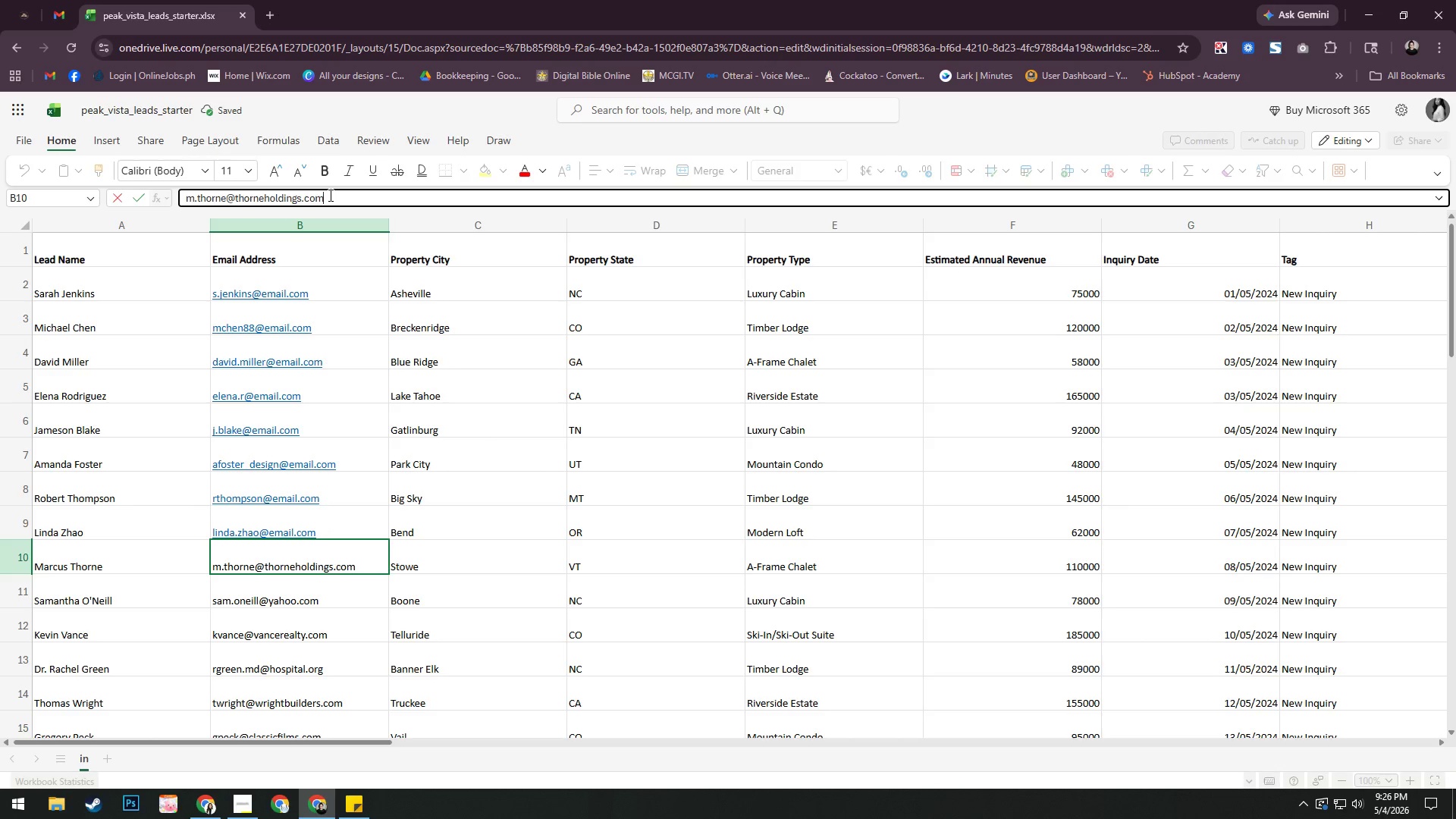 
key(Backspace)
key(Backspace)
key(Backspace)
key(Backspace)
key(Backspace)
key(Backspace)
key(Backspace)
key(Backspace)
key(Backspace)
type(emi)
key(Backspace)
type(ail.com)
 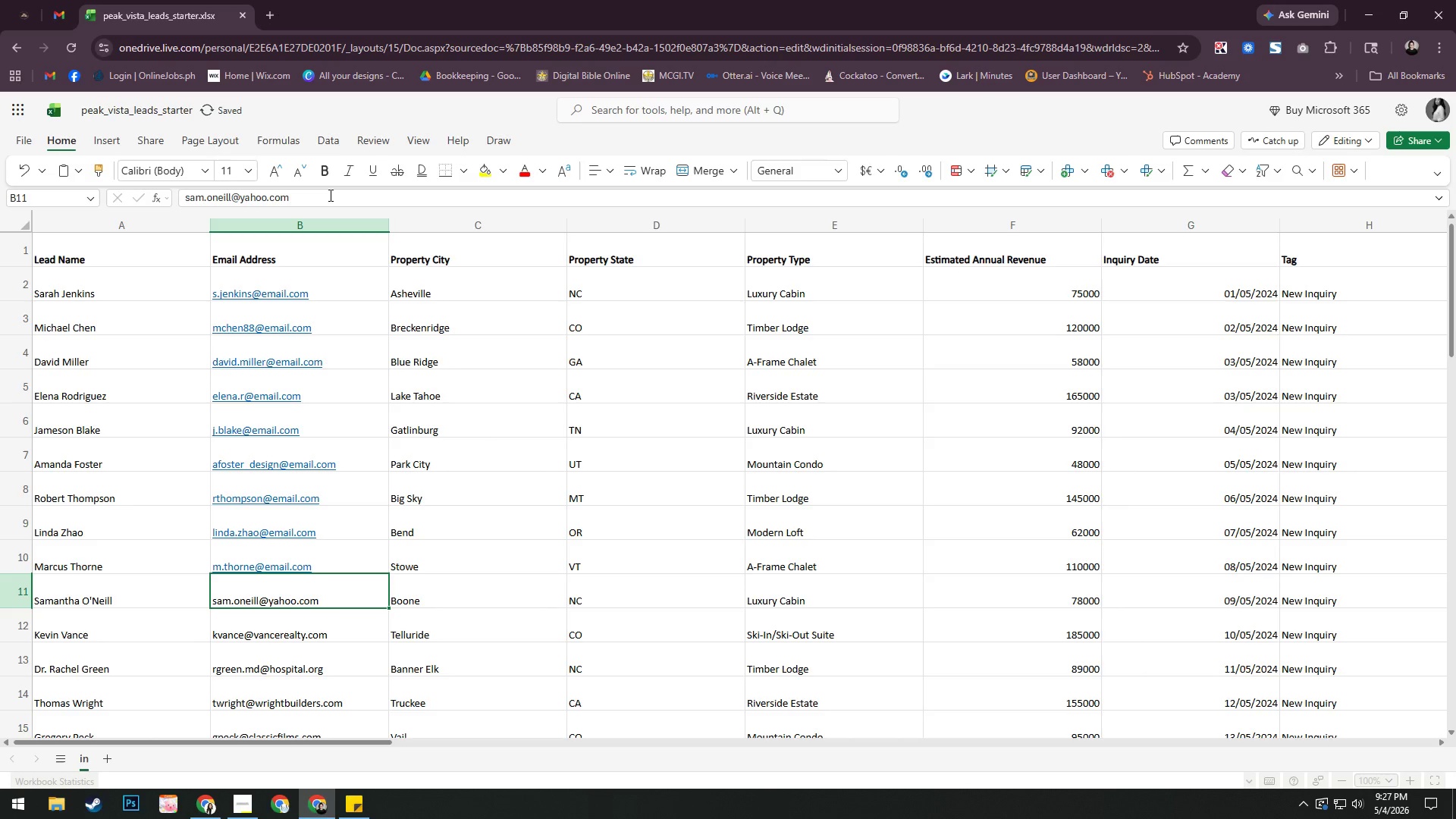 
key(Enter)
 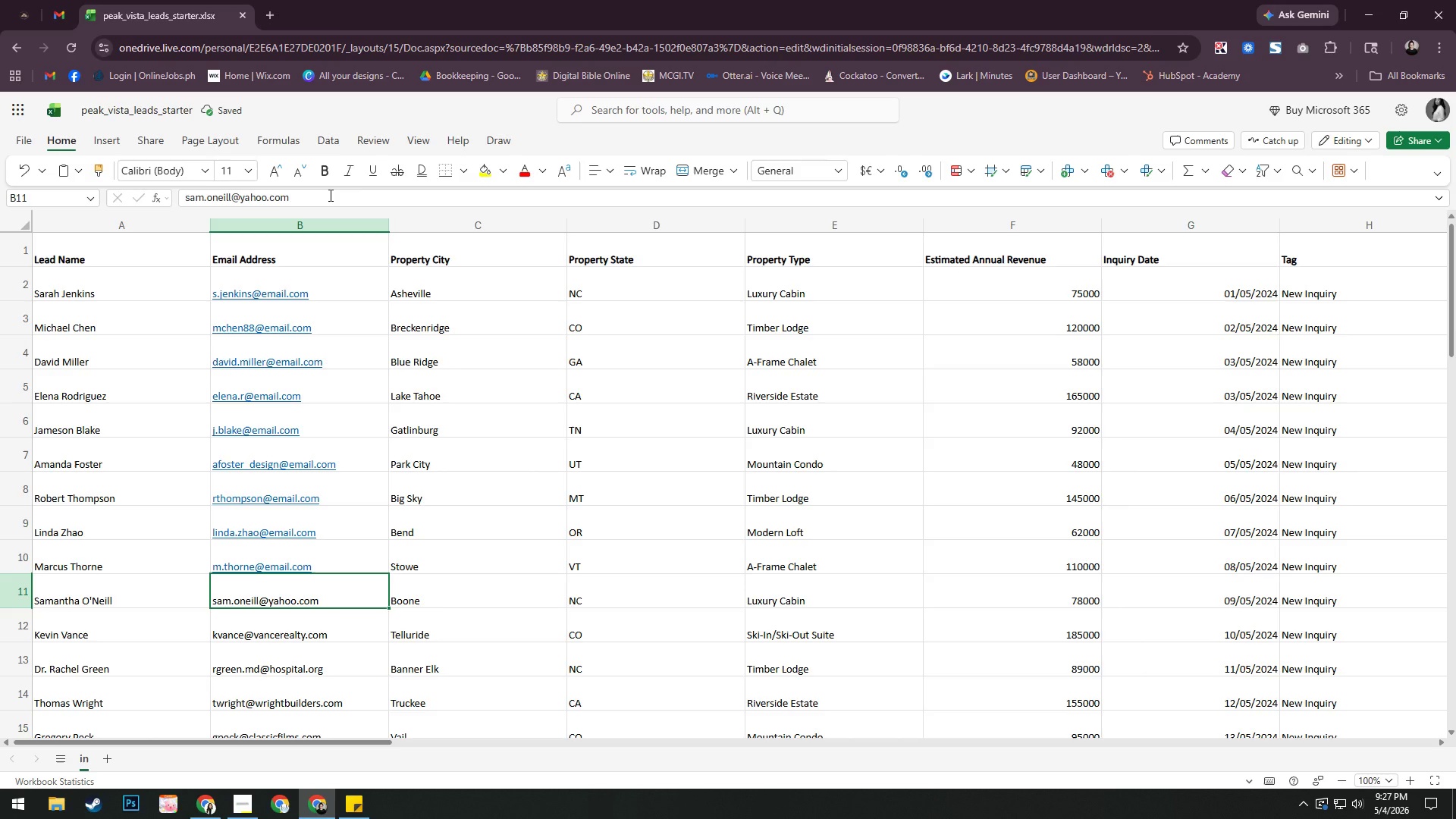 
left_click([329, 195])
 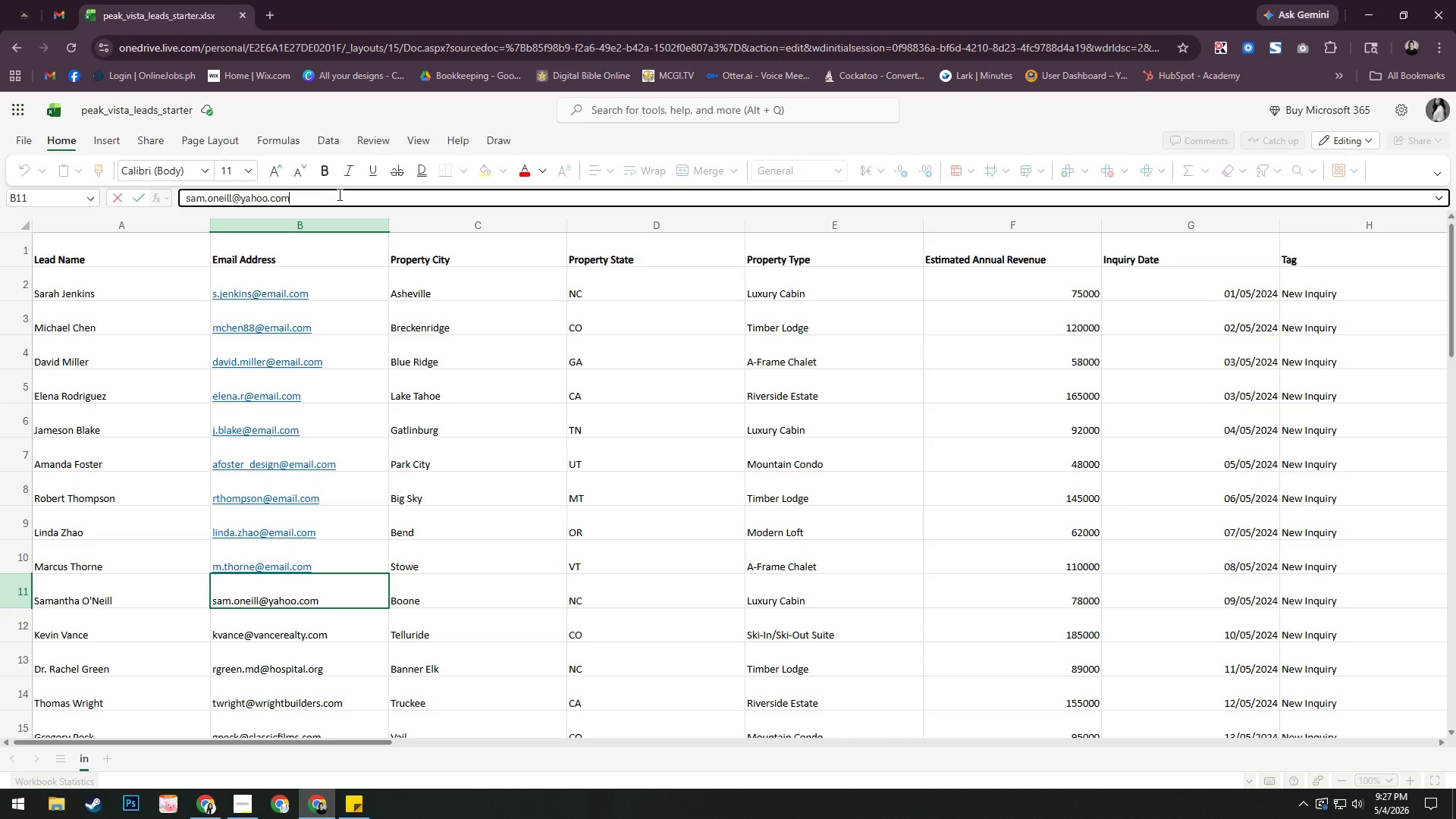 
wait(14.7)
 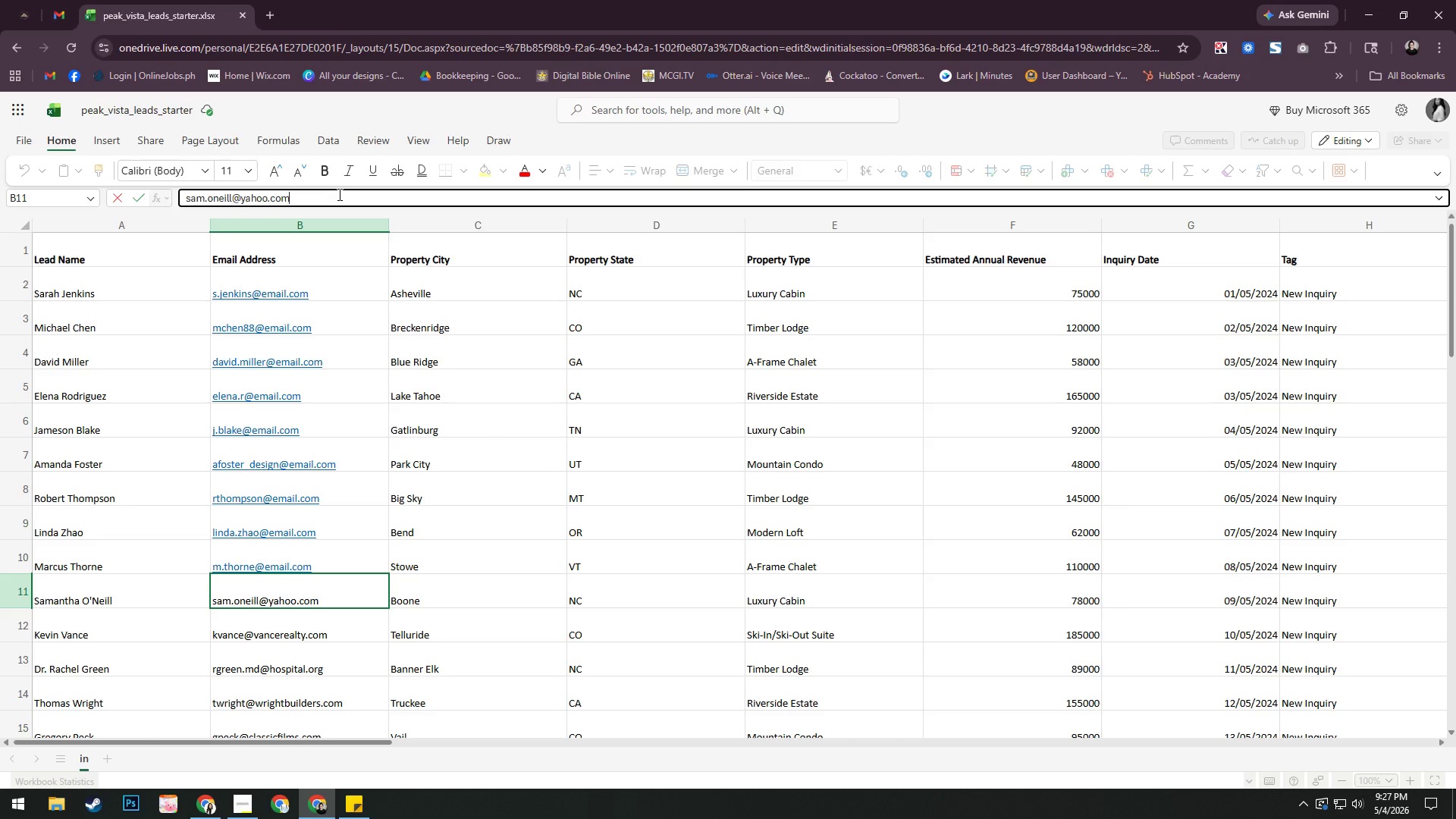 
key(Backspace)
key(Backspace)
key(Backspace)
key(Backspace)
key(Backspace)
key(Backspace)
key(Backspace)
key(Backspace)
key(Backspace)
type(email.com)
 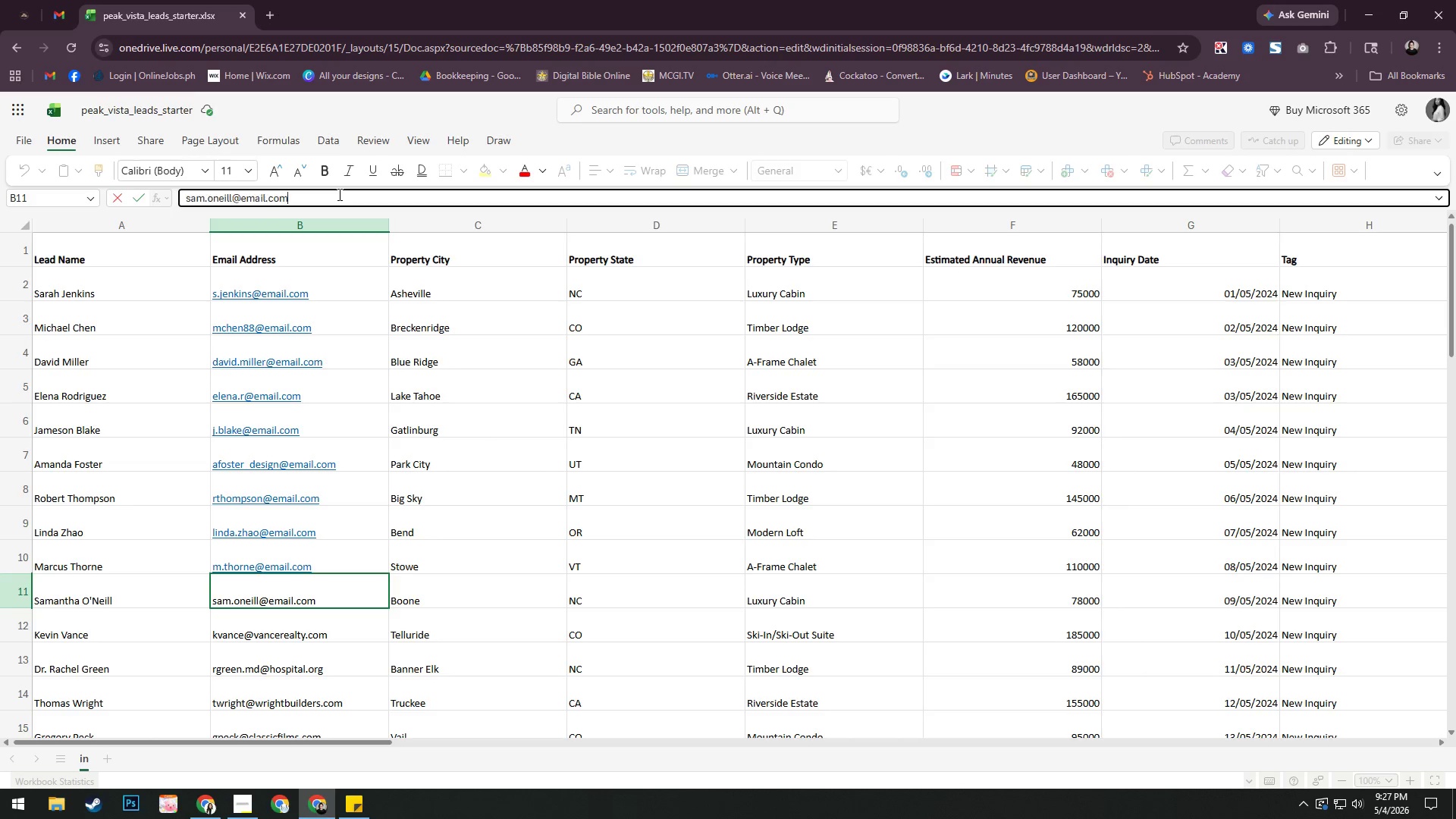 
key(Enter)
 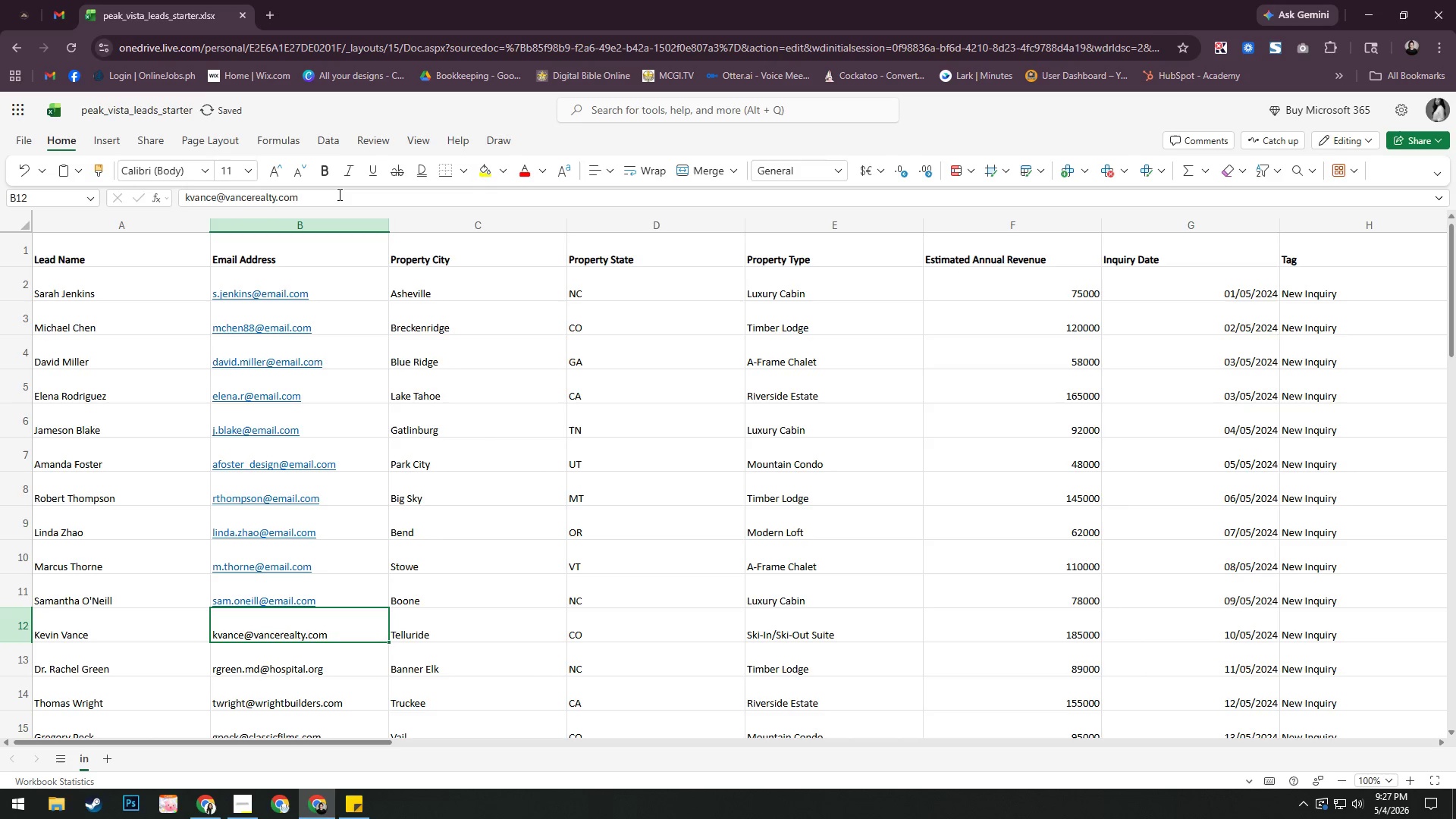 
left_click([338, 194])
 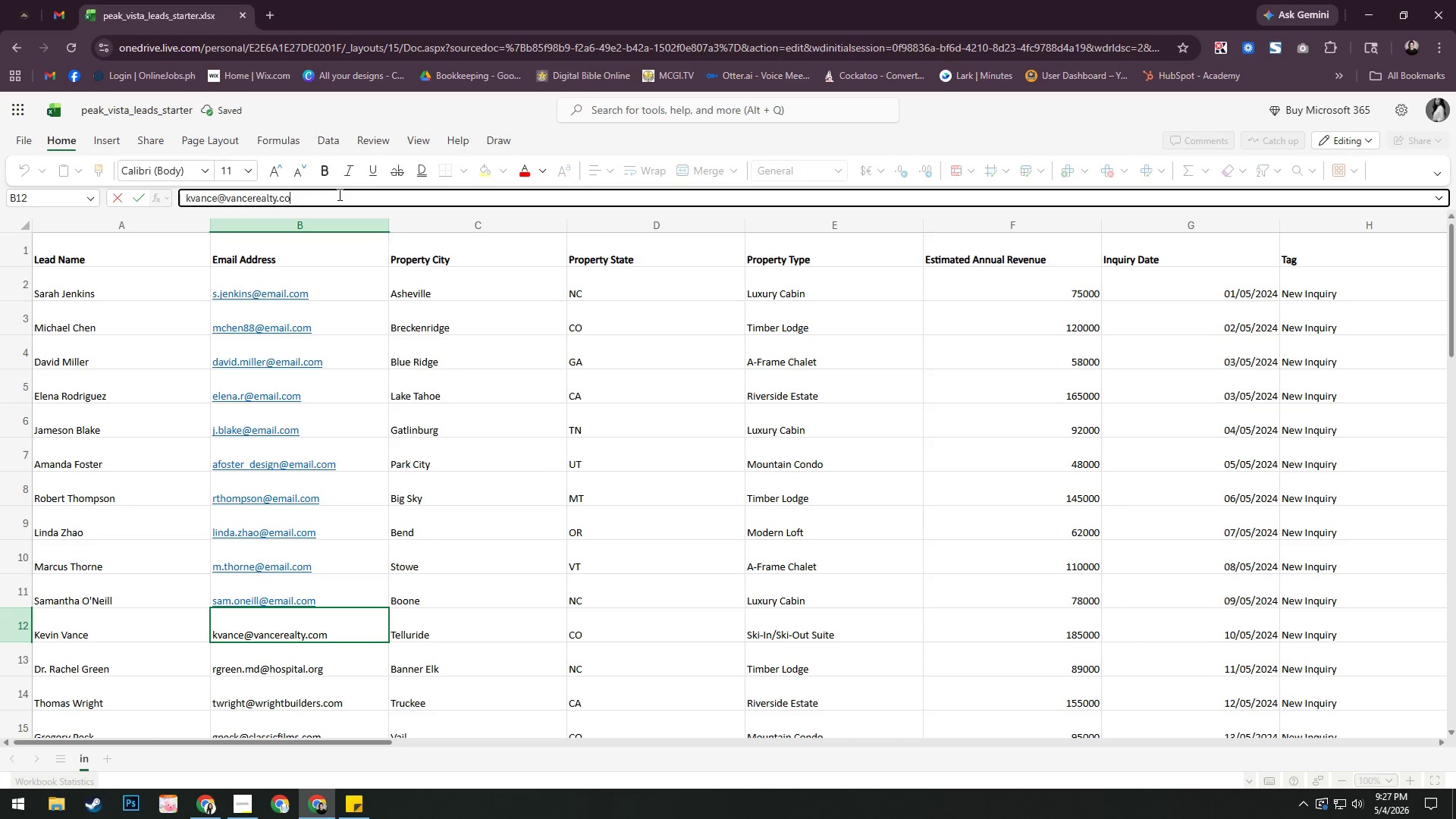 
key(Backspace)
key(Backspace)
key(Backspace)
key(Backspace)
key(Backspace)
key(Backspace)
key(Backspace)
key(Backspace)
key(Backspace)
key(Backspace)
key(Backspace)
key(Backspace)
key(Backspace)
key(Backspace)
key(Backspace)
type(email.com)
 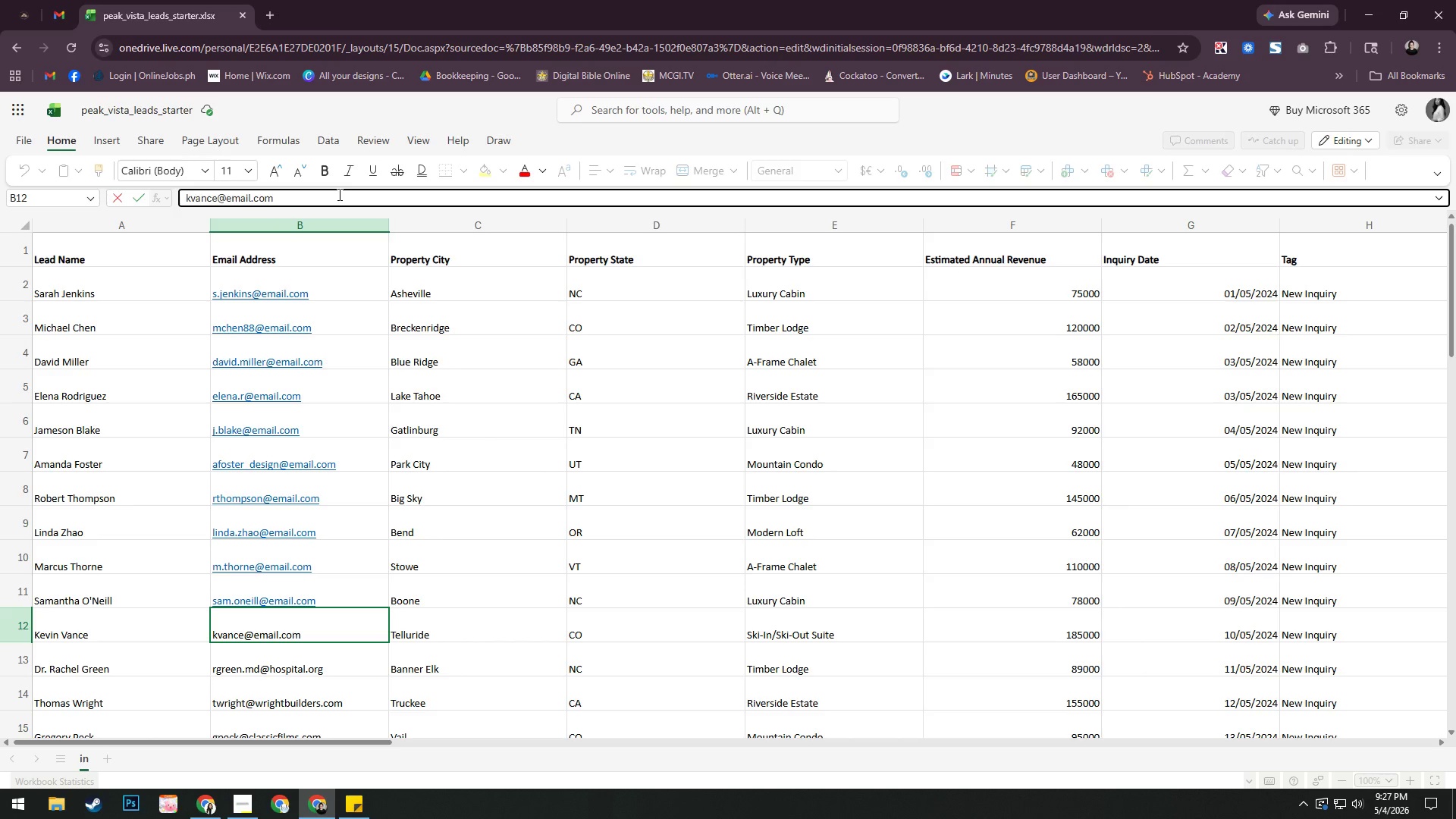 
key(Enter)
 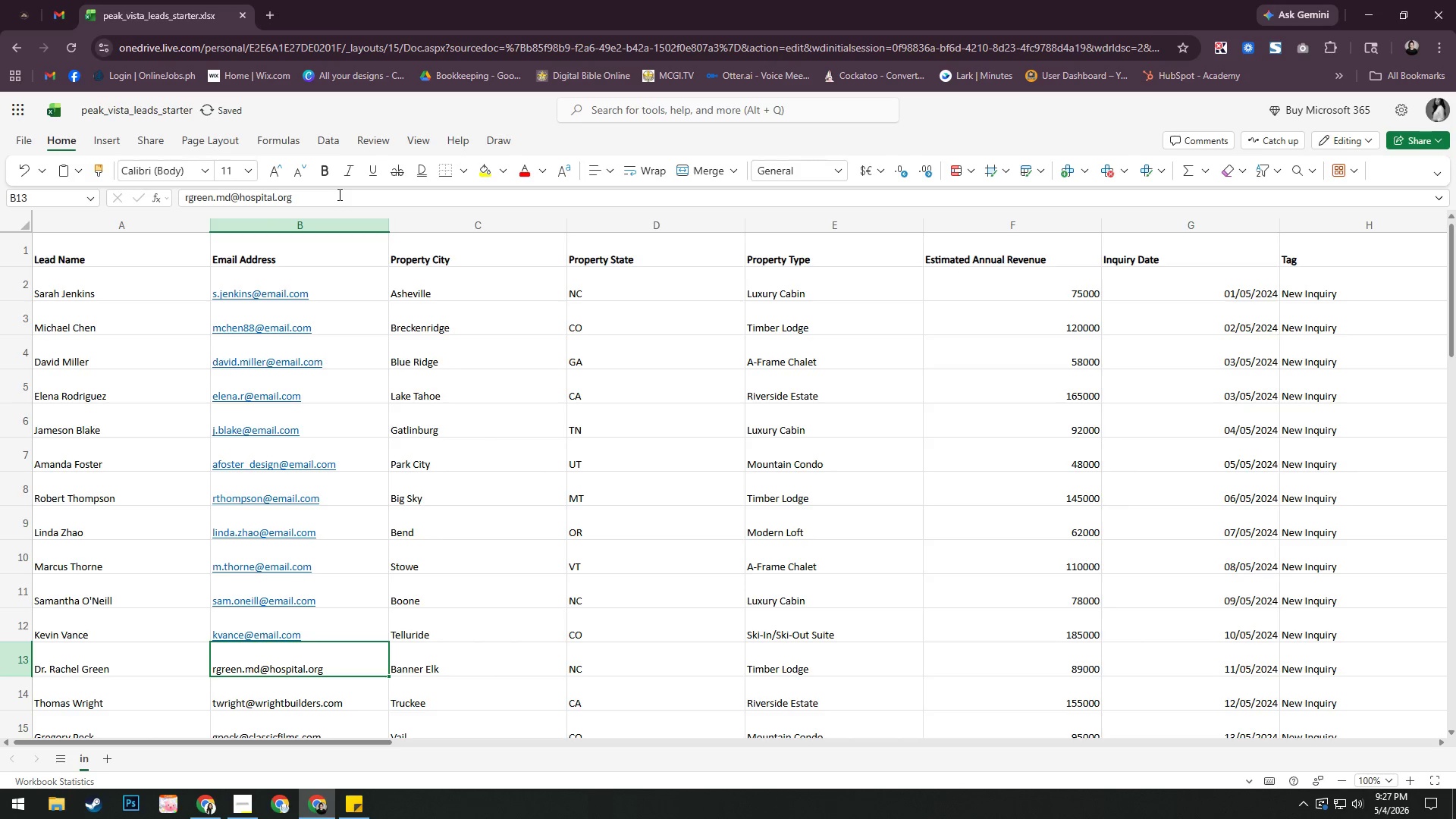 
left_click([338, 194])
 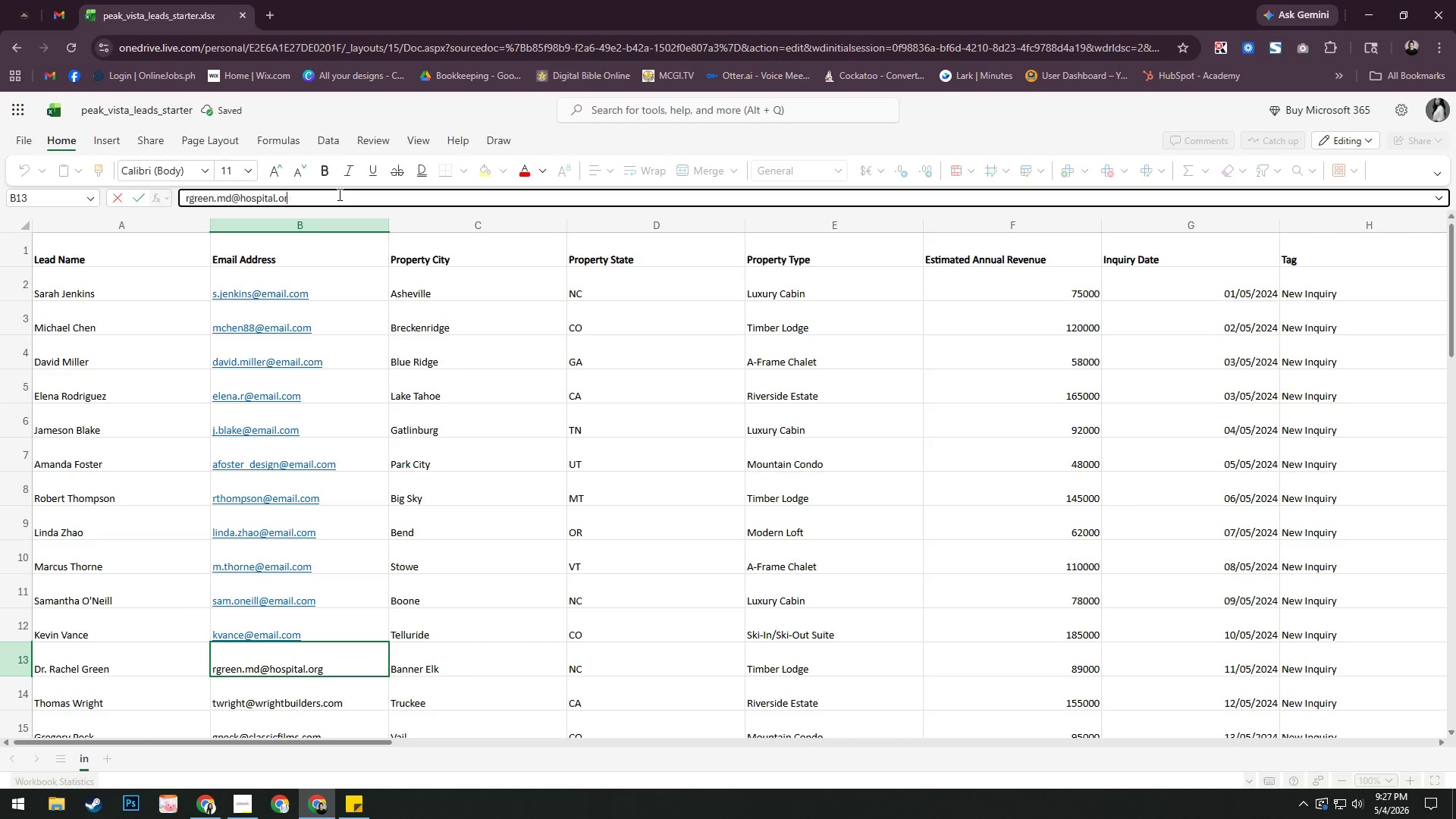 
key(Backspace)
key(Backspace)
key(Backspace)
key(Backspace)
key(Backspace)
key(Backspace)
key(Backspace)
key(Backspace)
key(Backspace)
key(Backspace)
key(Backspace)
key(Backspace)
type(email.com)
 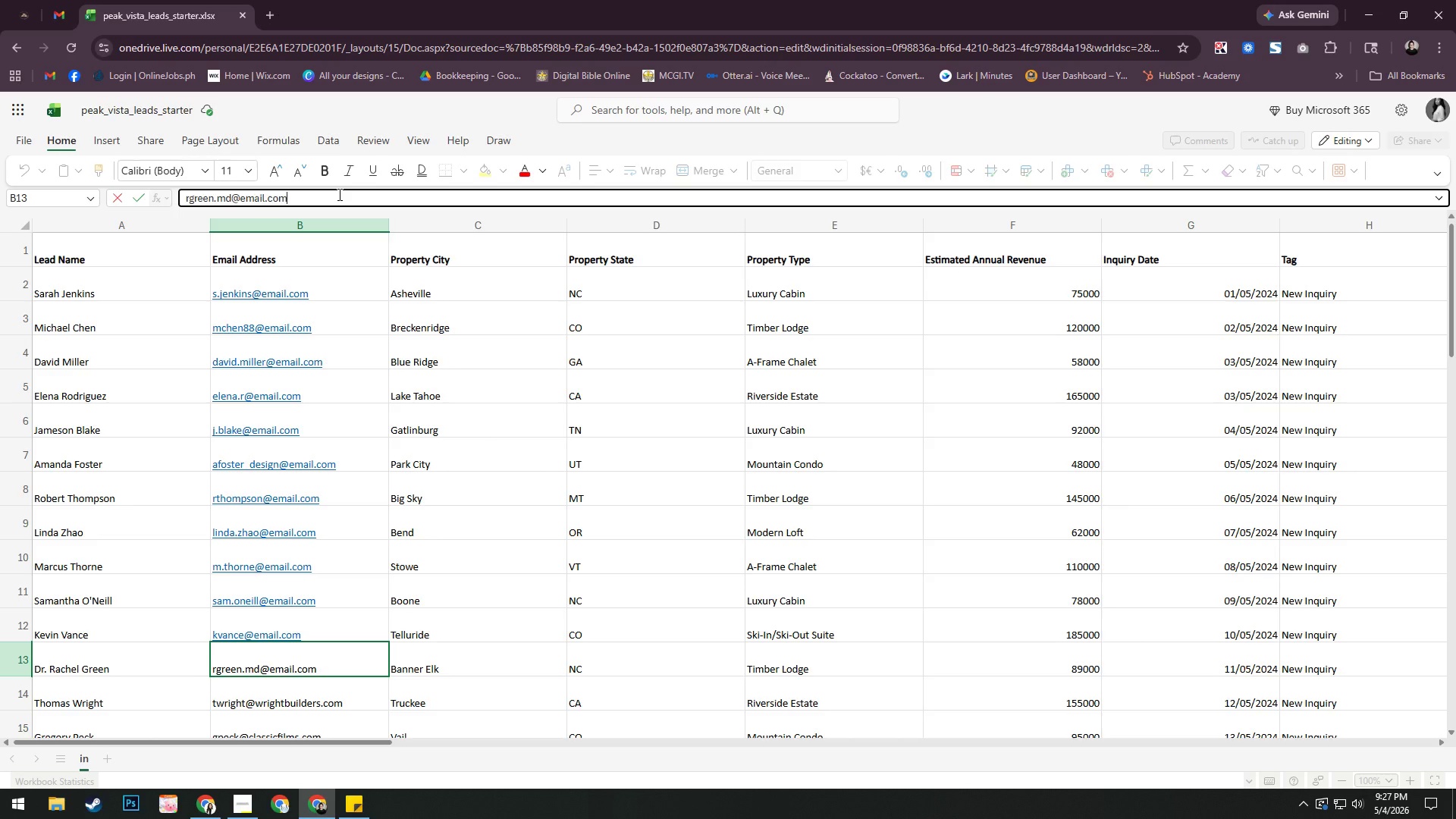 
key(Enter)
 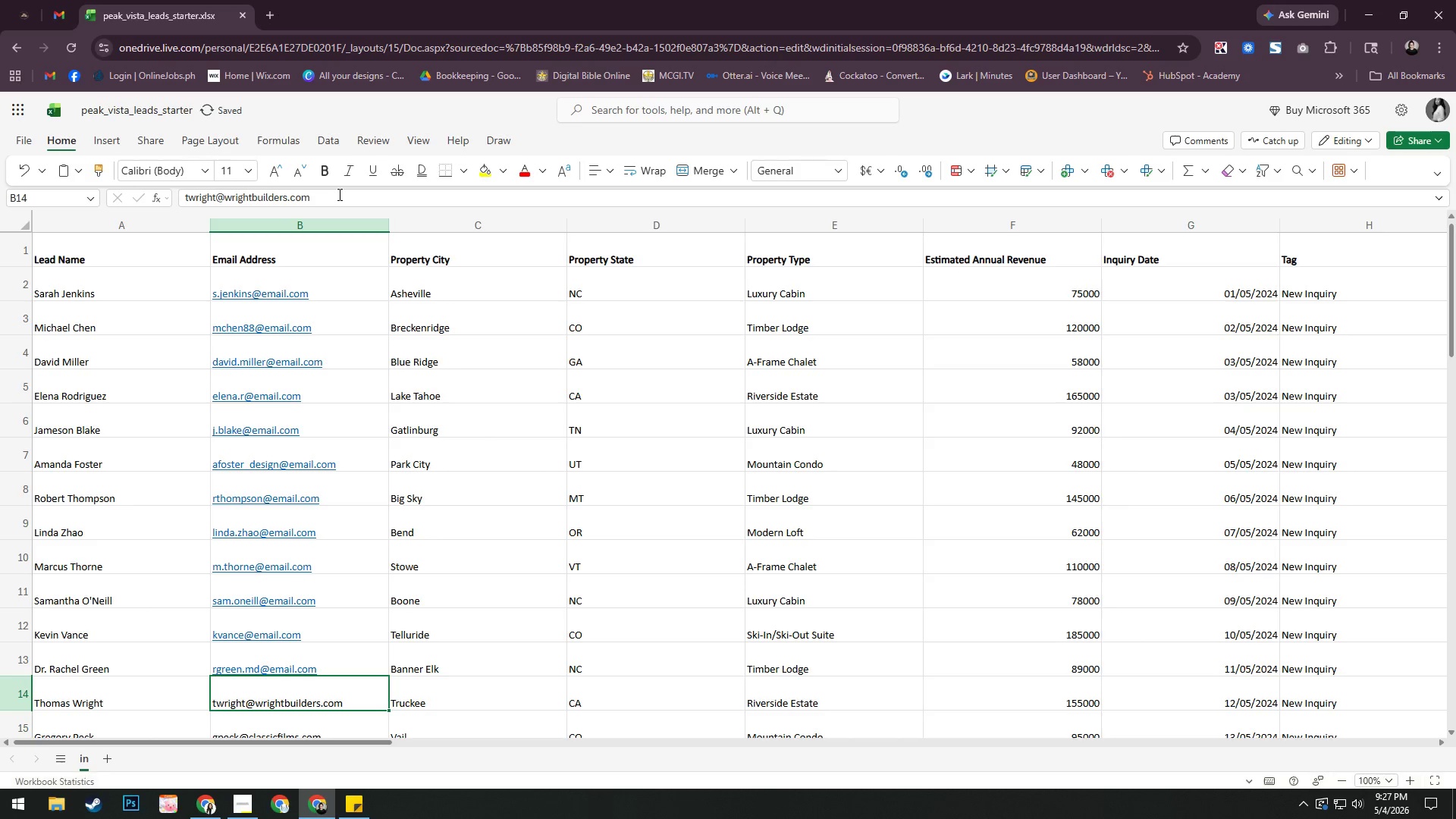 
left_click([338, 193])
 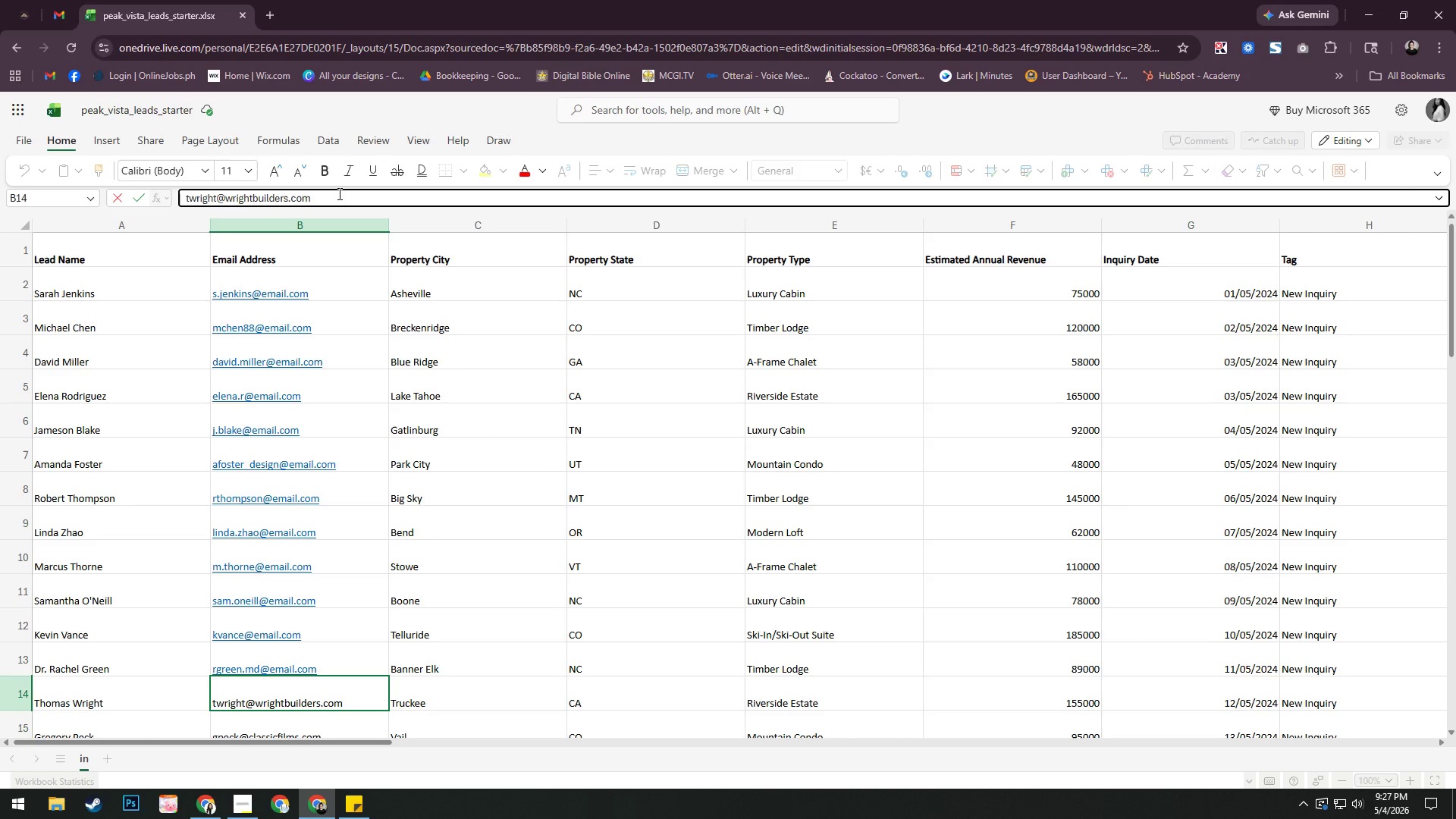 
scroll: coordinate [338, 194], scroll_direction: up, amount: 1.0
 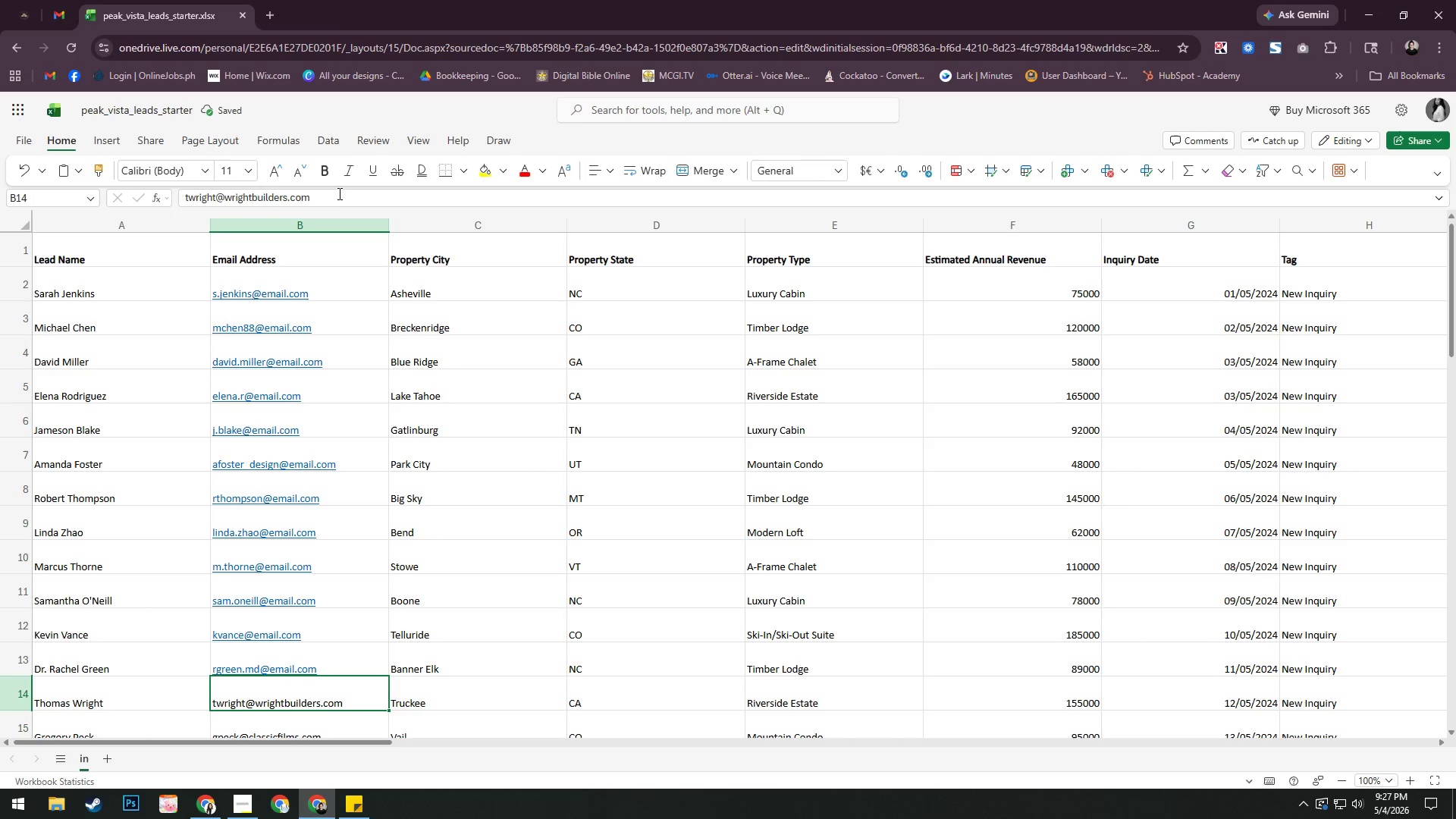 
key(Backspace)
key(Backspace)
key(Backspace)
key(Backspace)
key(Backspace)
key(Backspace)
key(Backspace)
key(Backspace)
key(Backspace)
key(Backspace)
key(Backspace)
key(Backspace)
key(Backspace)
key(Backspace)
key(Backspace)
key(Backspace)
key(Backspace)
key(Backspace)
type(email.com)
 